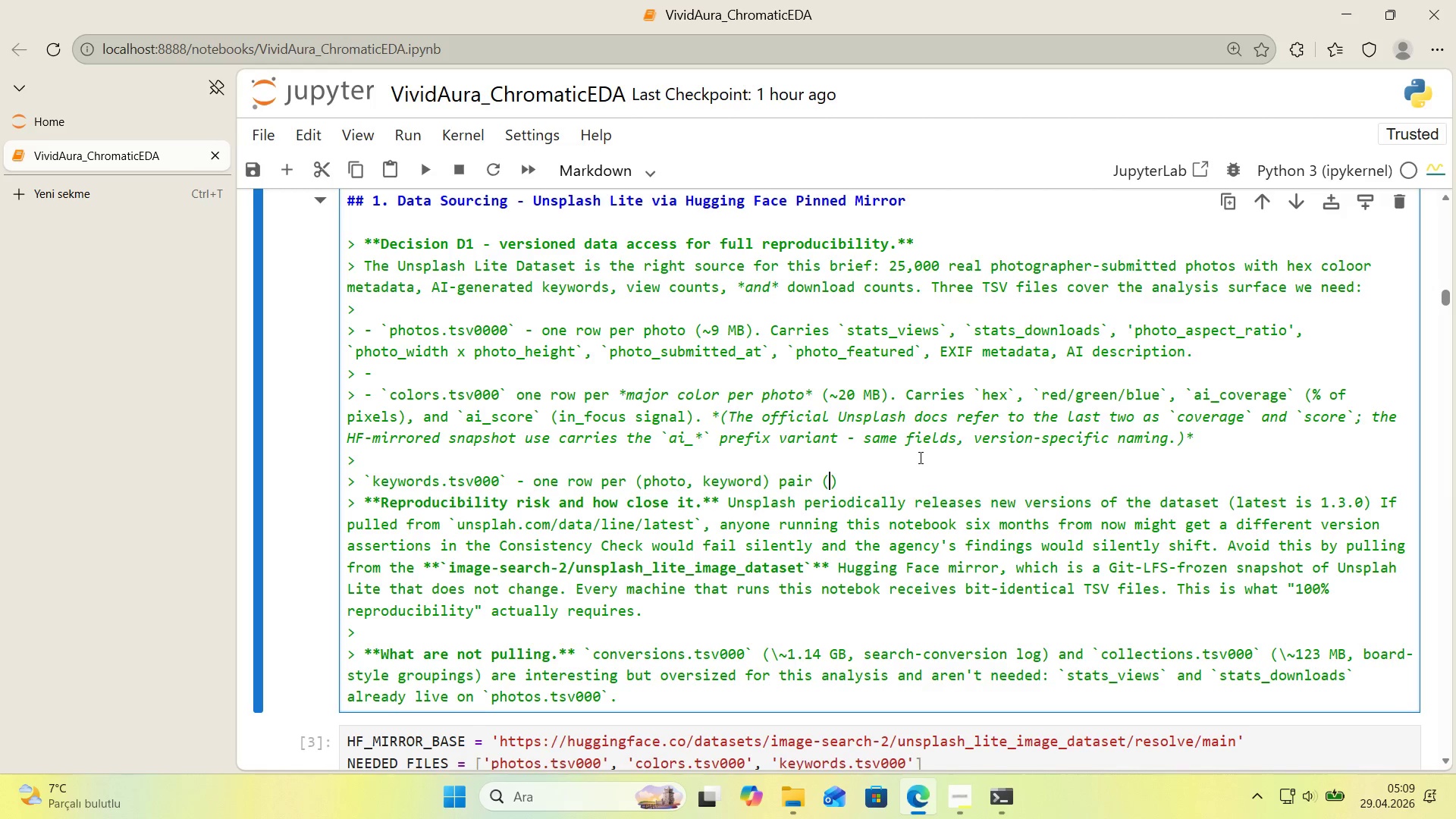 
key(Control+ControlLeft)
 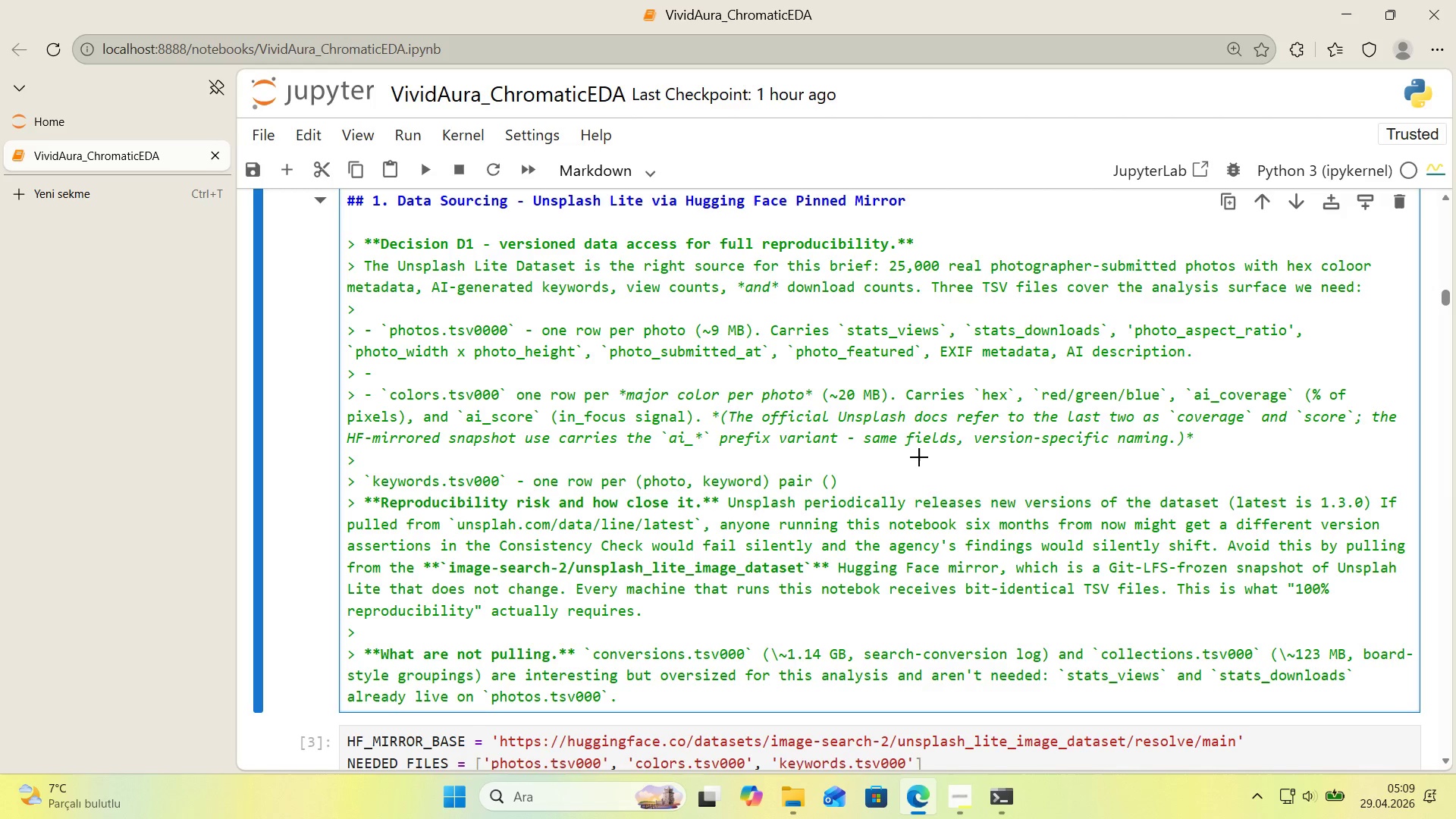 
key(Alt+Control+BracketRight)
 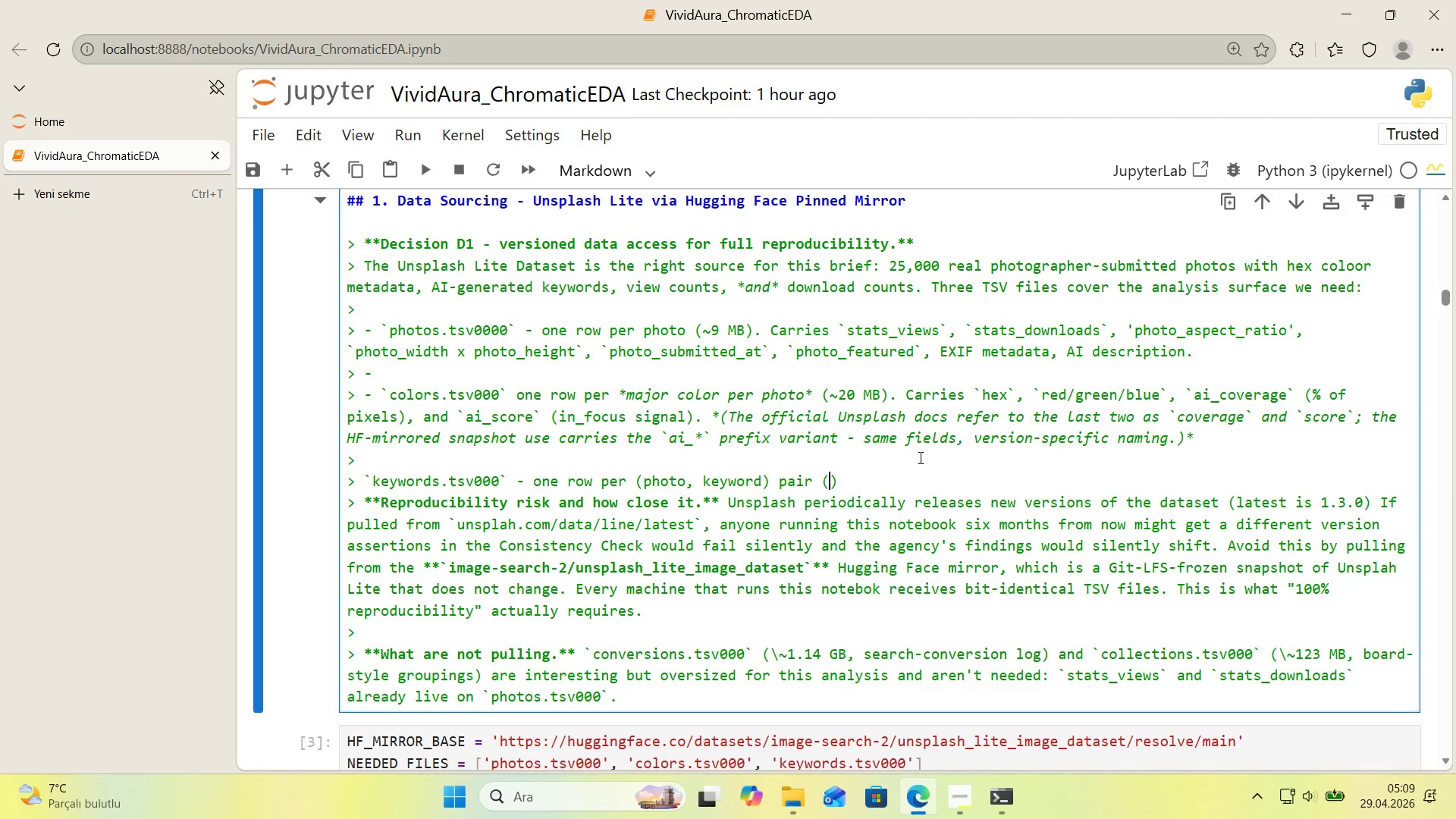 
type(102 m)
key(Backspace)
type(MB)
 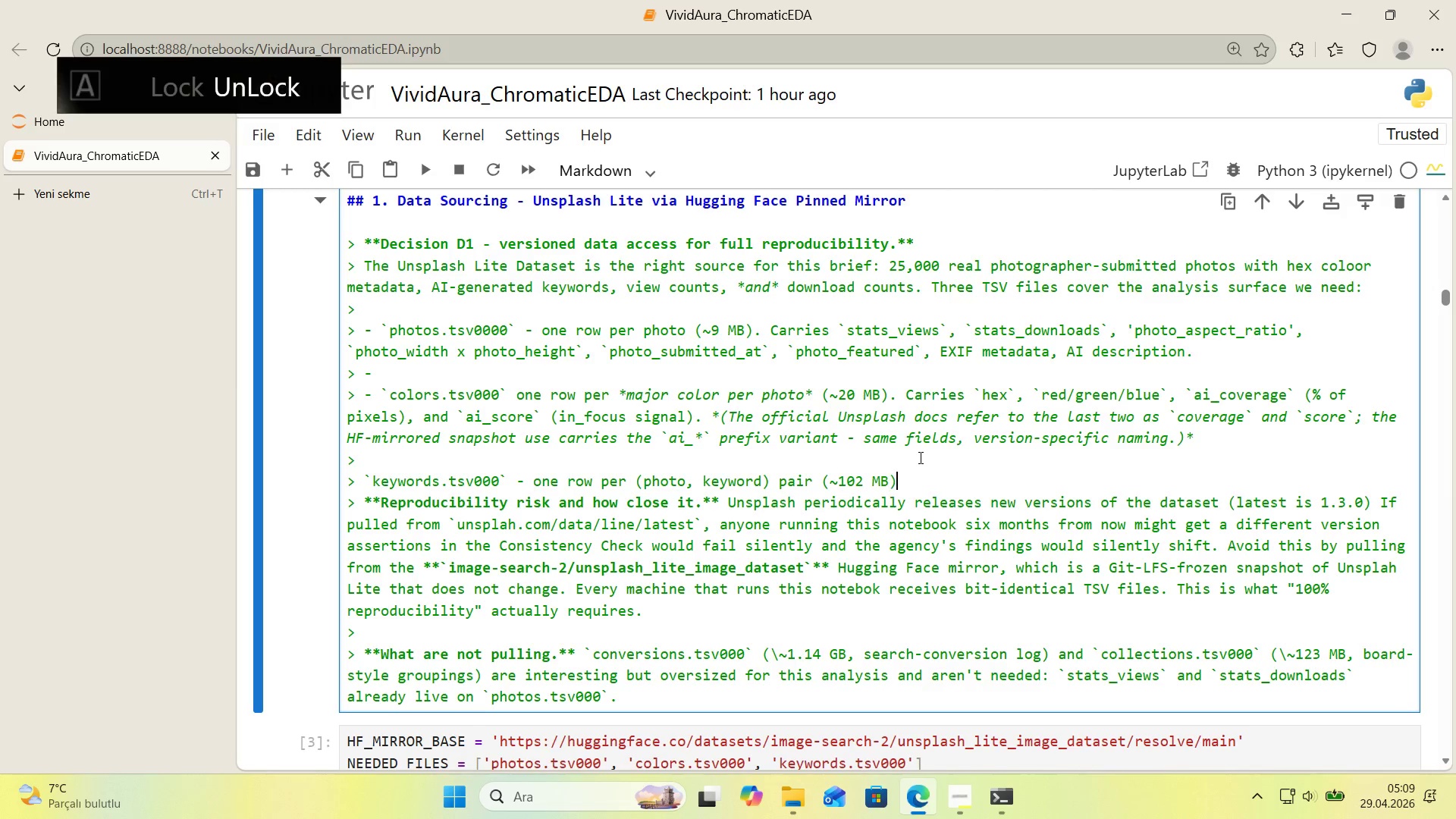 
key(ArrowRight)
 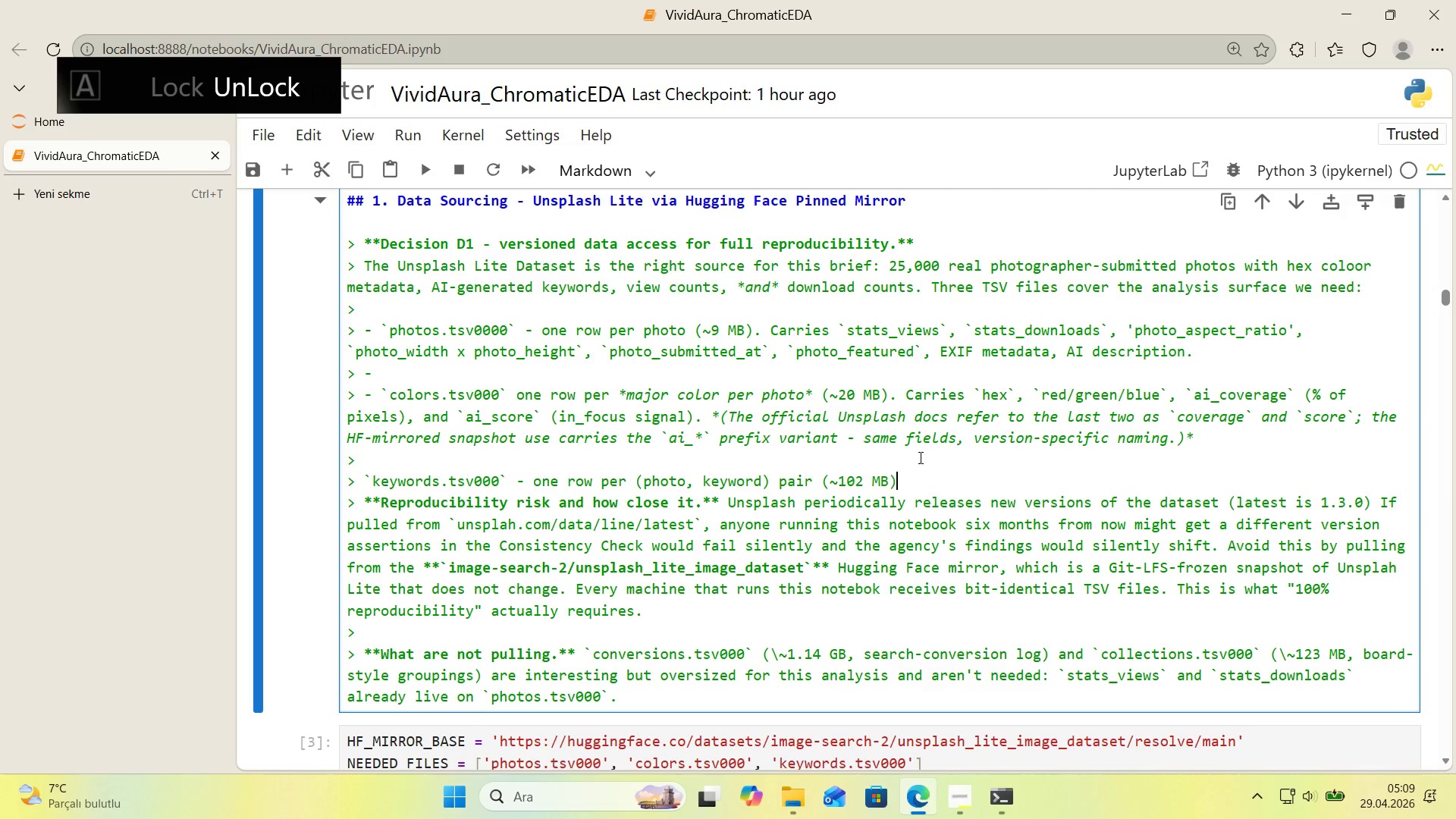 
type(. Cr)
key(Backspace)
type(arr'es )
 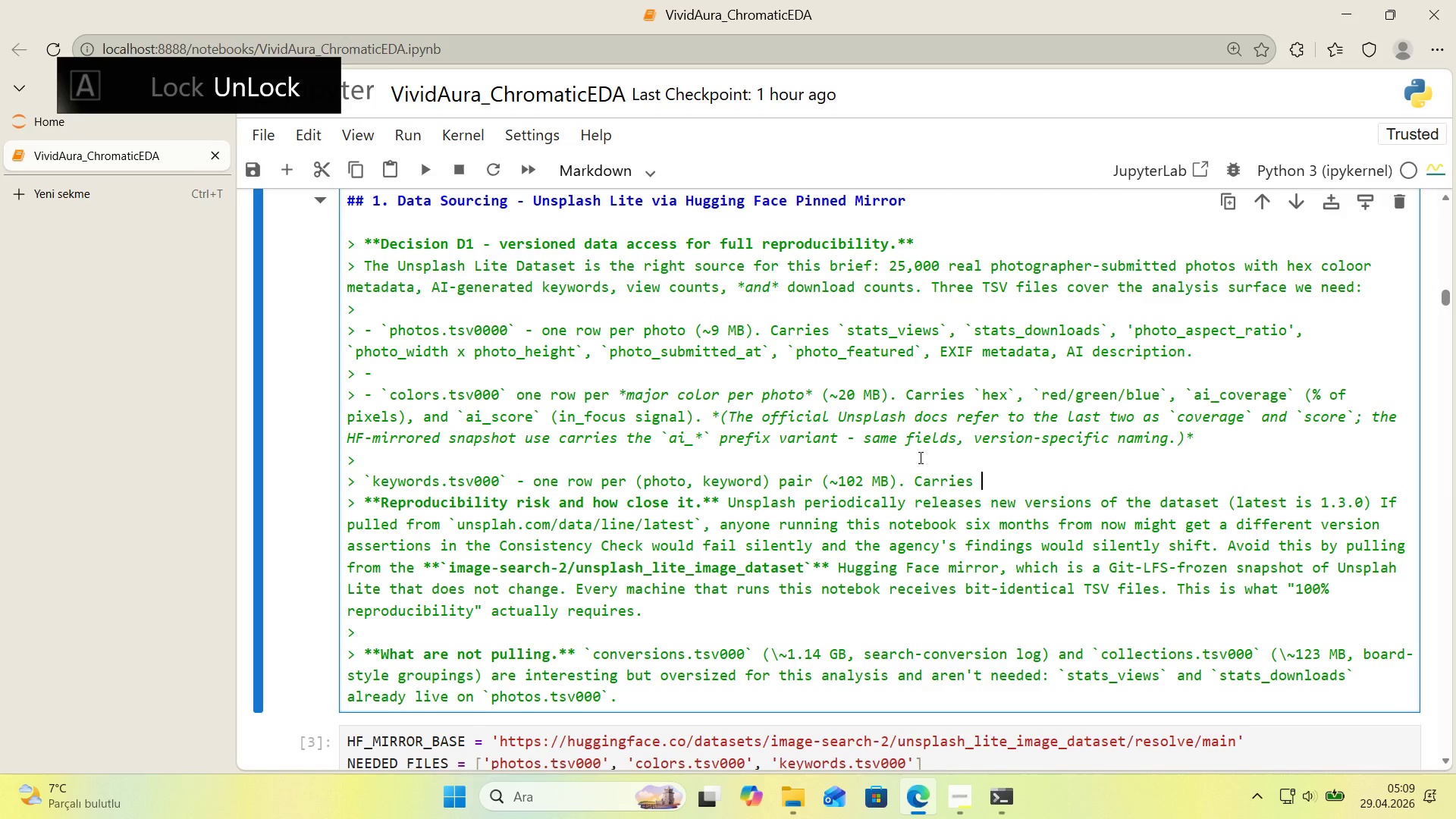 
key(Alt+Control+Comma)
 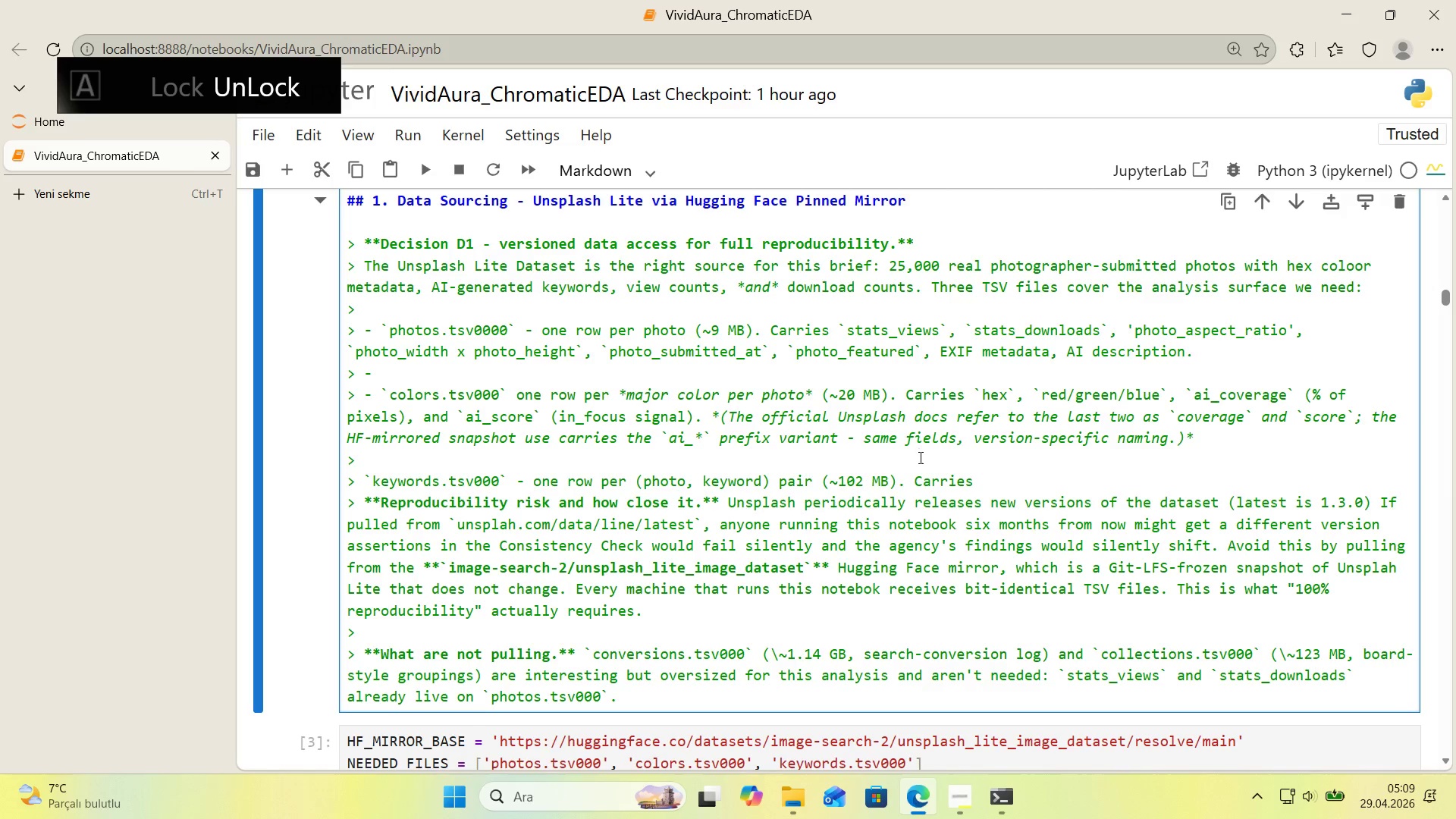 
key(Alt+Control+Comma)
 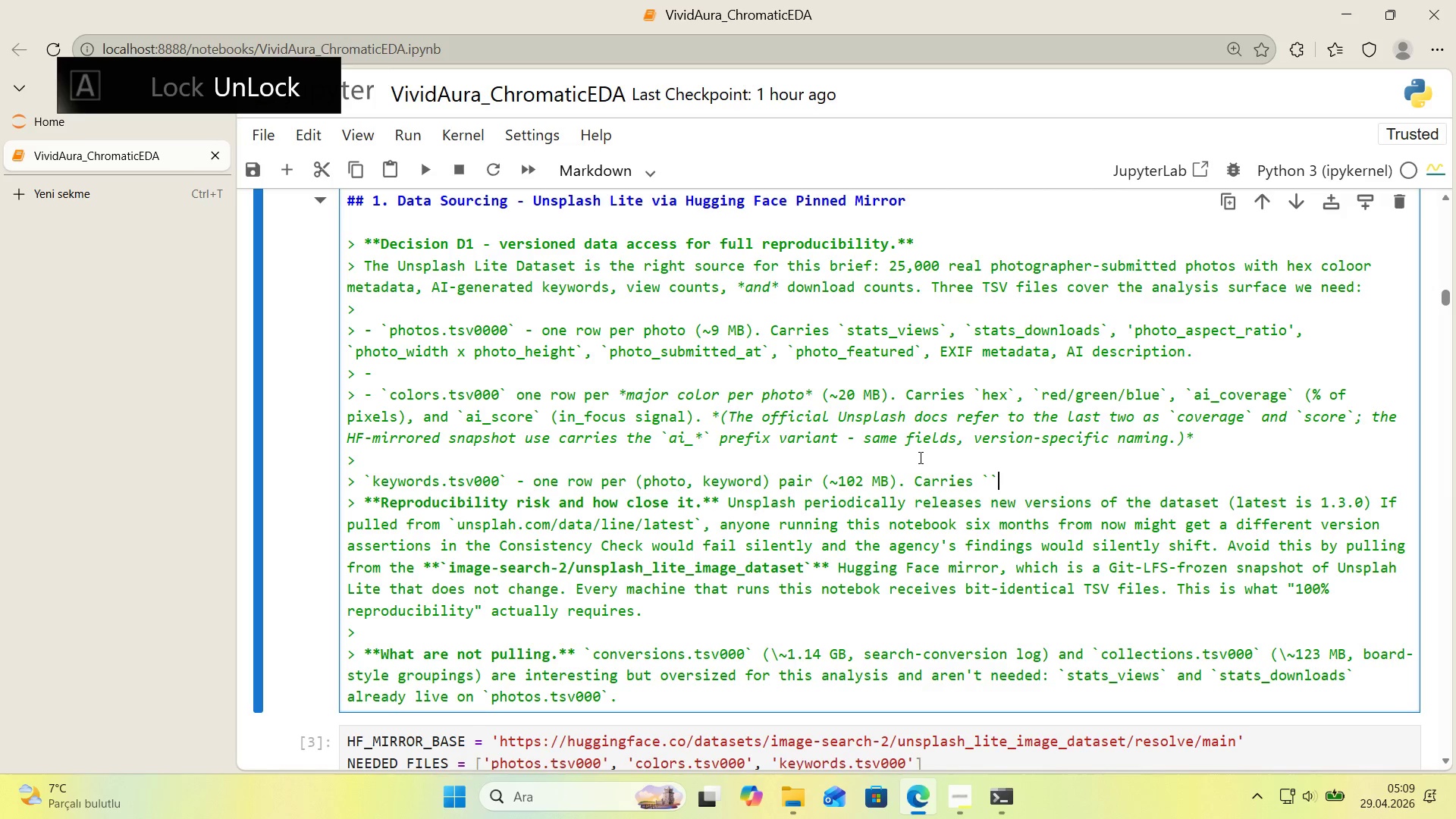 
key(ArrowLeft)
 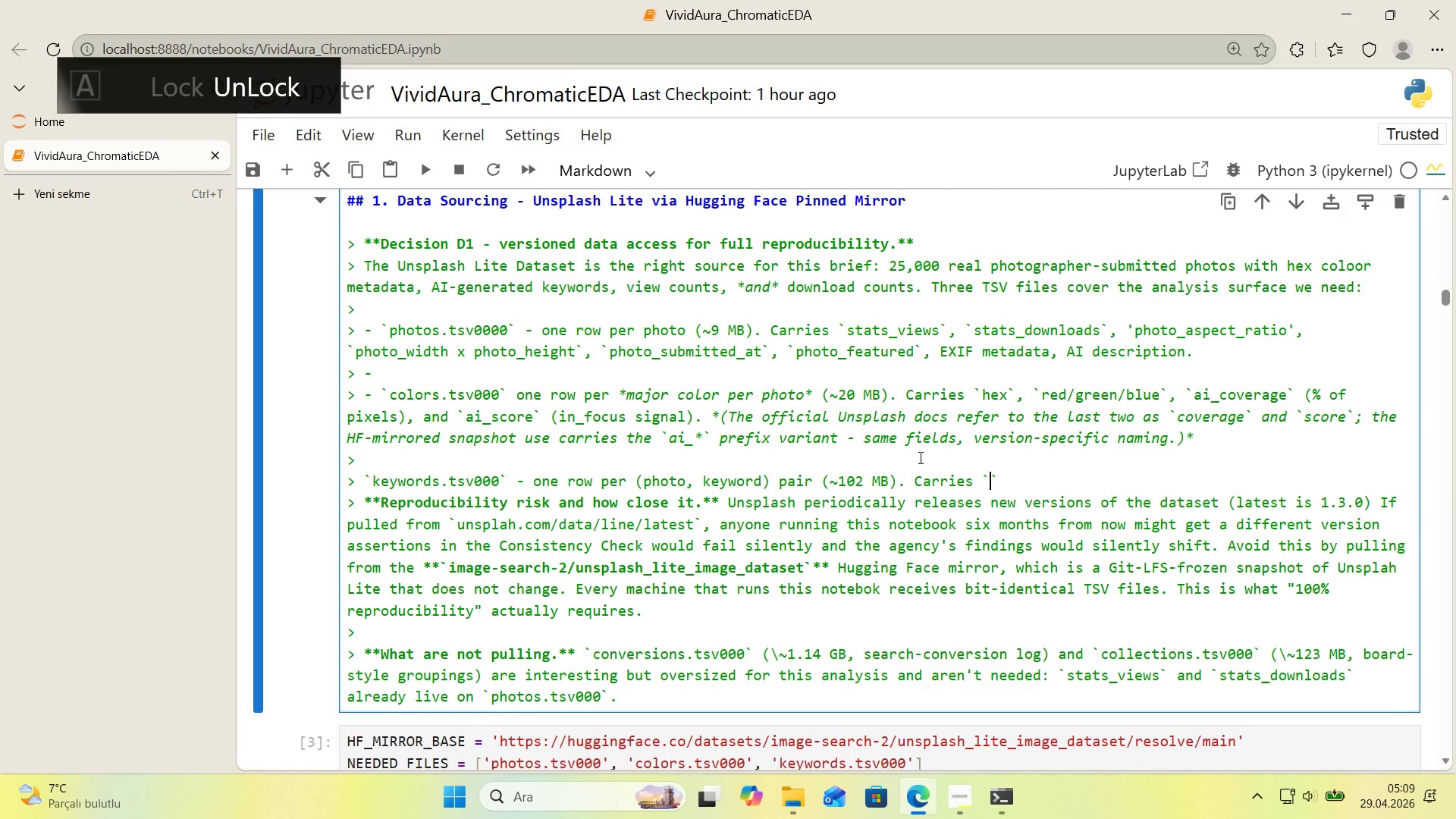 
type(keyword)
 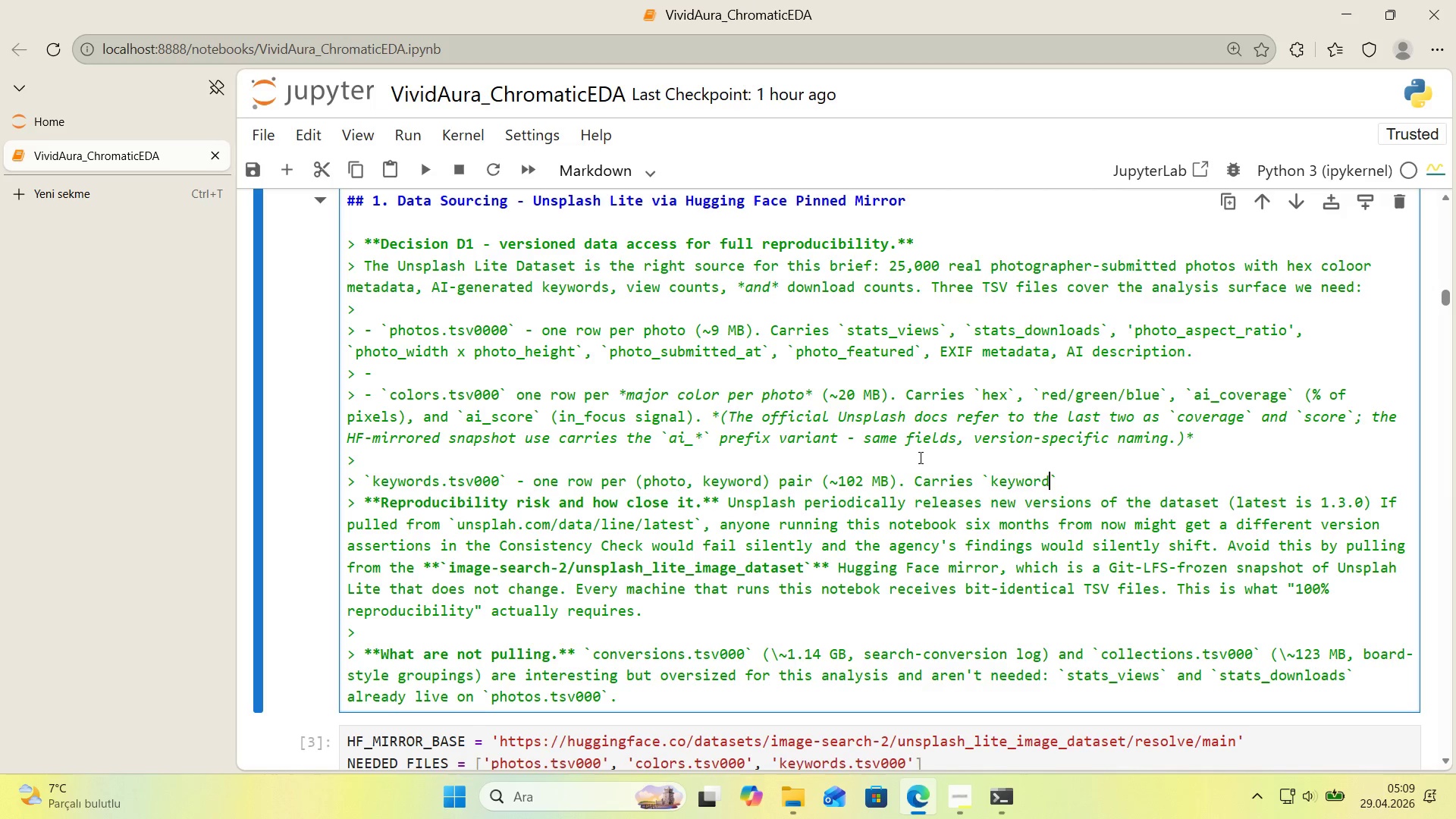 
key(ArrowRight)
 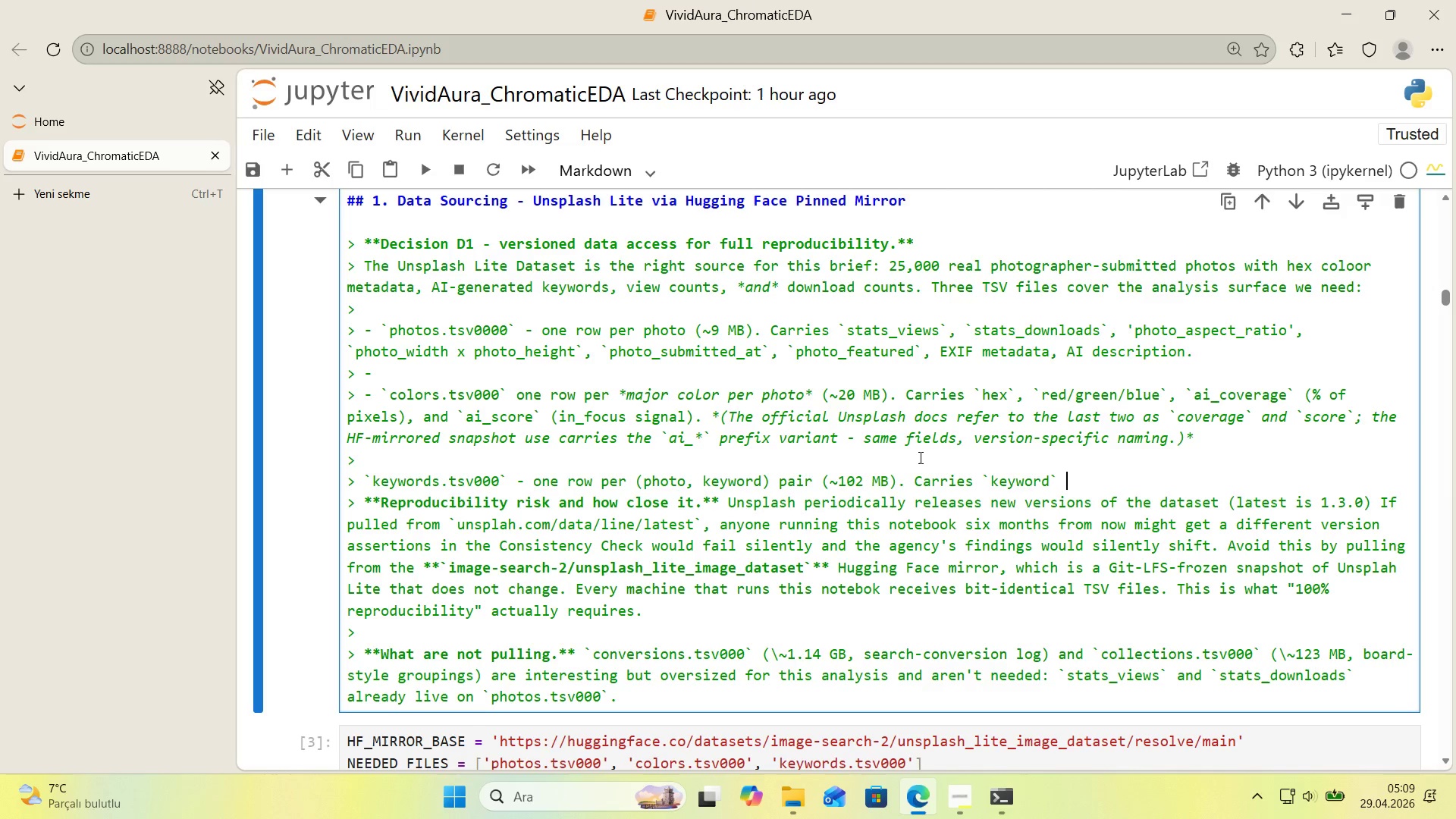 
type( plus twwo)
key(Backspace)
key(Backspace)
type(o AI conf'dence scores *()
 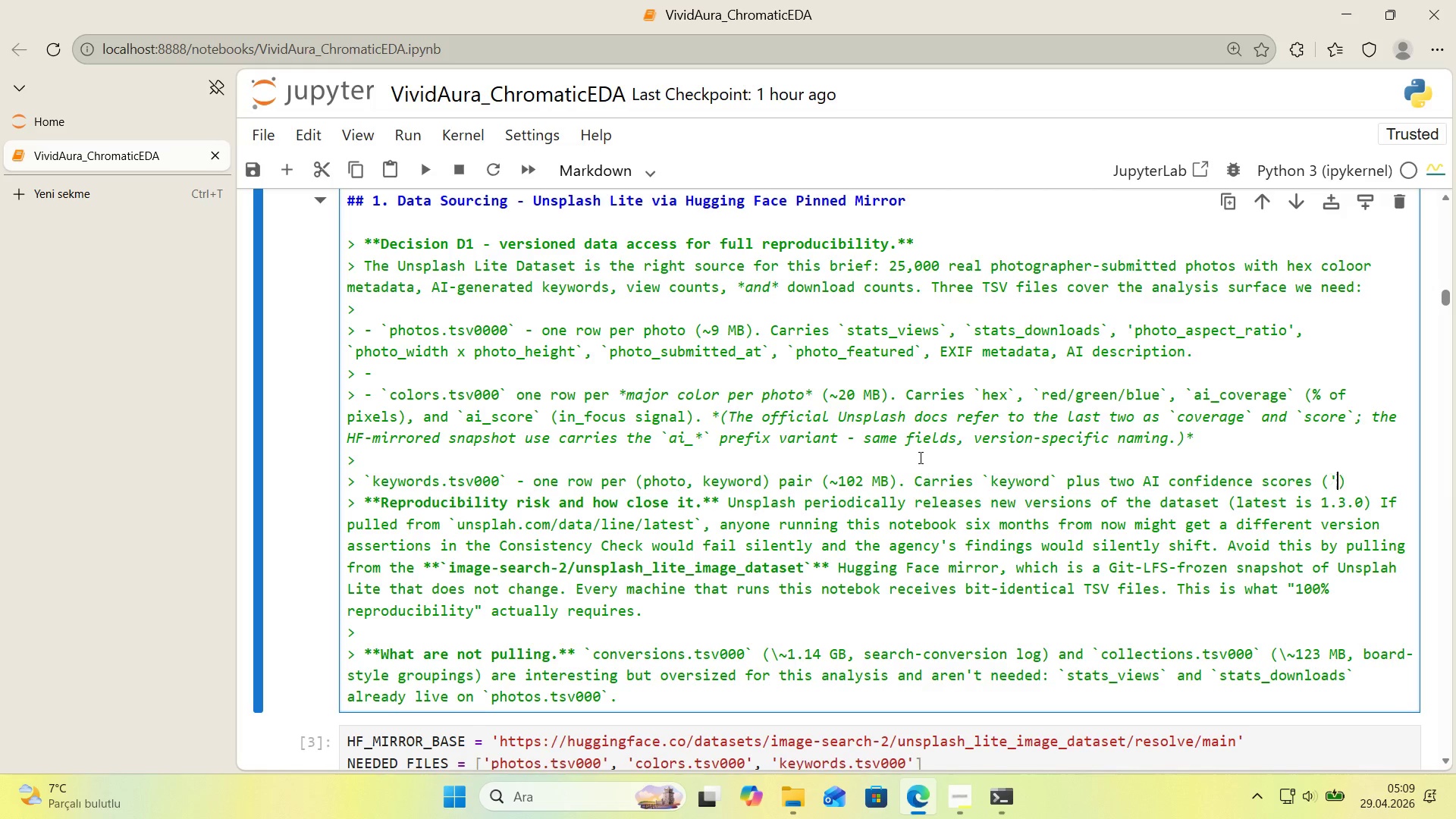 
 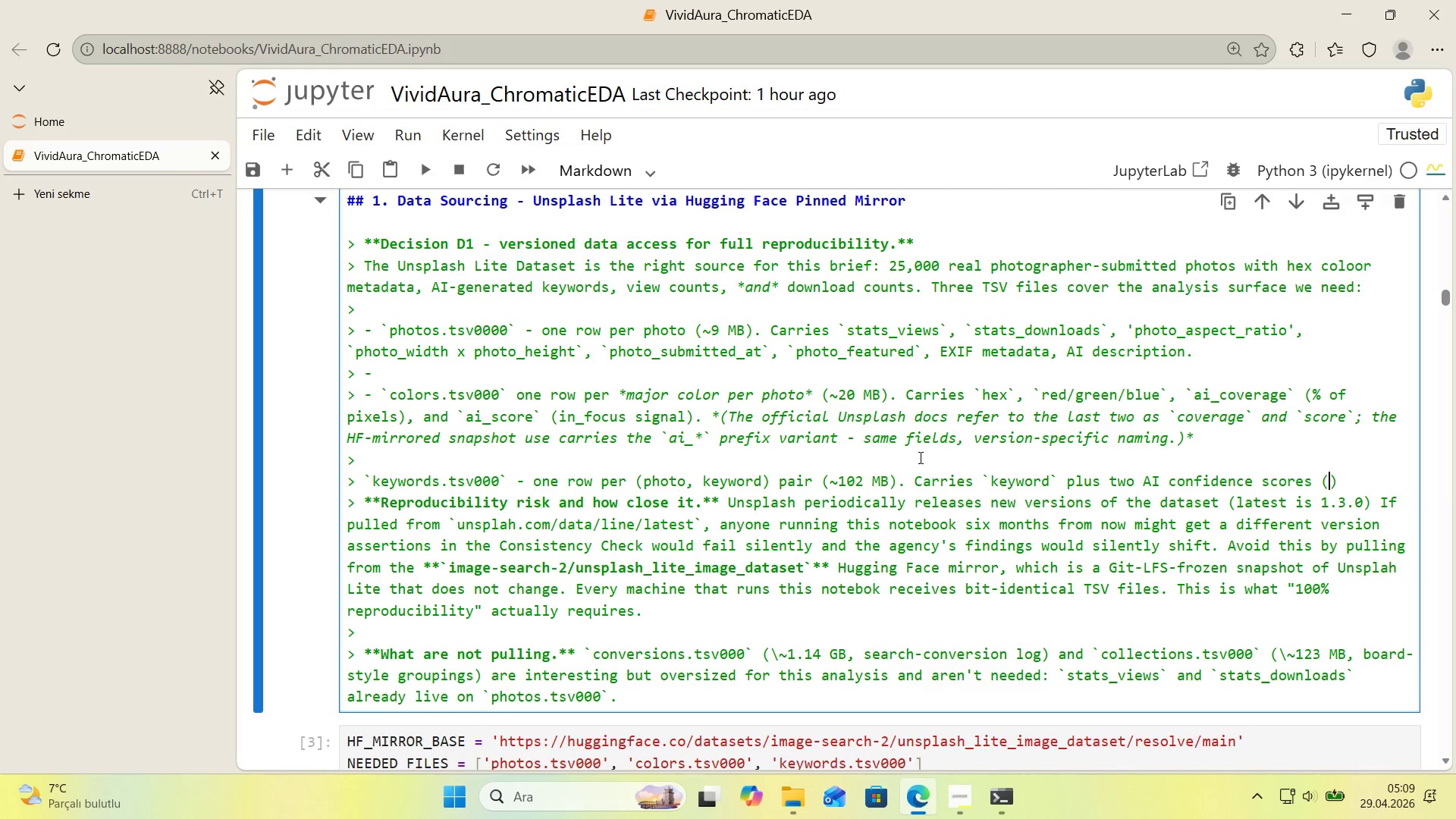 
key(ArrowLeft)
 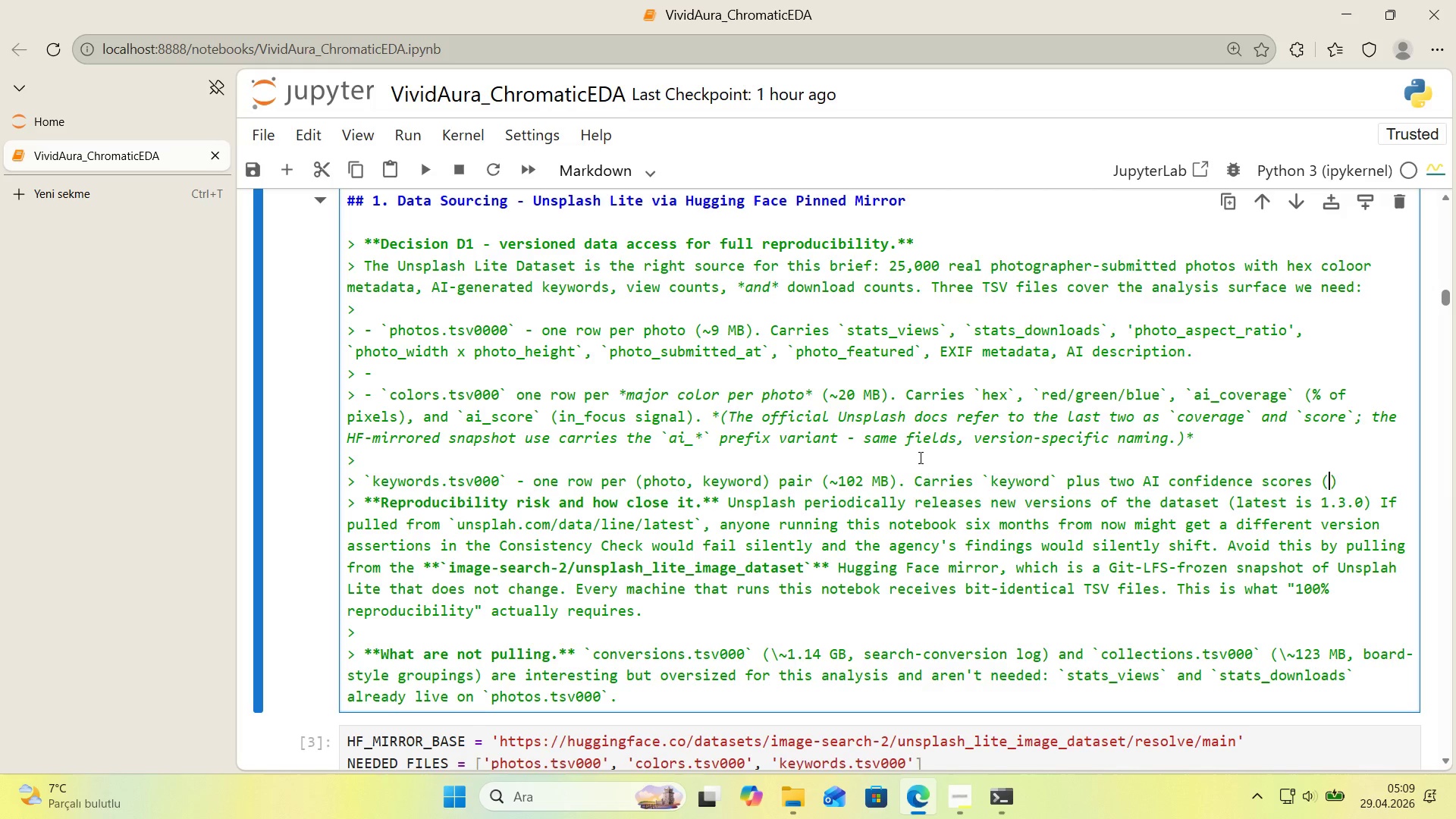 
type(@@)
 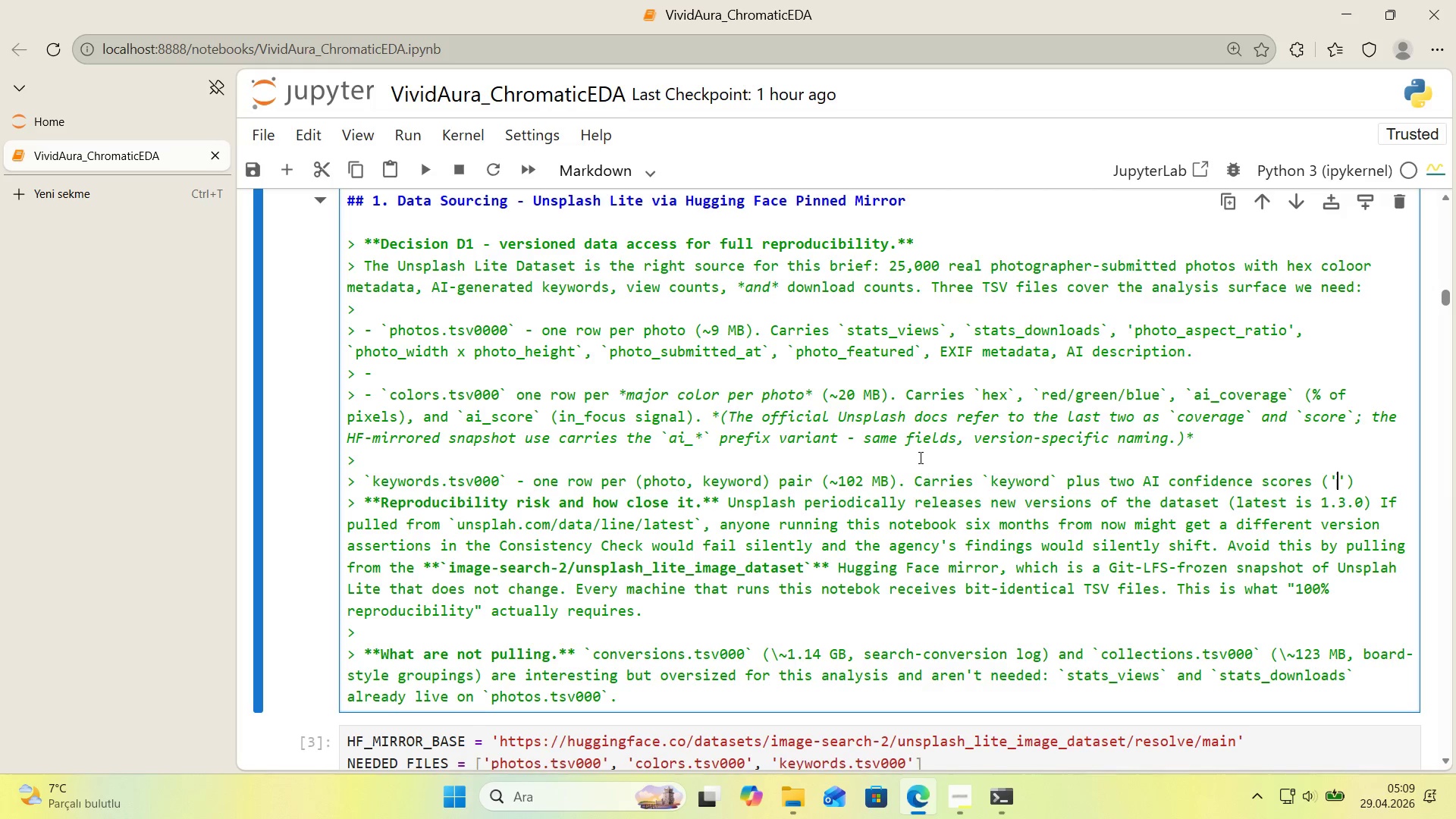 
key(ArrowLeft)
 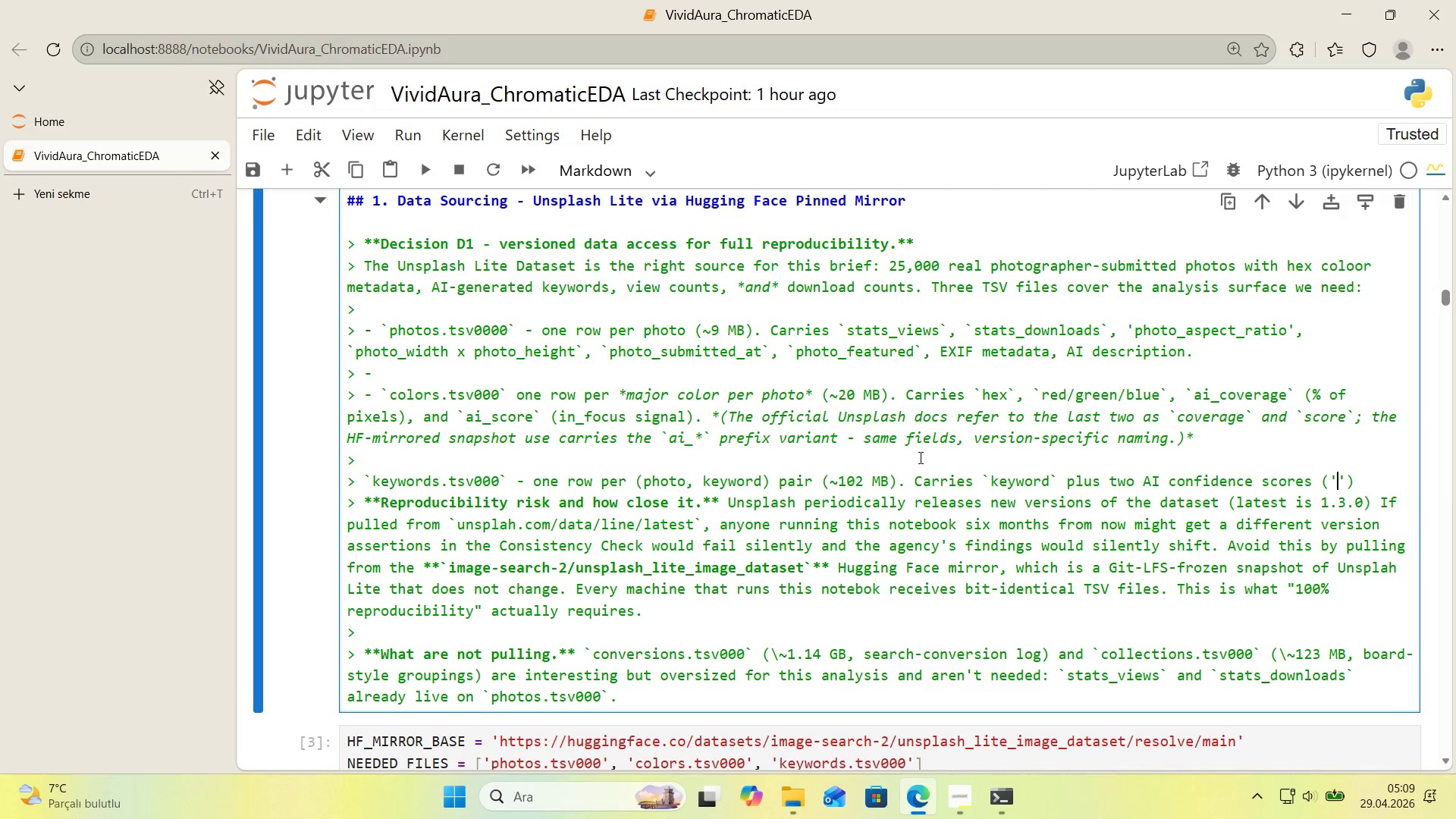 
key(A)
 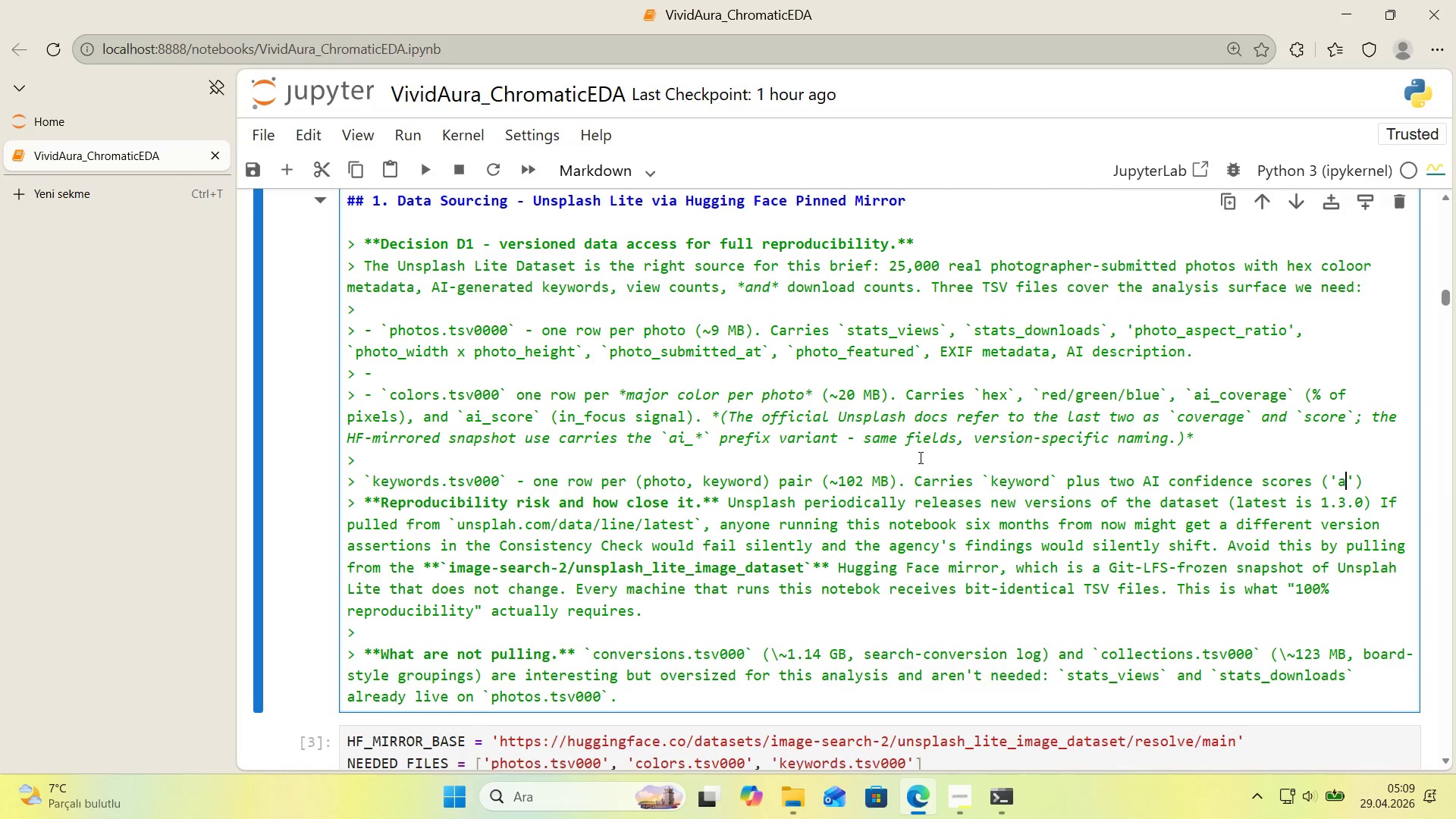 
key(Quote)
 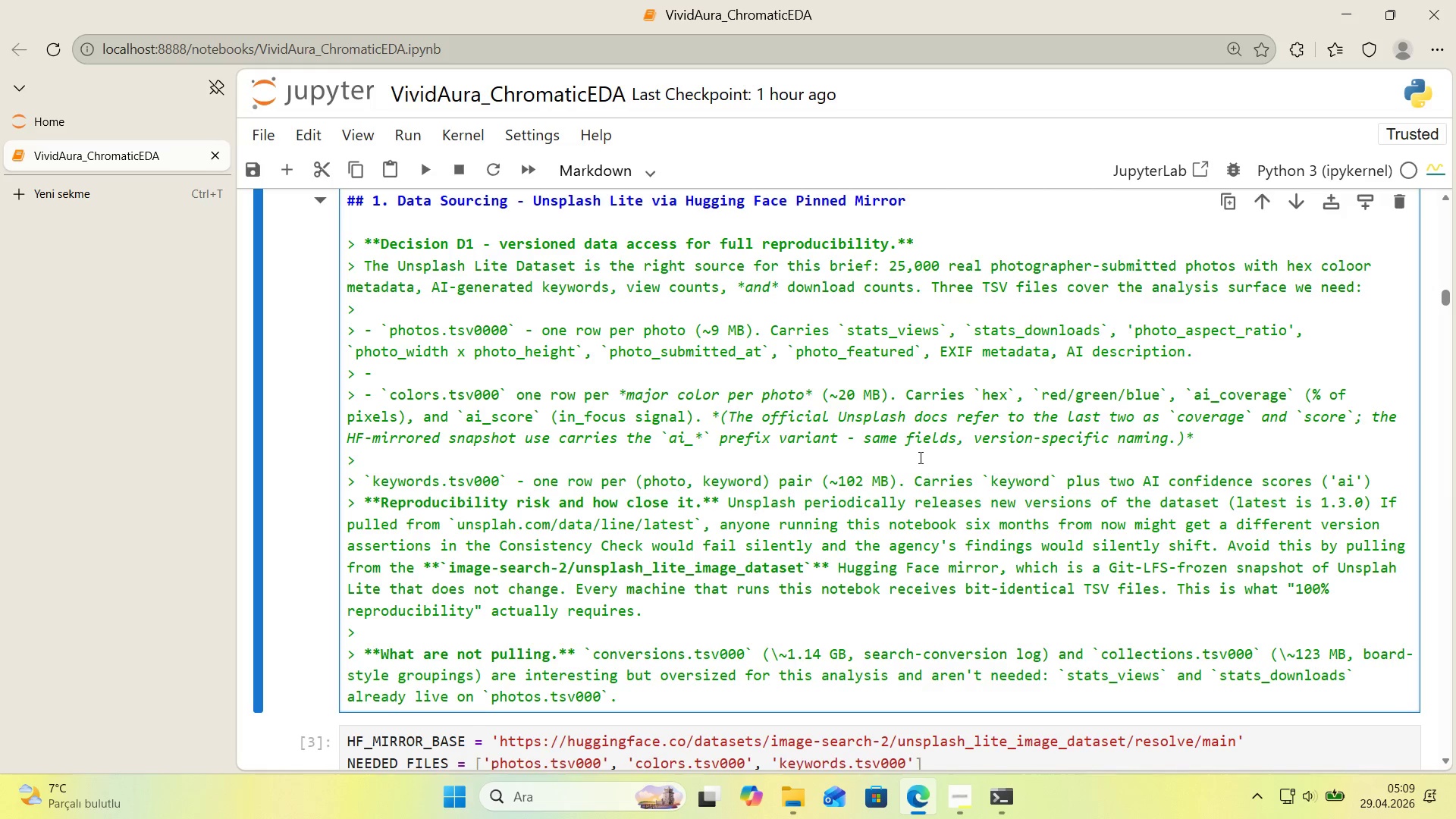 
key(ArrowDown)
 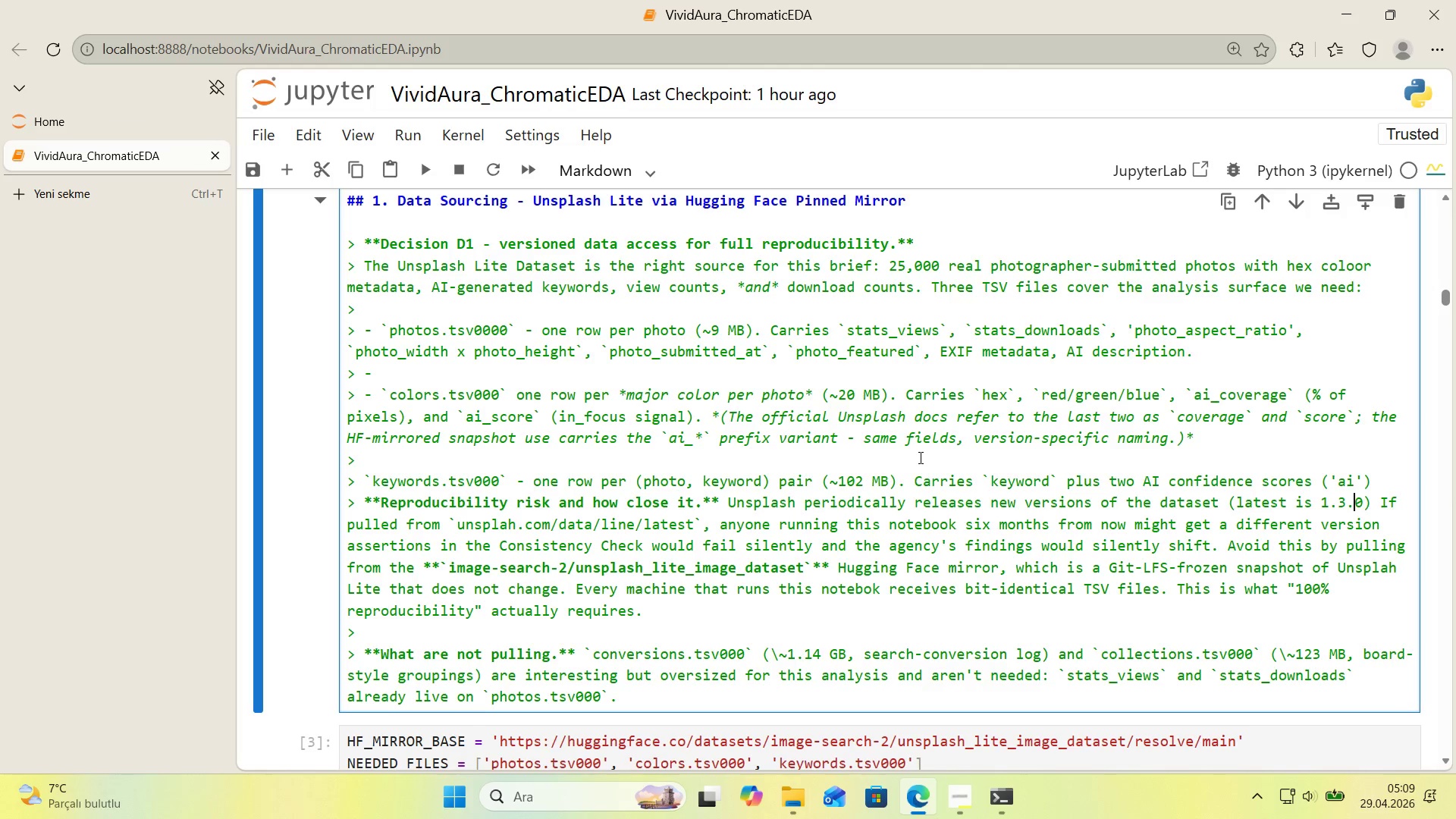 
key(ArrowRight)
 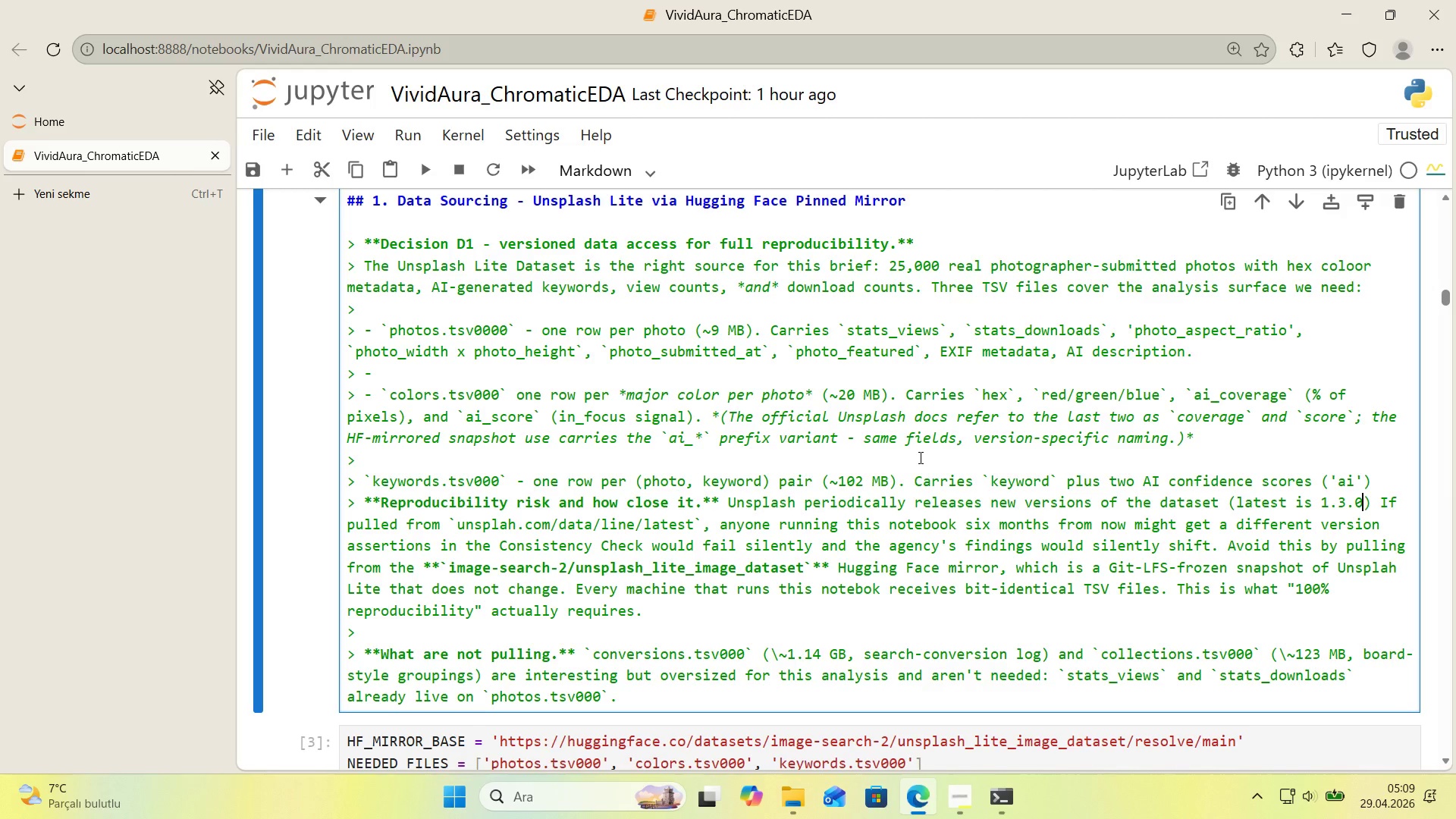 
key(ArrowUp)
 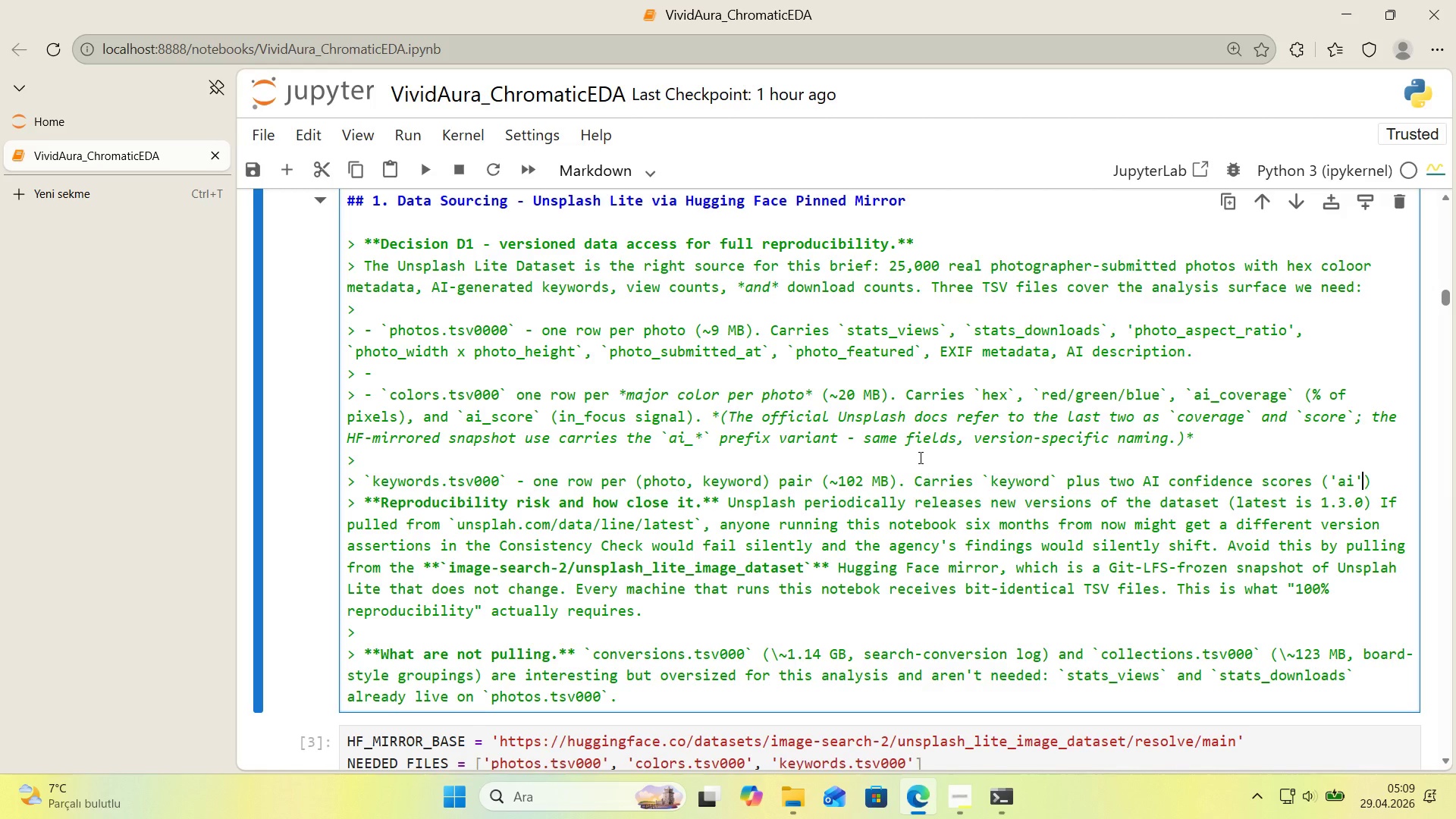 
key(Backspace)
 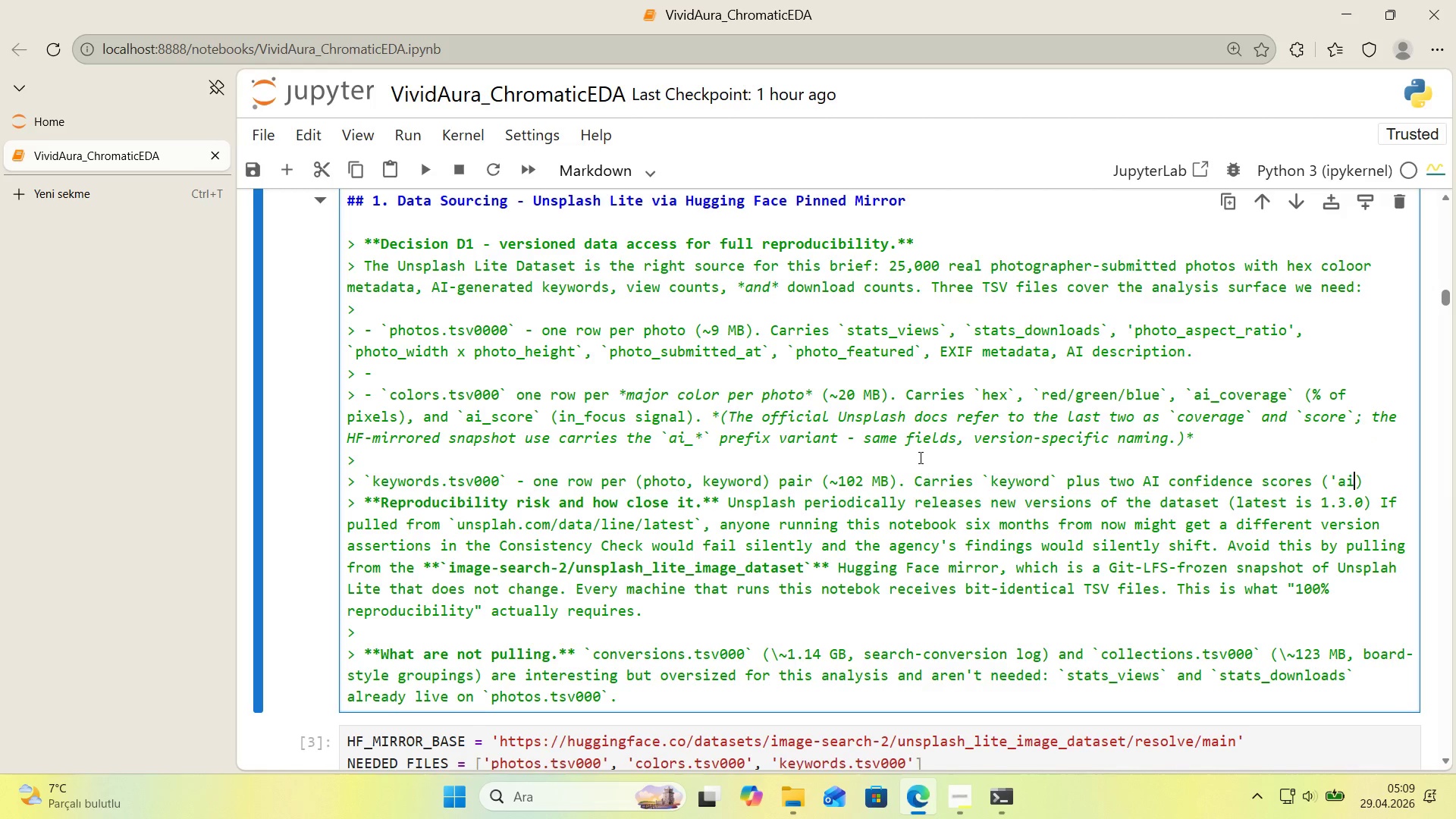 
key(Backspace)
 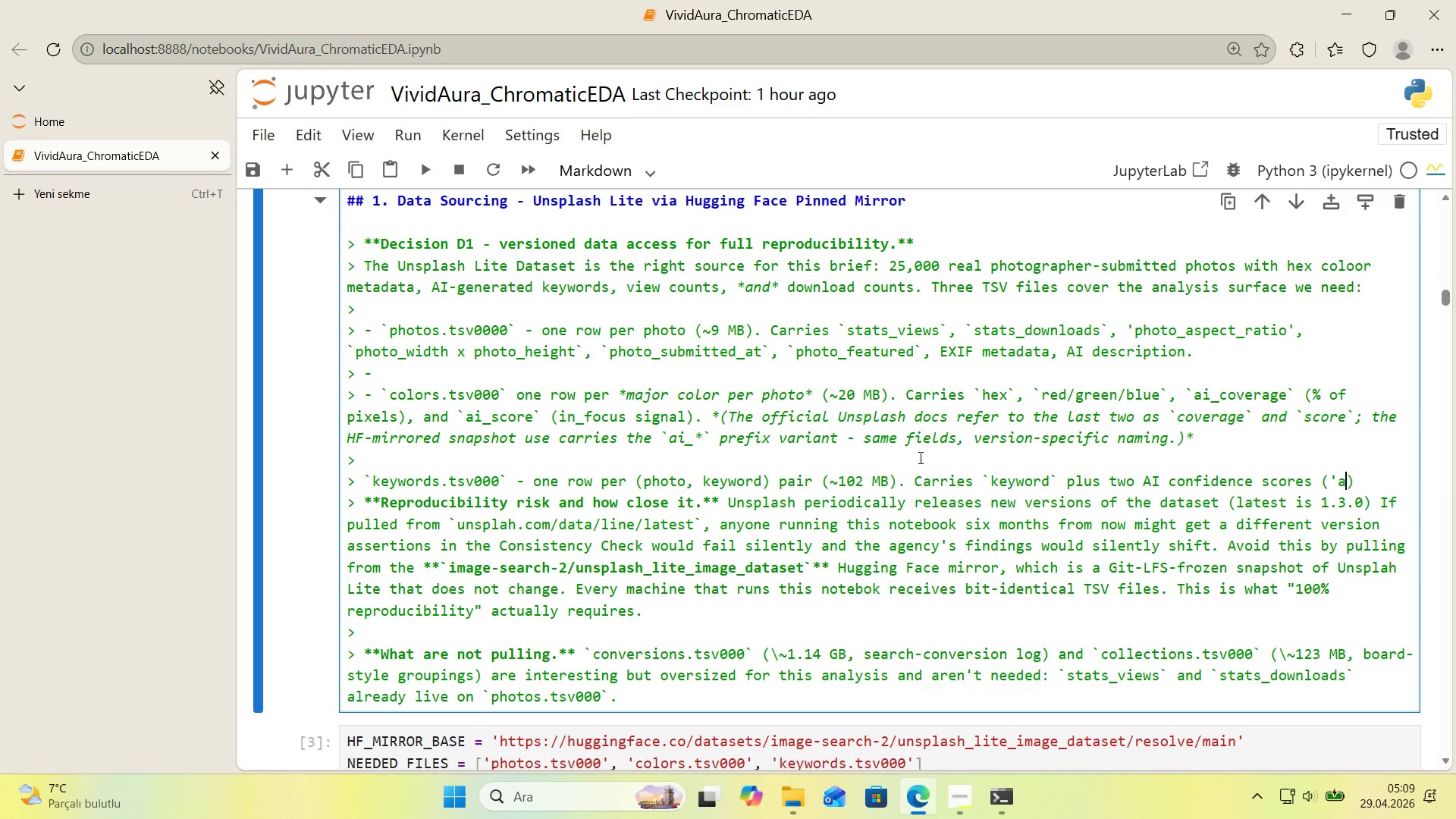 
key(Backspace)
 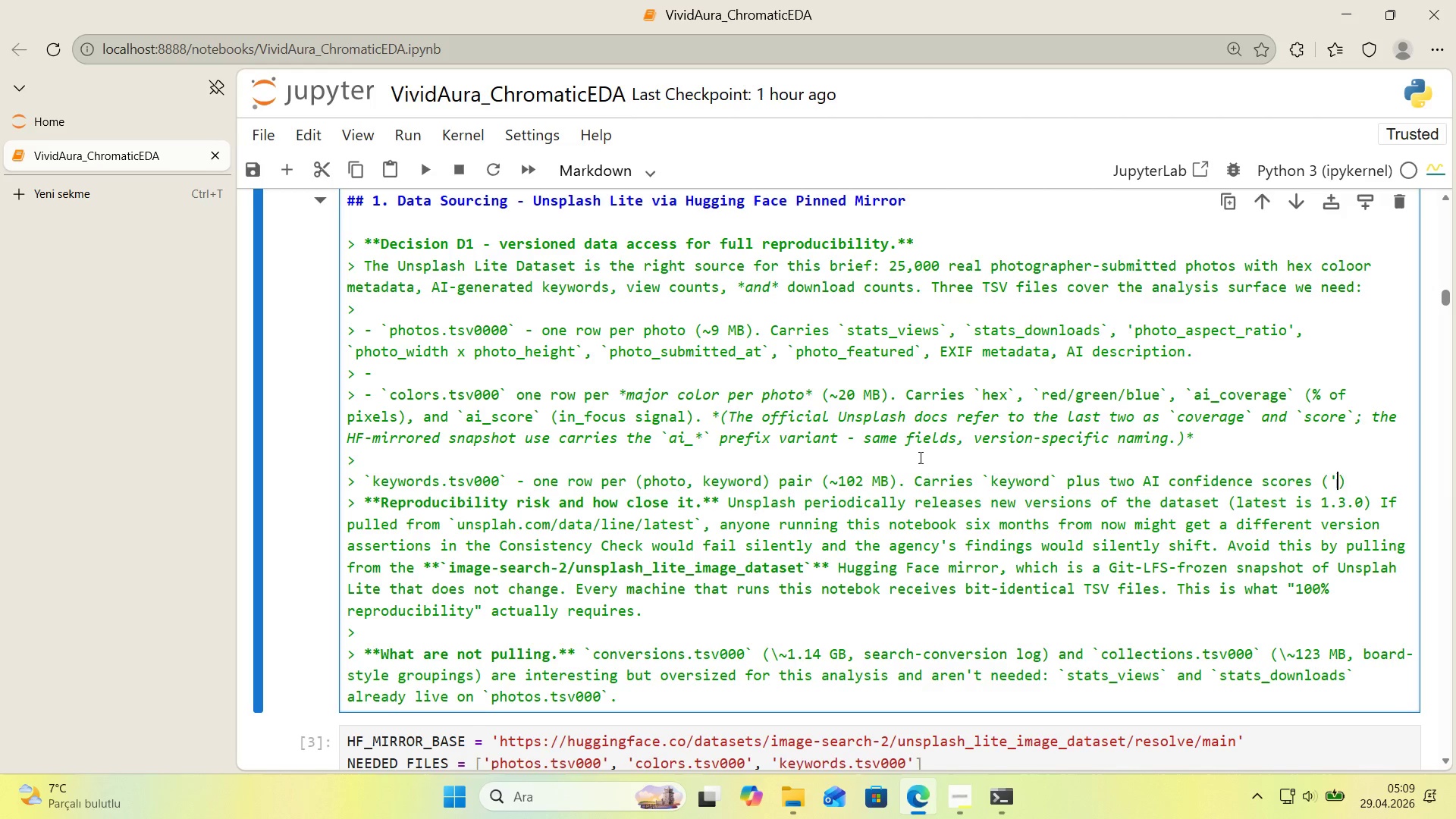 
key(Backspace)
 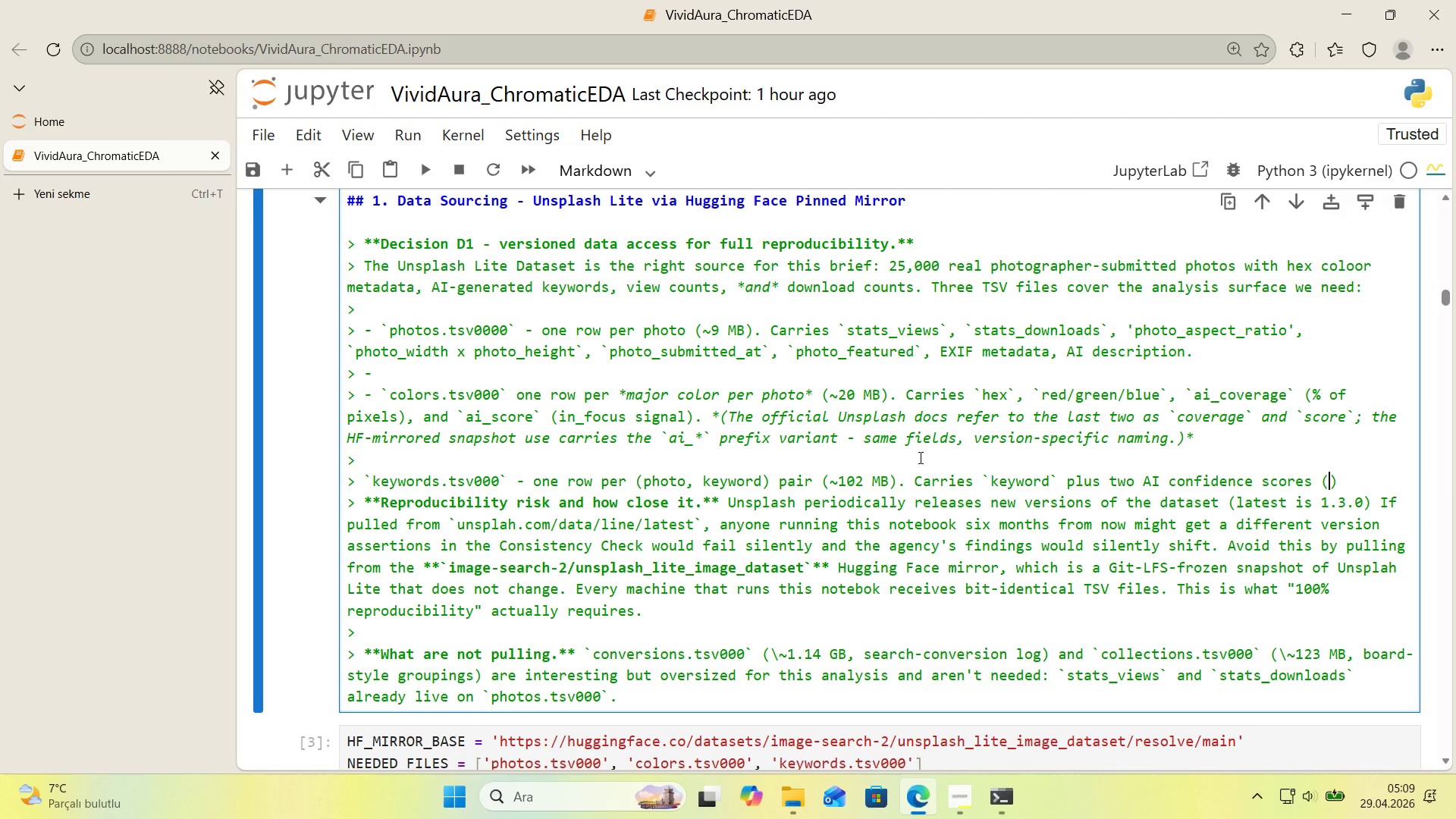 
key(Alt+Control+Comma)
 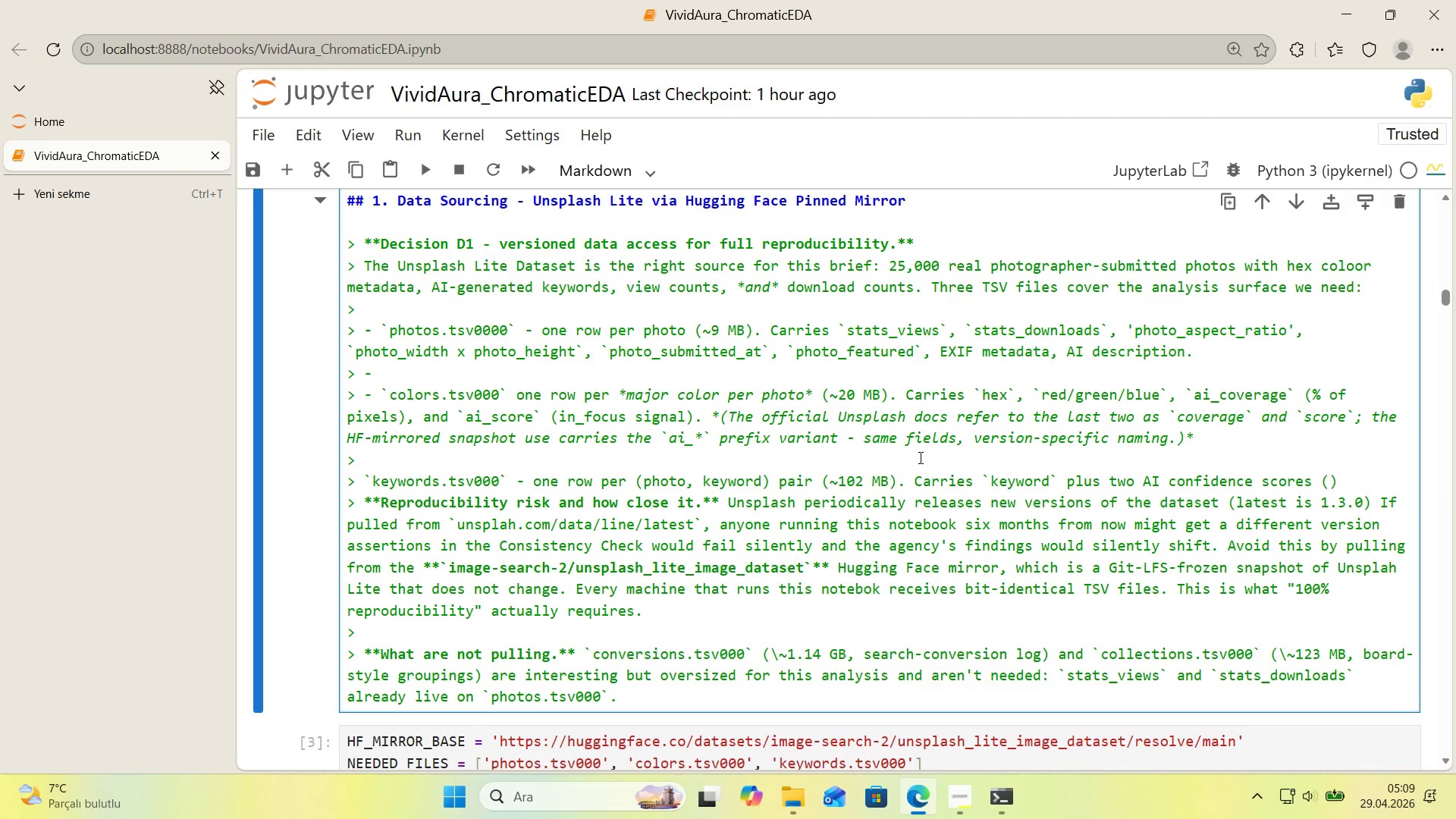 
key(Alt+Control+Comma)
 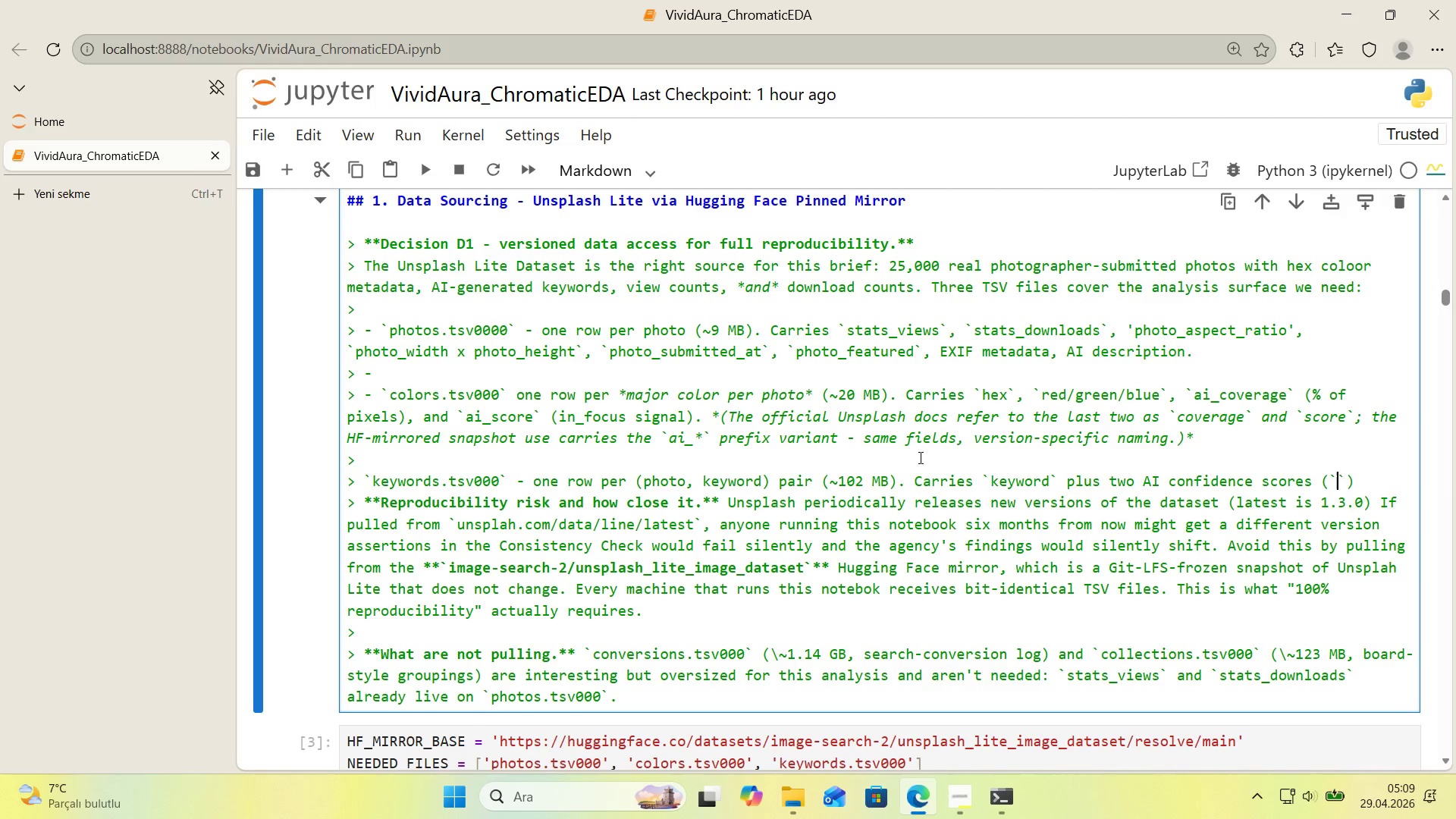 
key(ArrowLeft)
 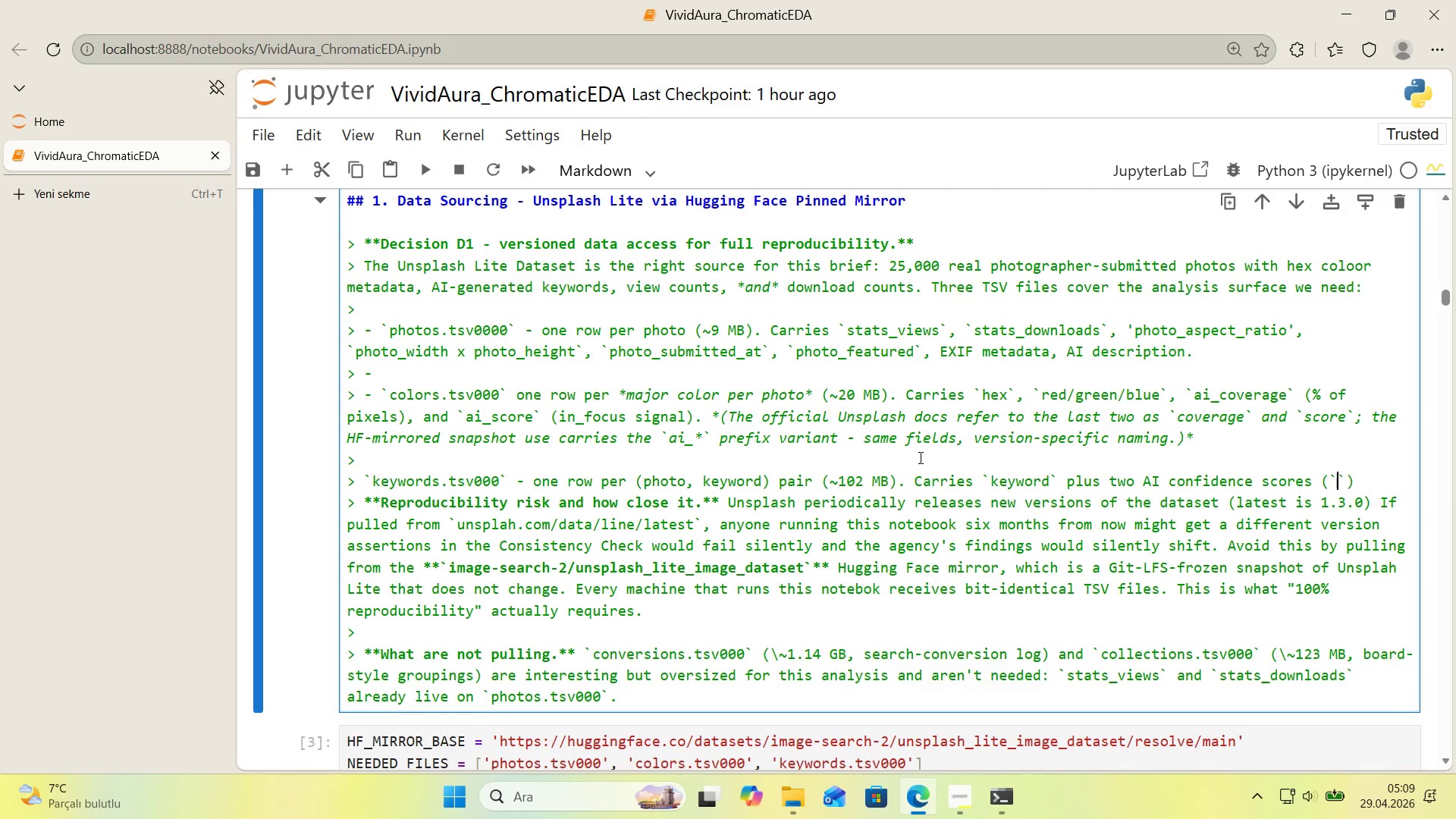 
type(a'_scor)
key(Backspace)
key(Backspace)
key(Backspace)
type(erv'ce_1_conf'dence)
 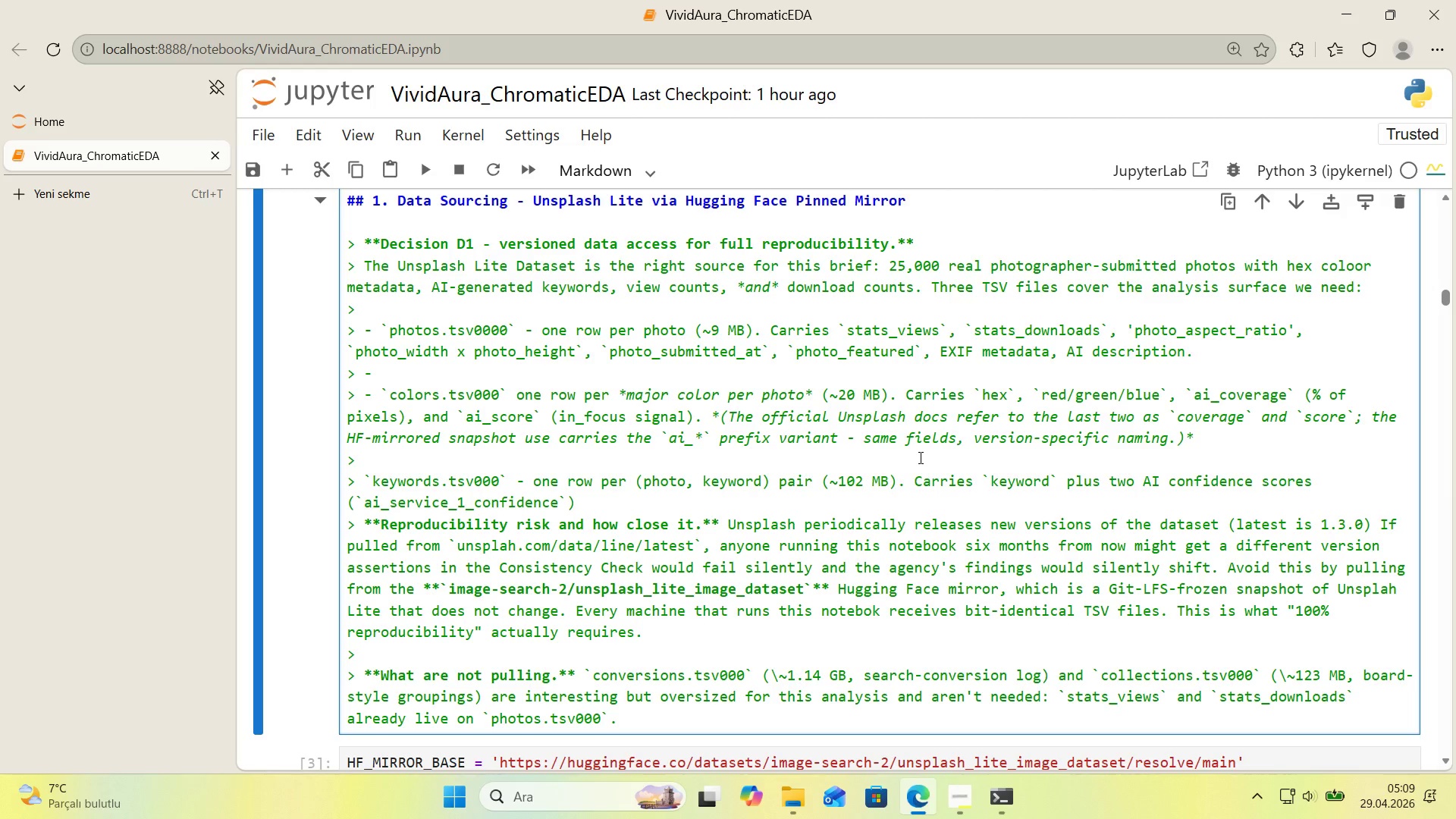 
key(ArrowRight)
 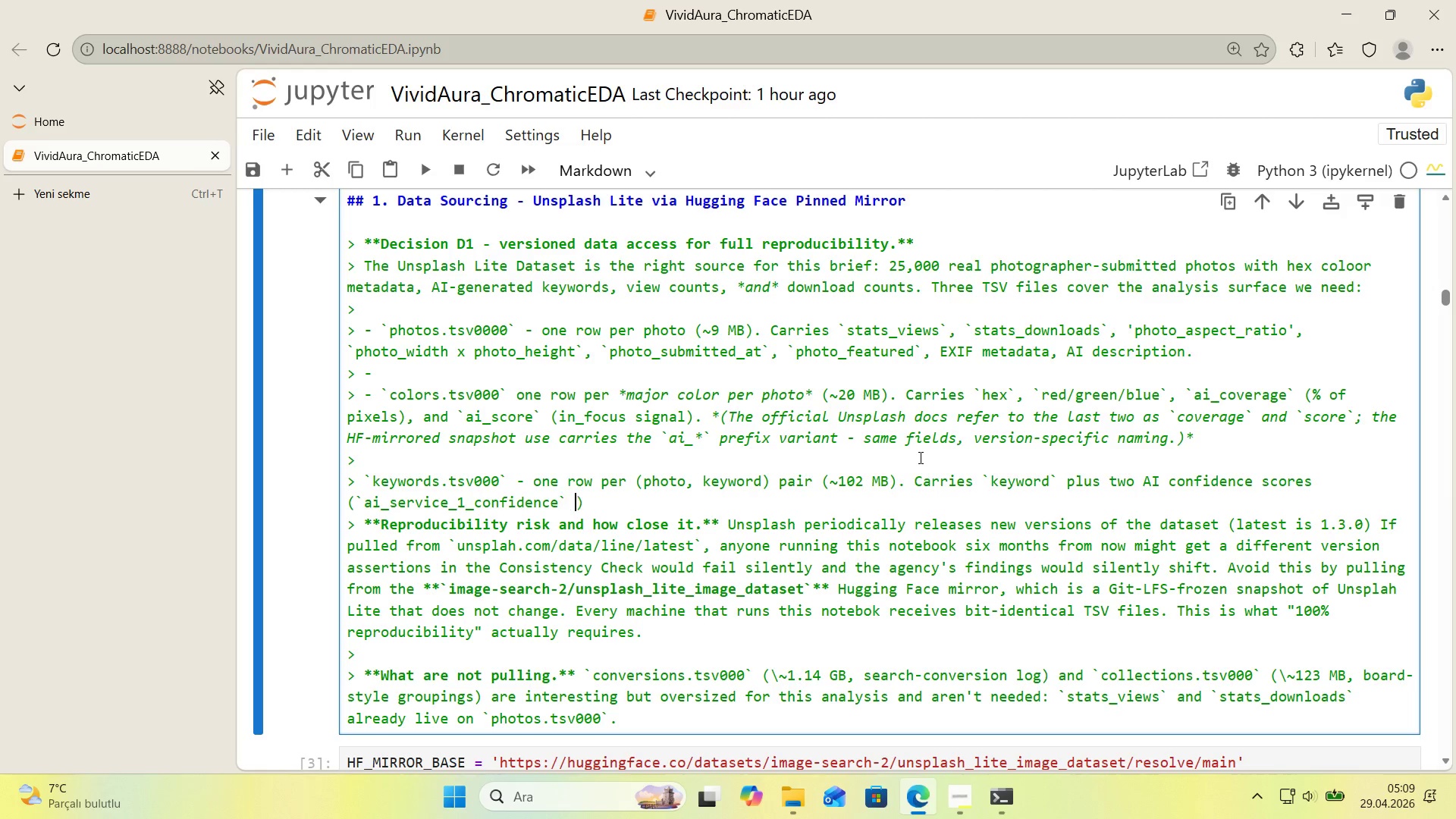 
type( scaled 0-100 a)
key(Backspace)
key(Backspace)
type(, )
 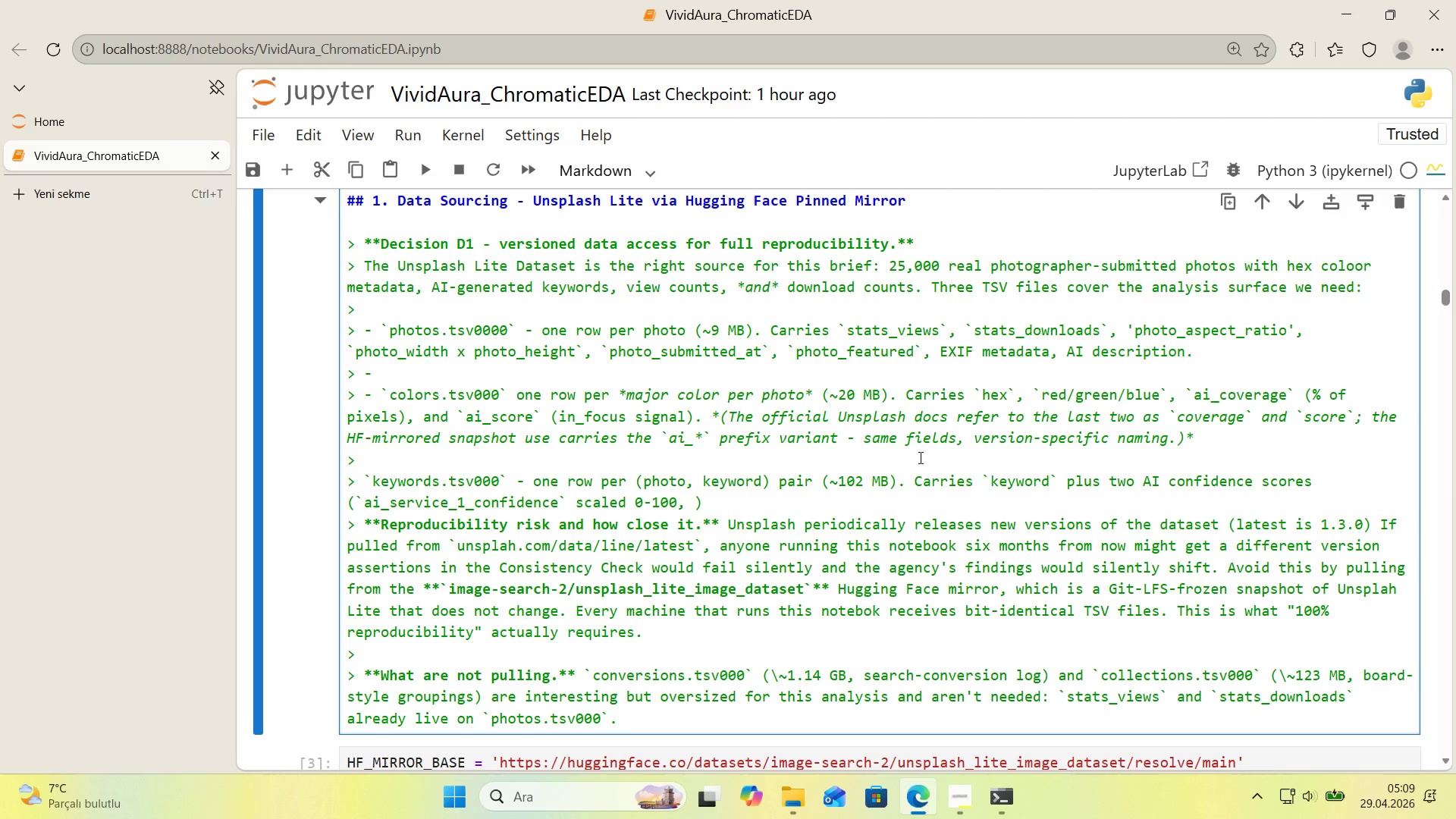 
key(Alt+Control+Comma)
 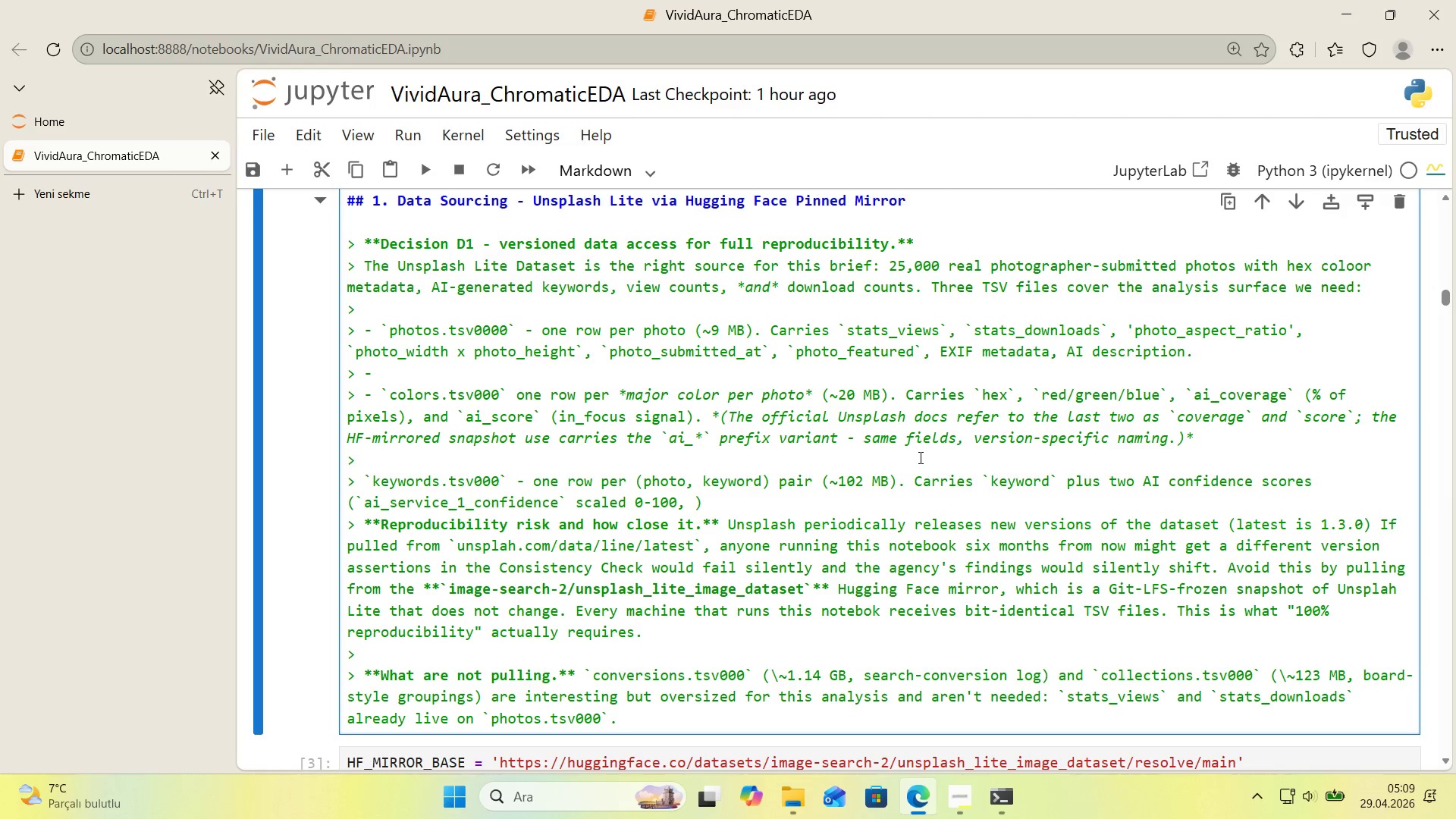 
key(Alt+Control+Comma)
 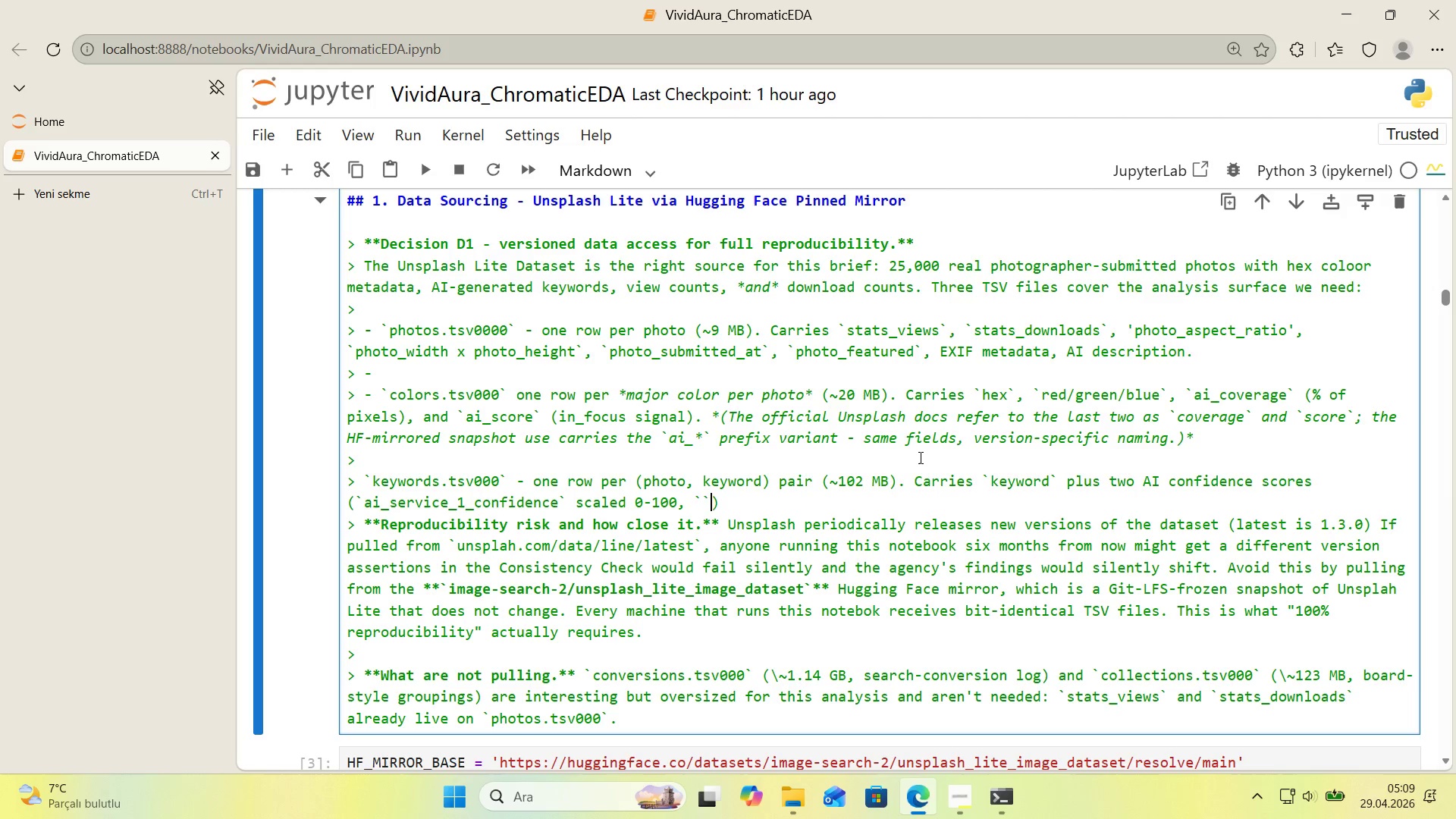 
key(ArrowLeft)
 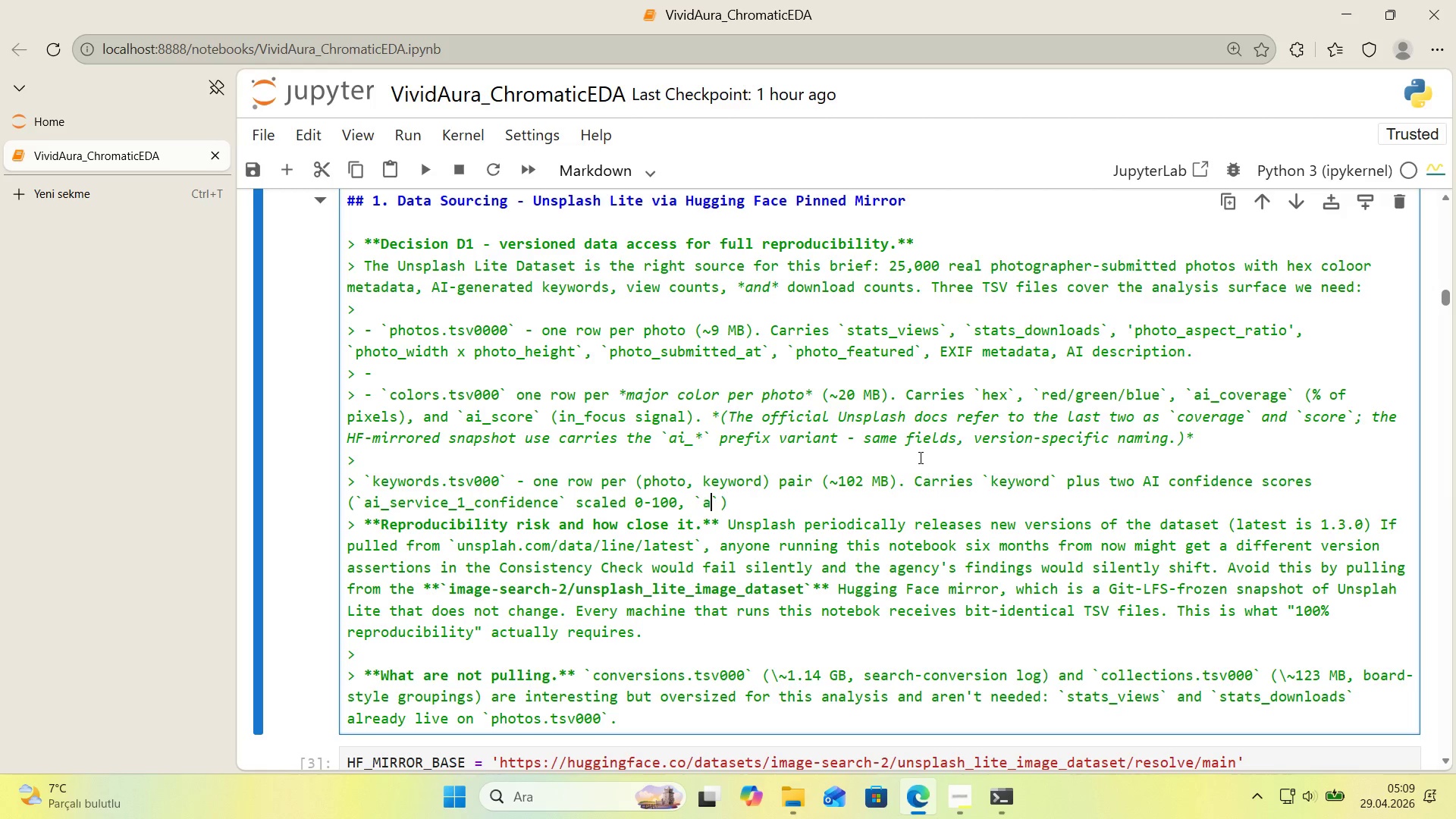 
type(a;)
key(Backspace)
type(,_ser)
key(Backspace)
key(Backspace)
key(Backspace)
key(Backspace)
key(Backspace)
type('_seeer)
key(Backspace)
key(Backspace)
key(Backspace)
type(rv'ce_2_conf'dence)
 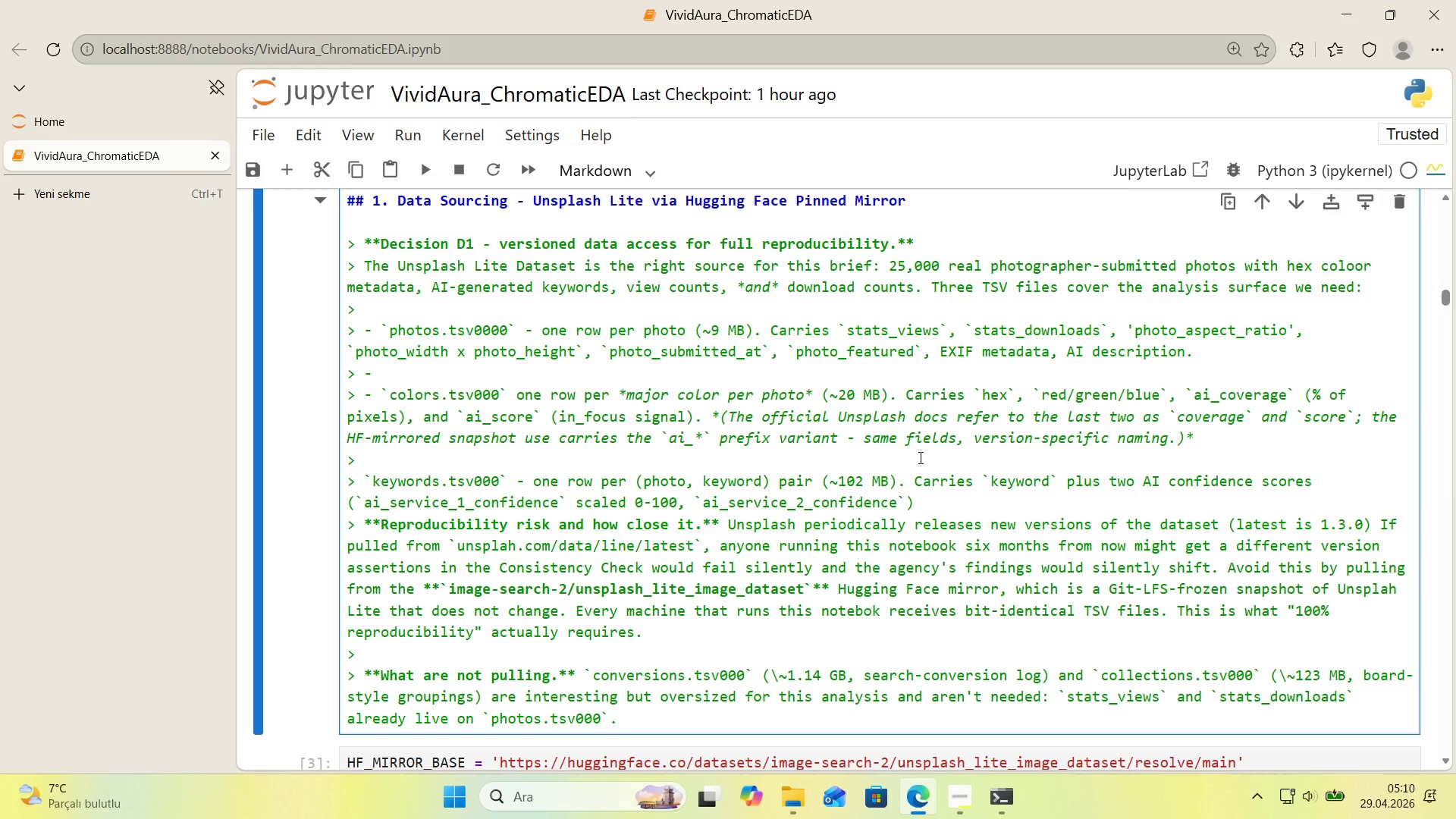 
key(ArrowRight)
 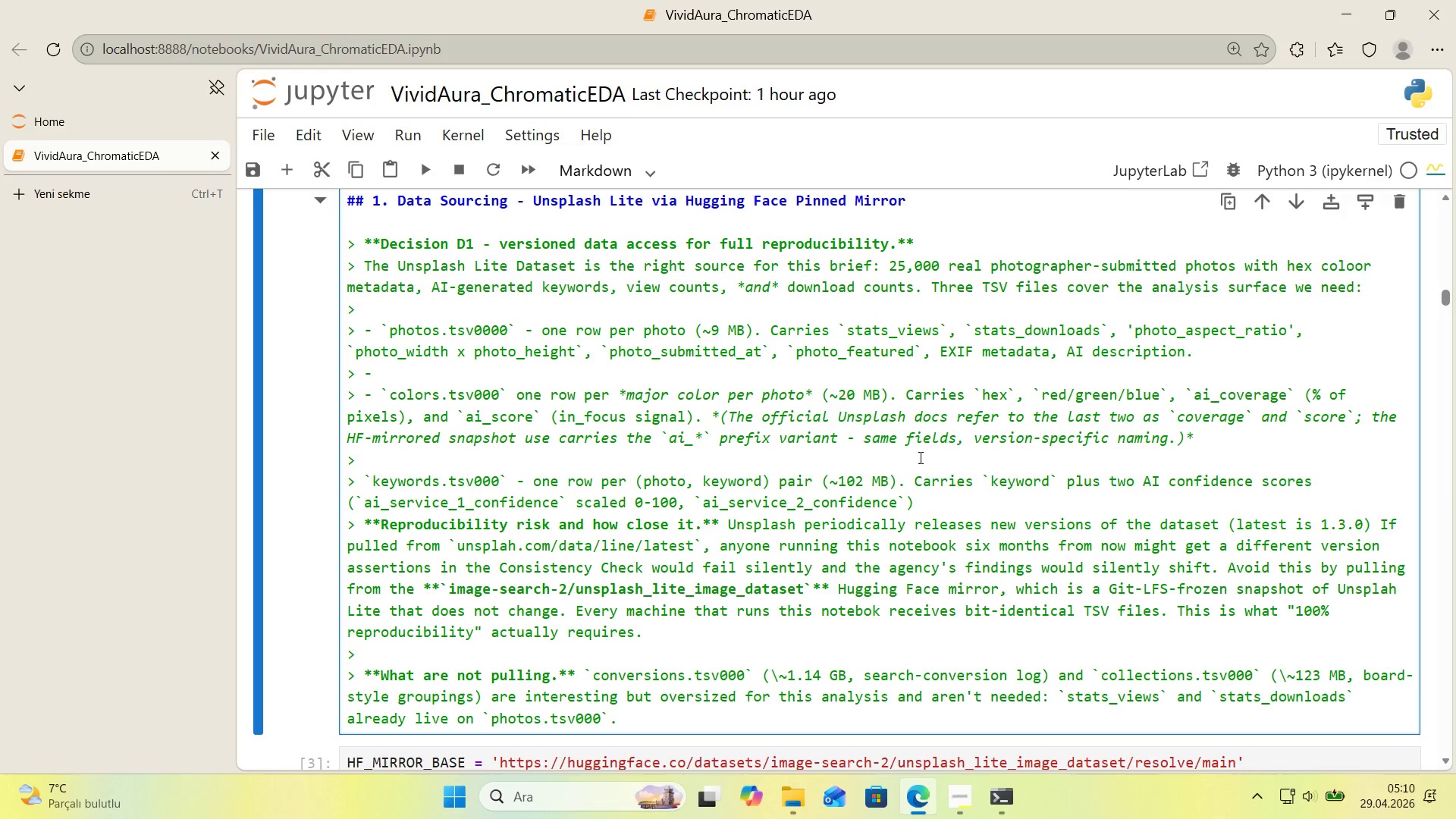 
type( scaled 0-1)
 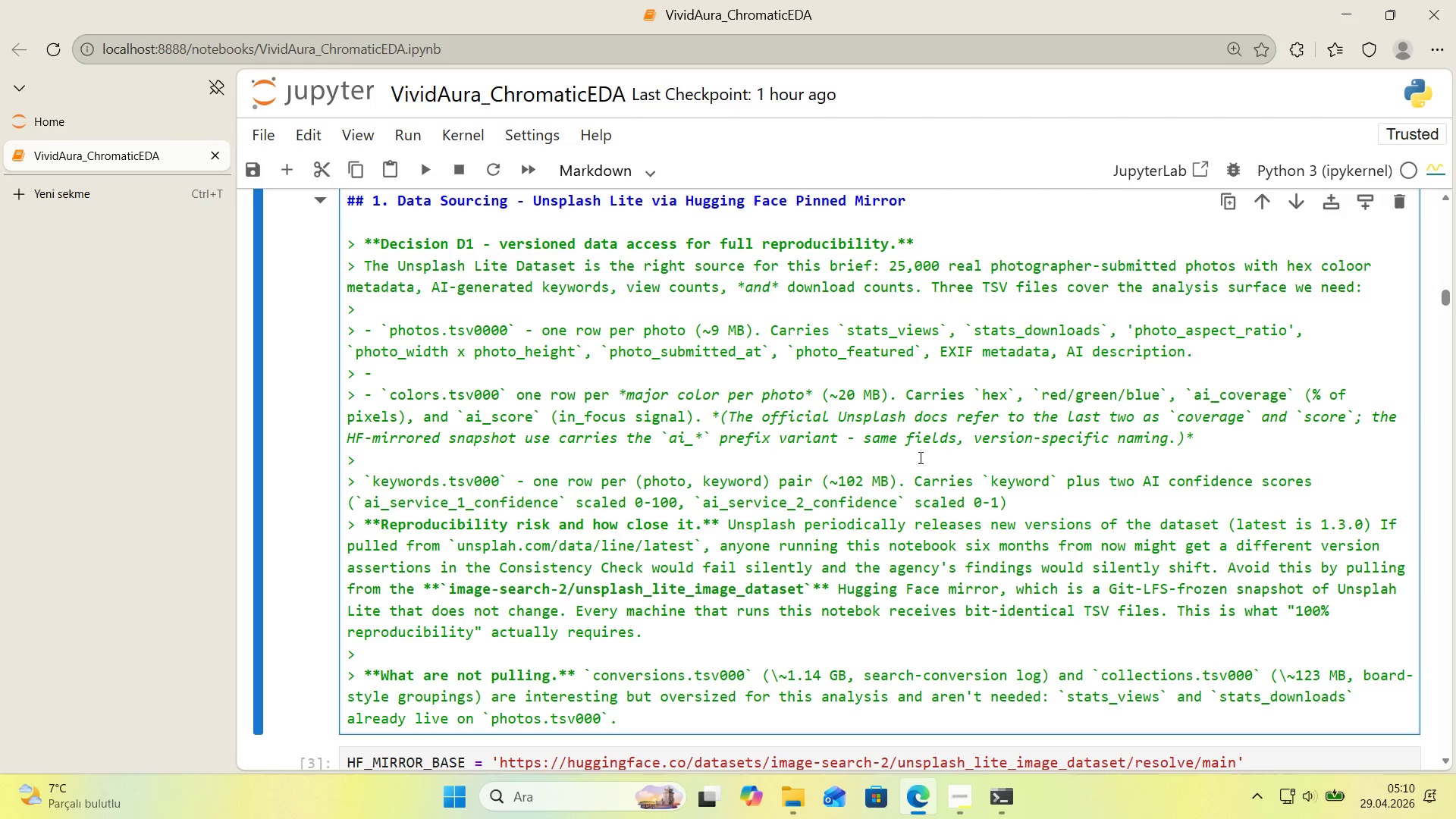 
key(ArrowRight)
 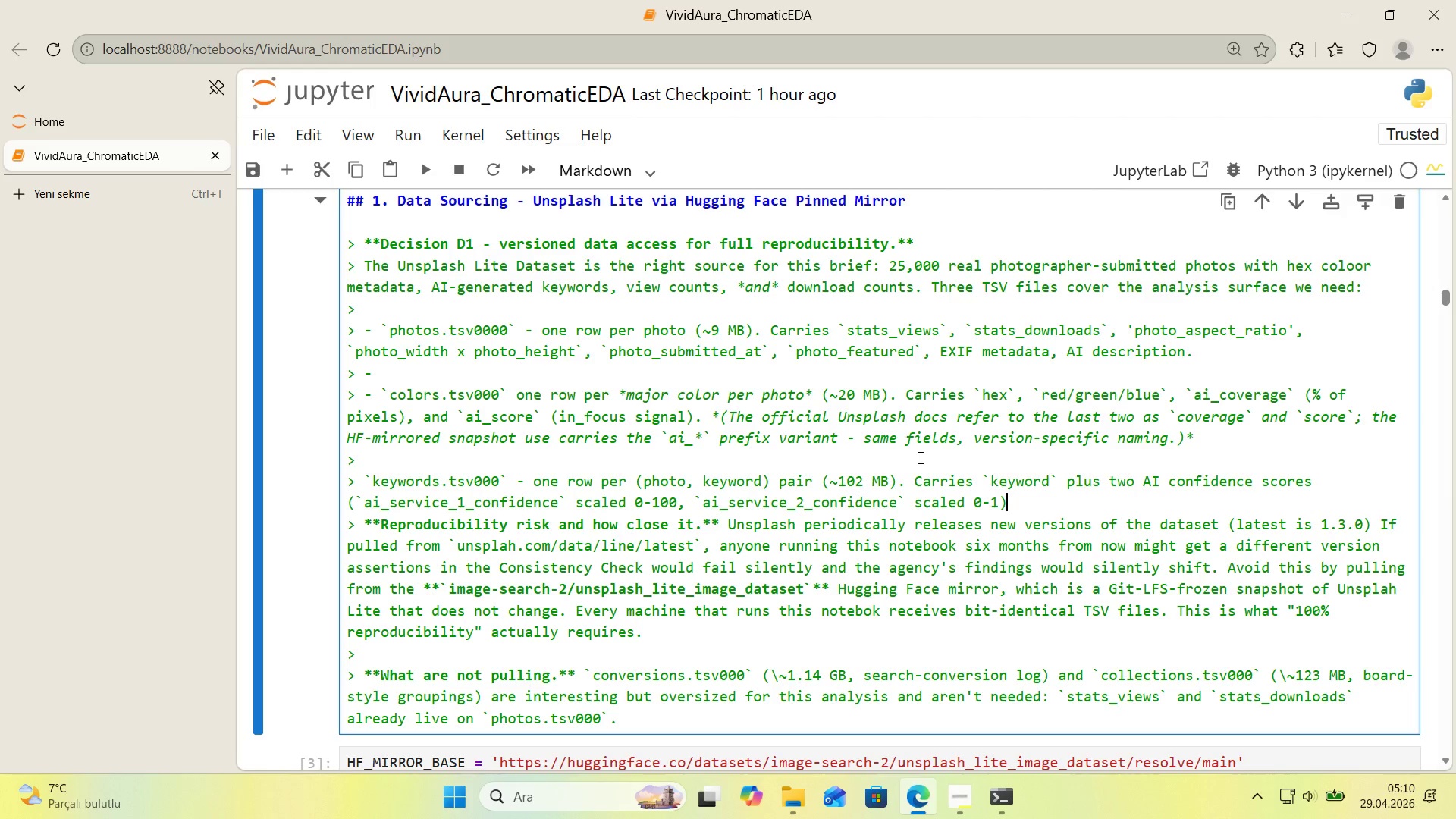 
type(. Used for semant'c val'a)
key(Backspace)
type(dat'on of the HSL class'f'er and keyword-level retent'on analys's o)
key(Backspace)
key(Backspace)
type( downstream.)
 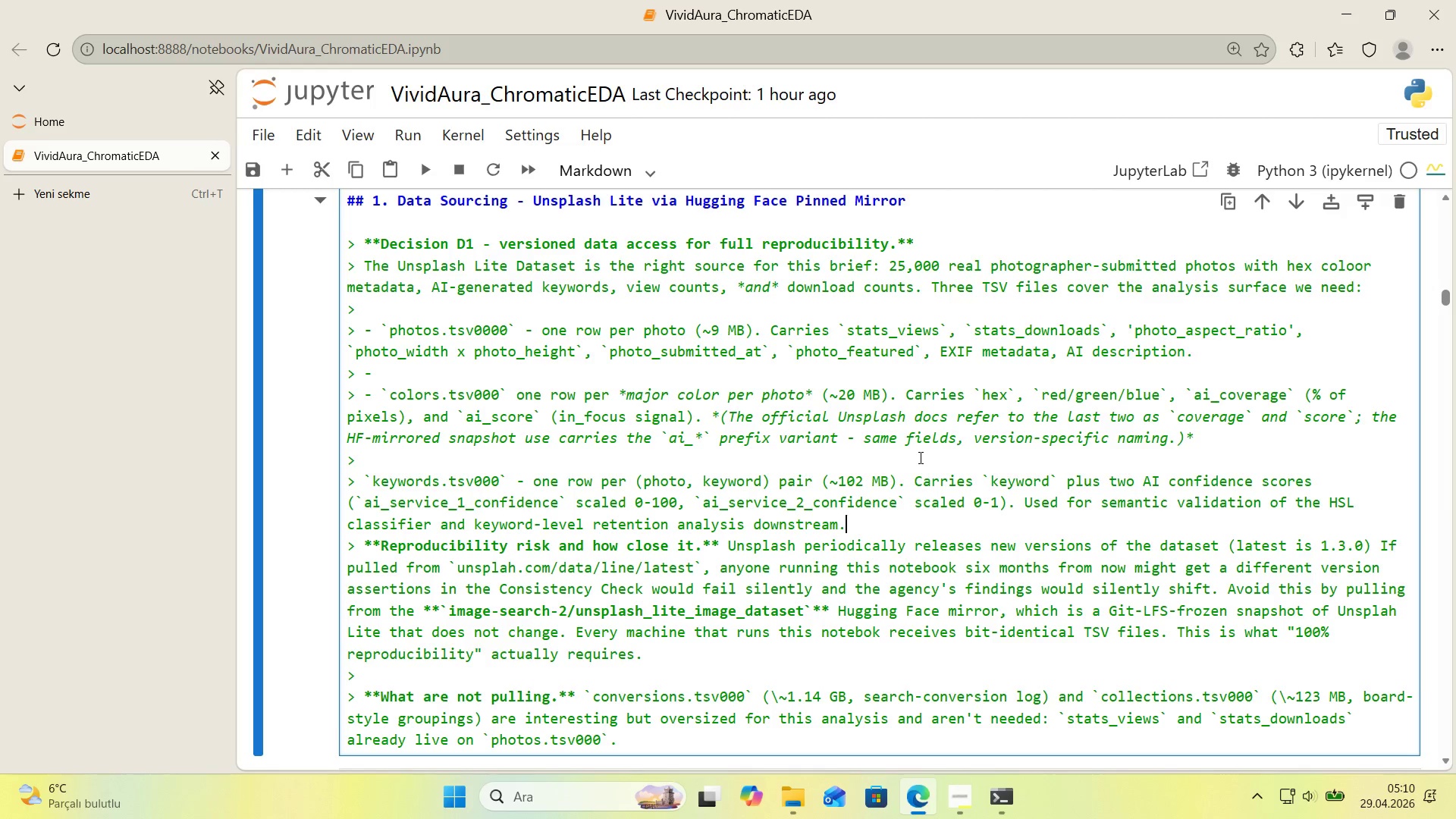 
key(Enter)
 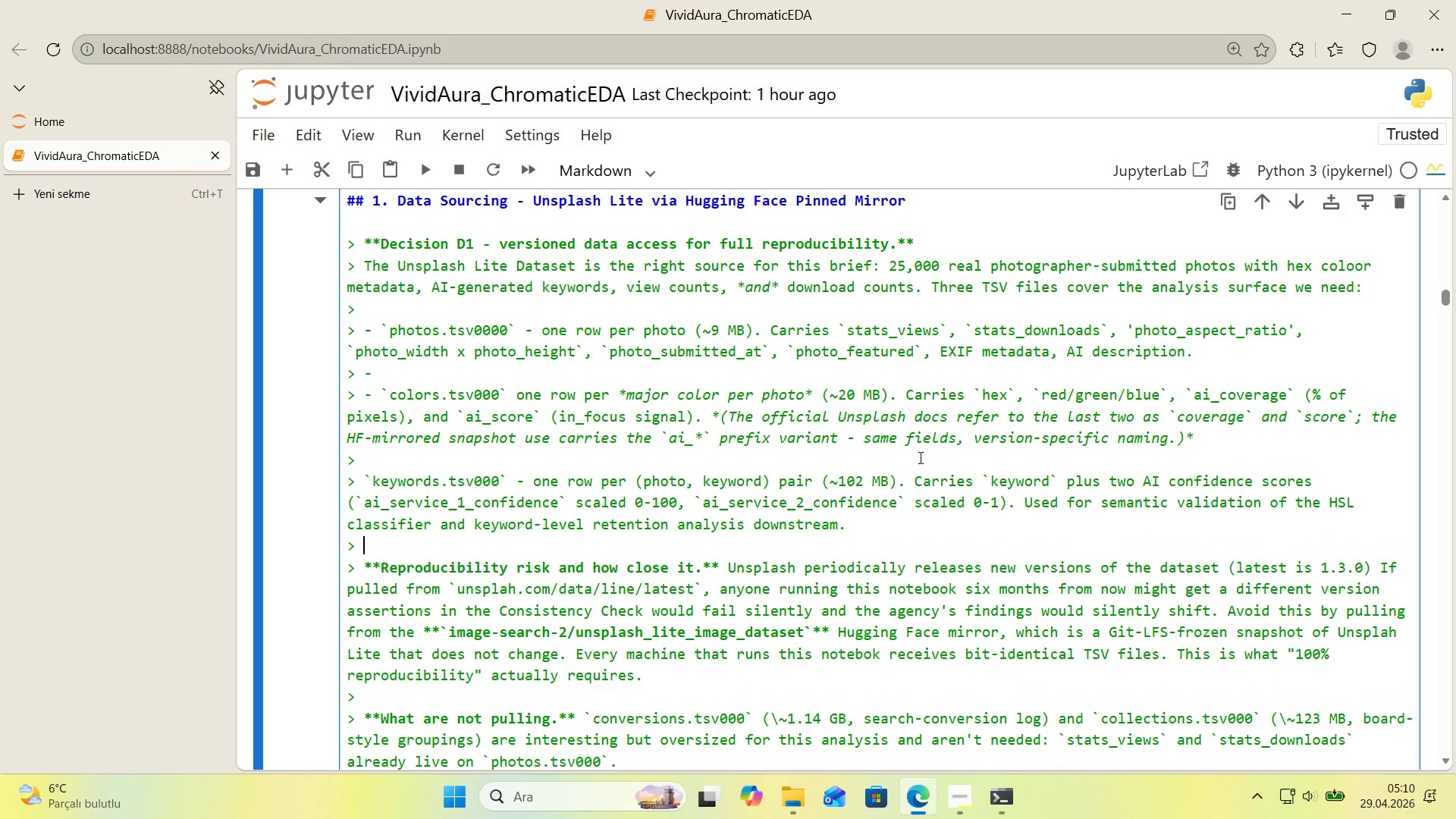 
key(Shift+Enter)
 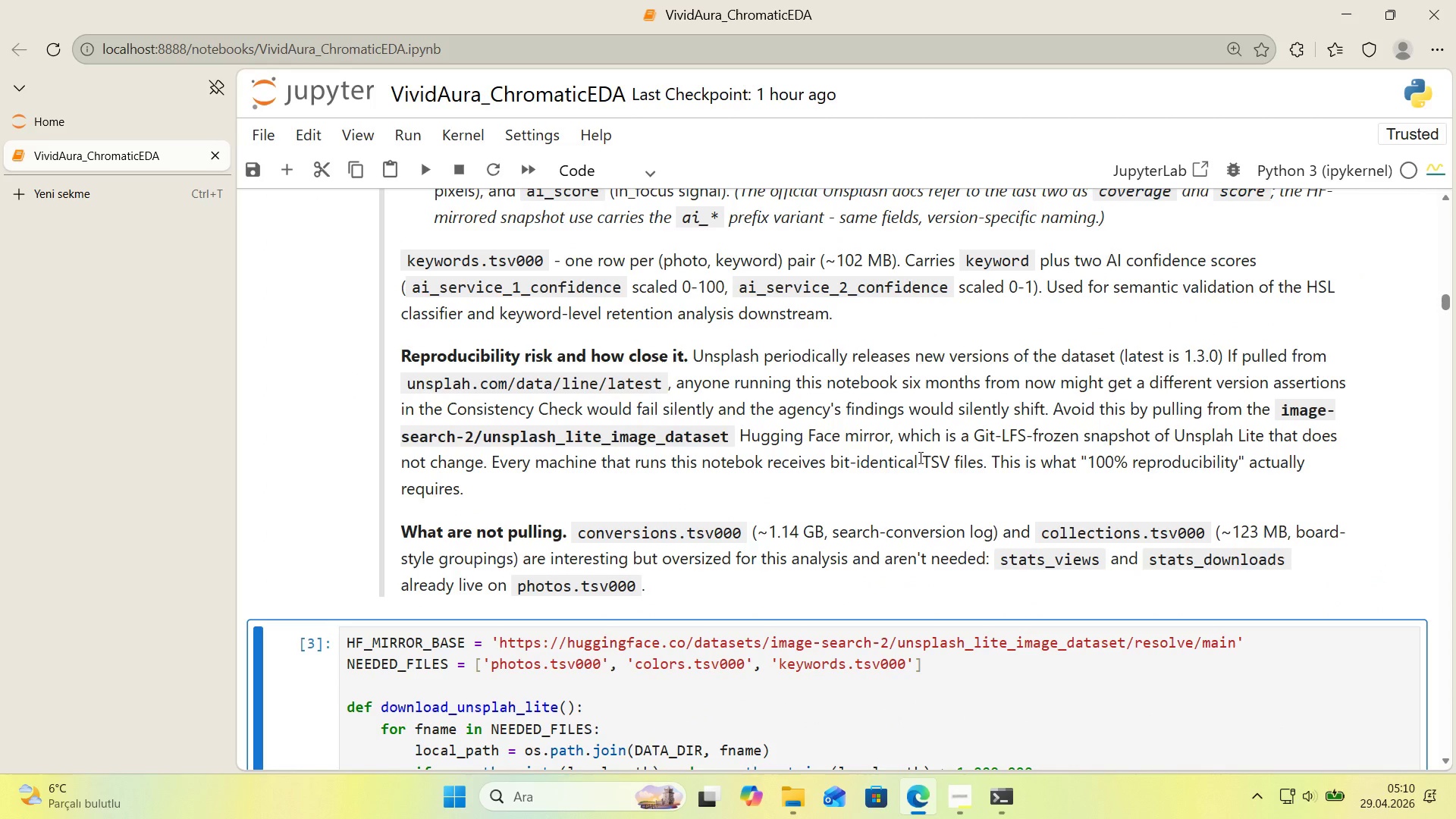 
scroll: coordinate [919, 457], scroll_direction: up, amount: 2.0
 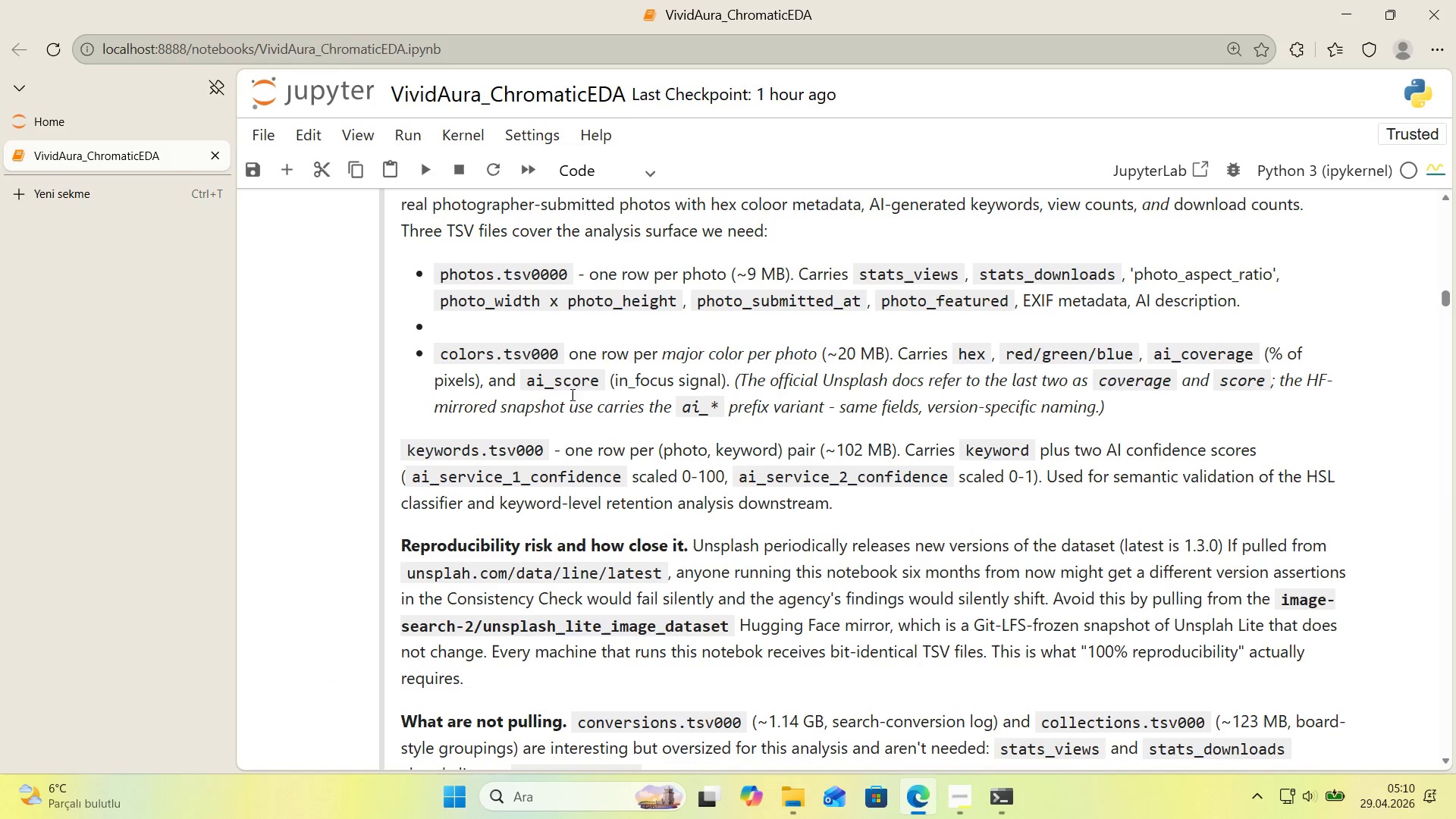 
double_click([392, 438])
 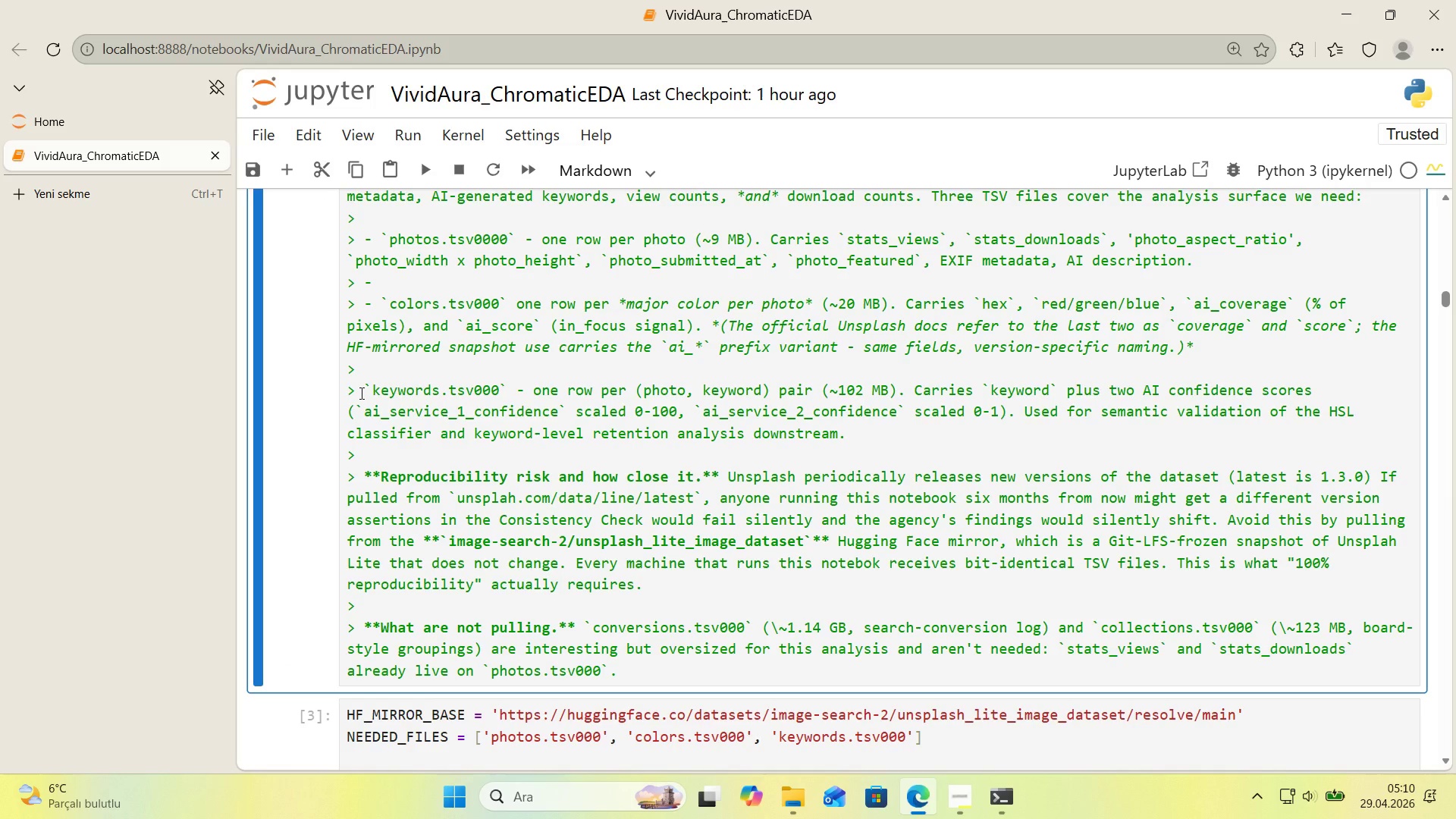 
left_click([360, 393])
 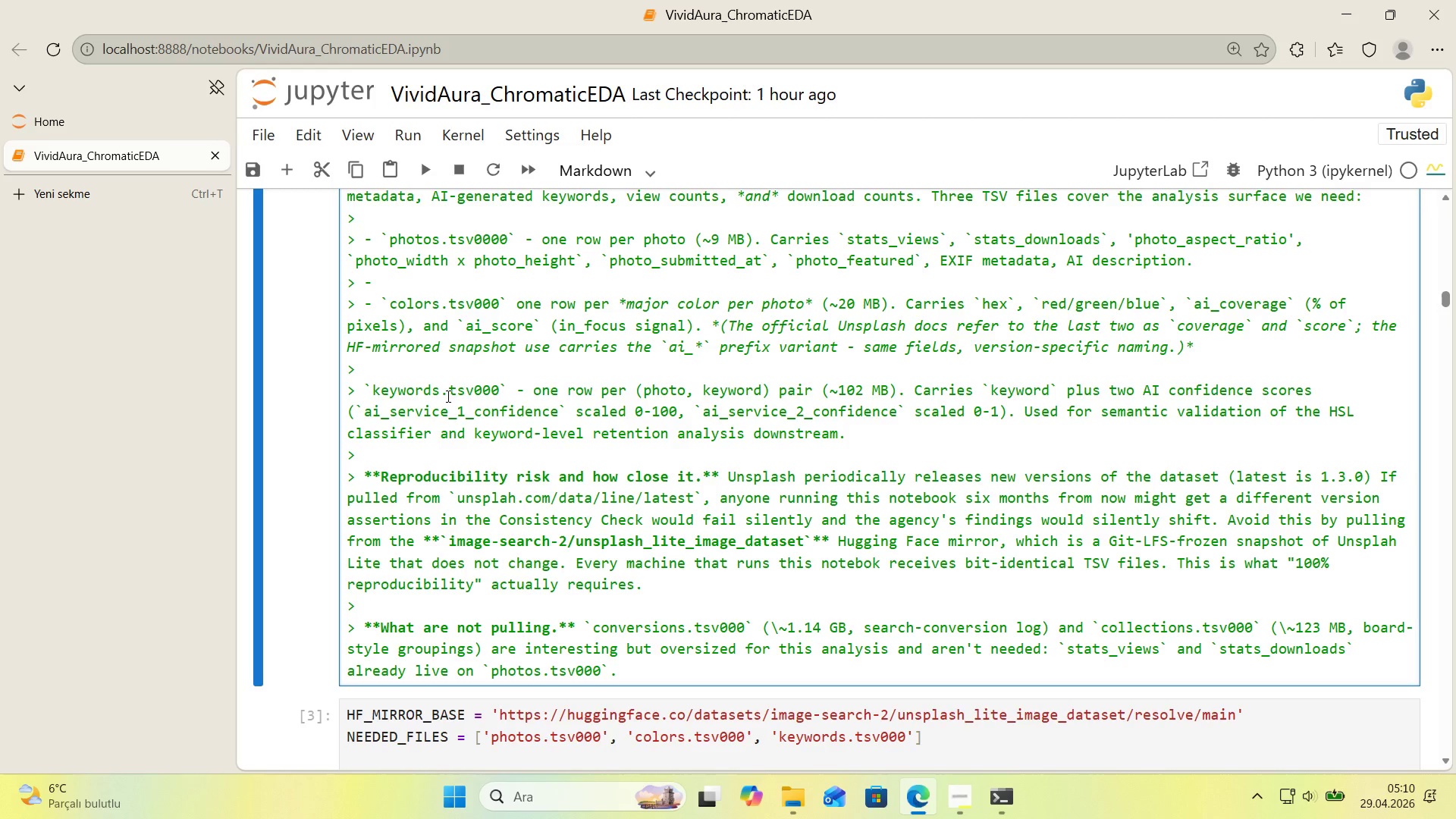 
key(NumpadSubtract)
 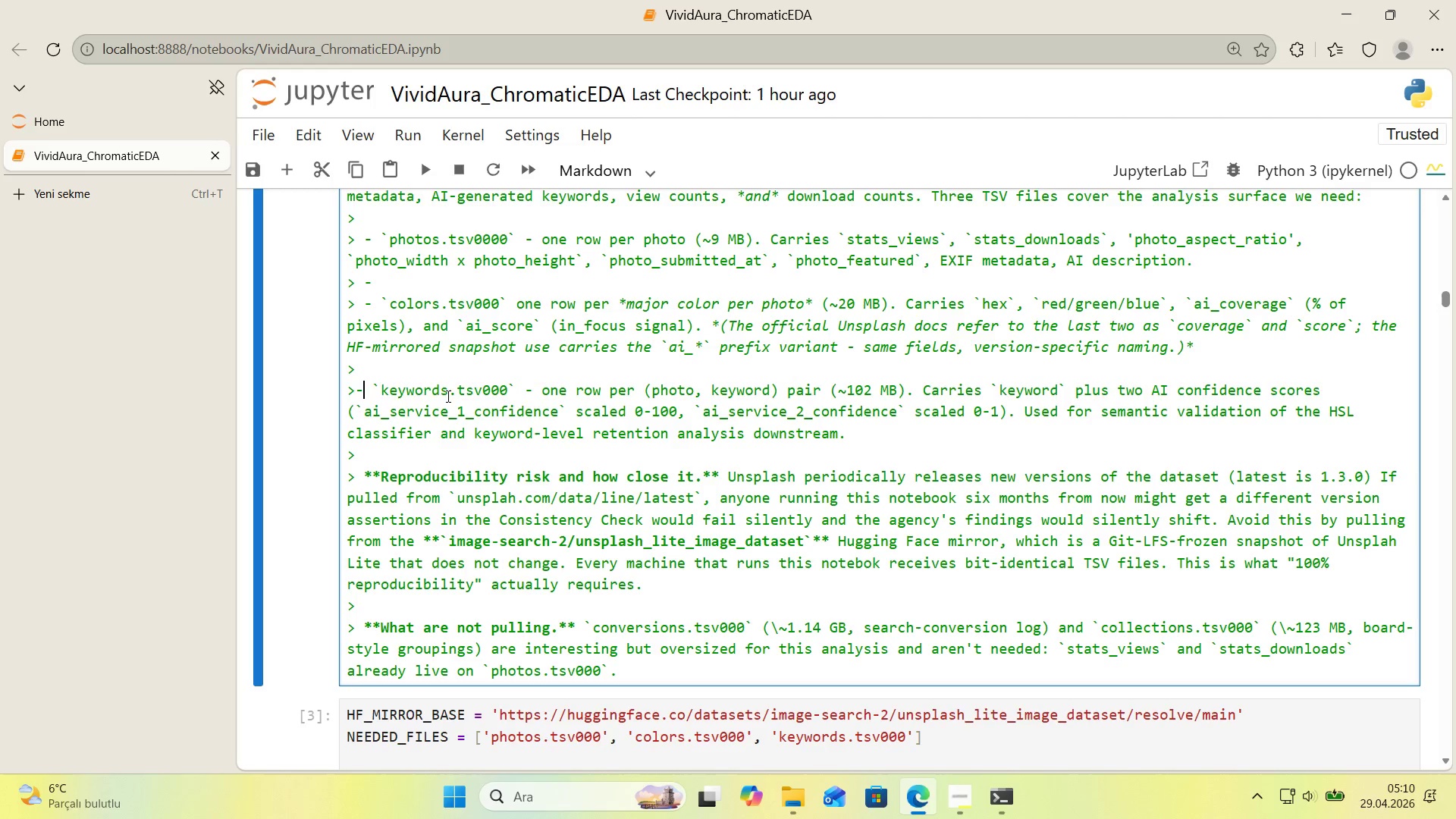 
key(Space)
 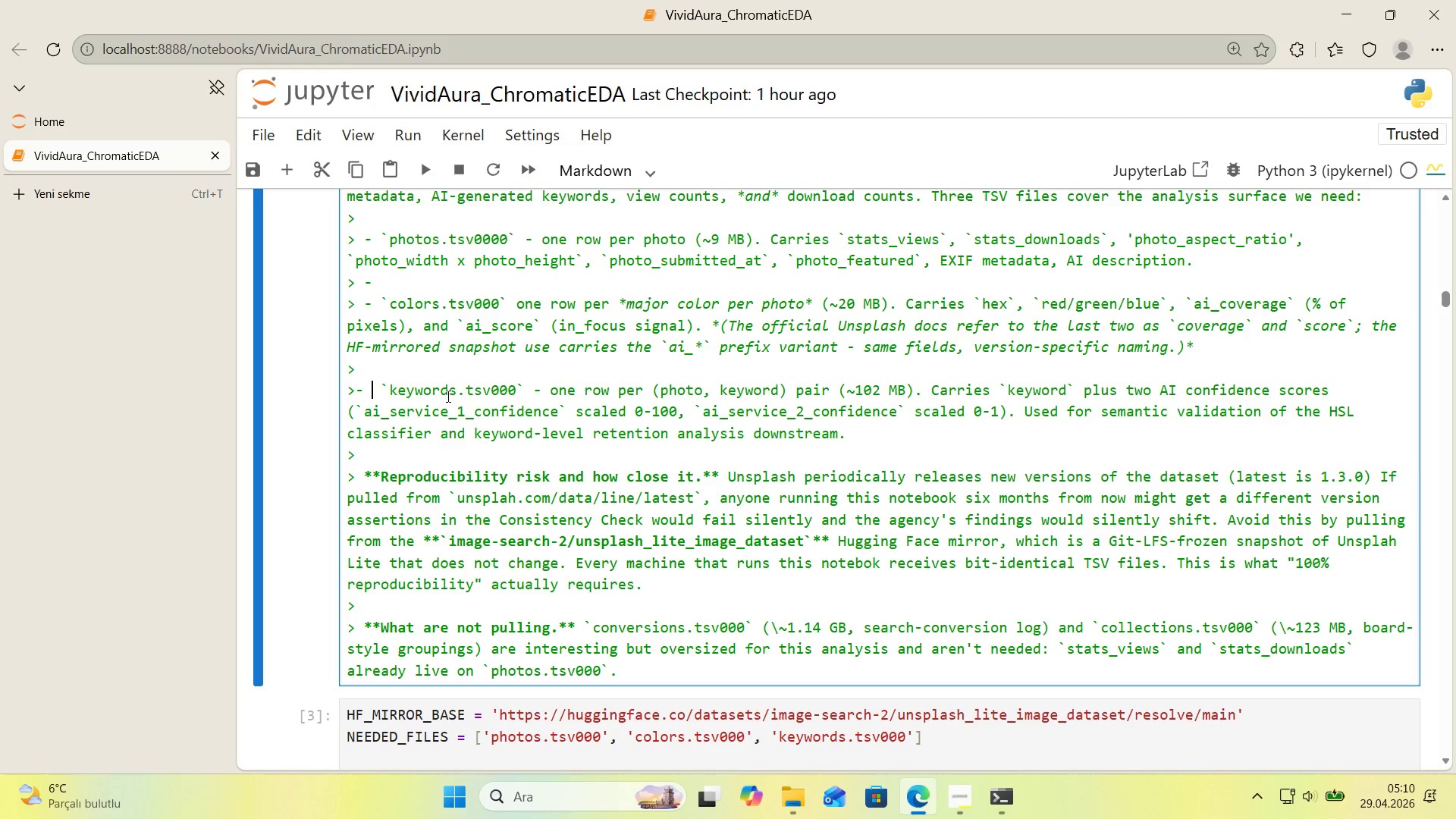 
key(ArrowLeft)
 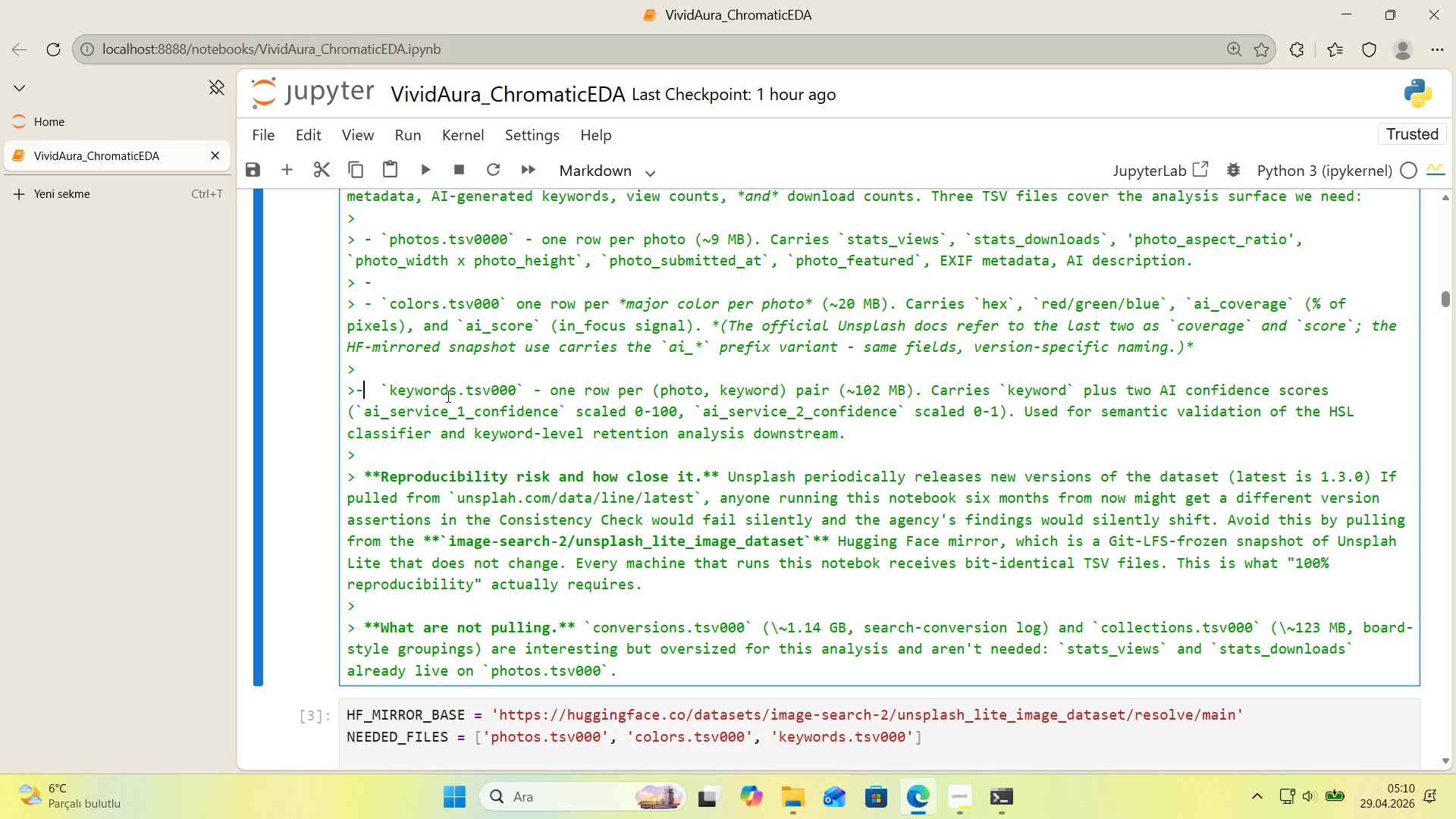 
key(ArrowLeft)
 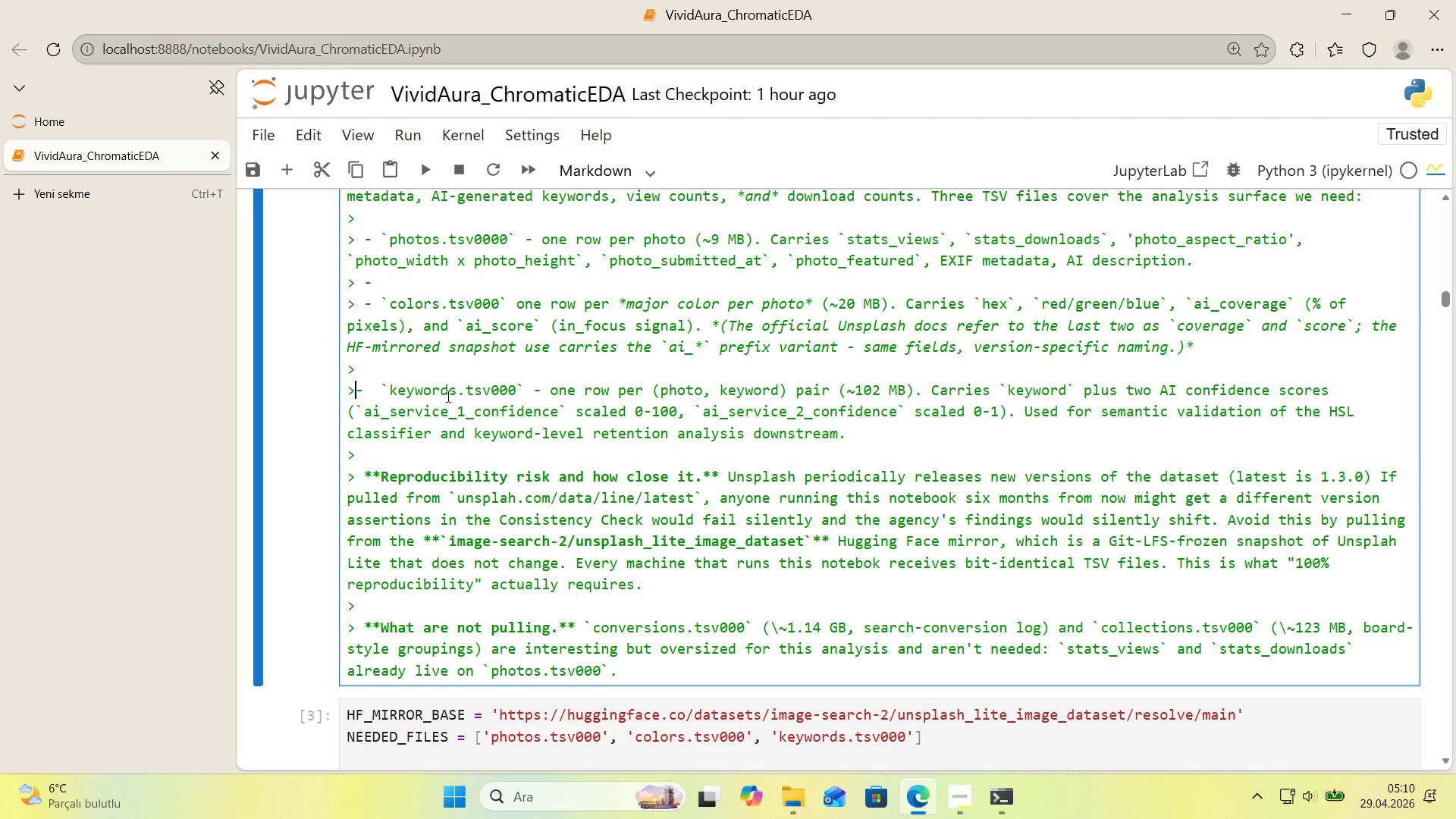 
key(Space)
 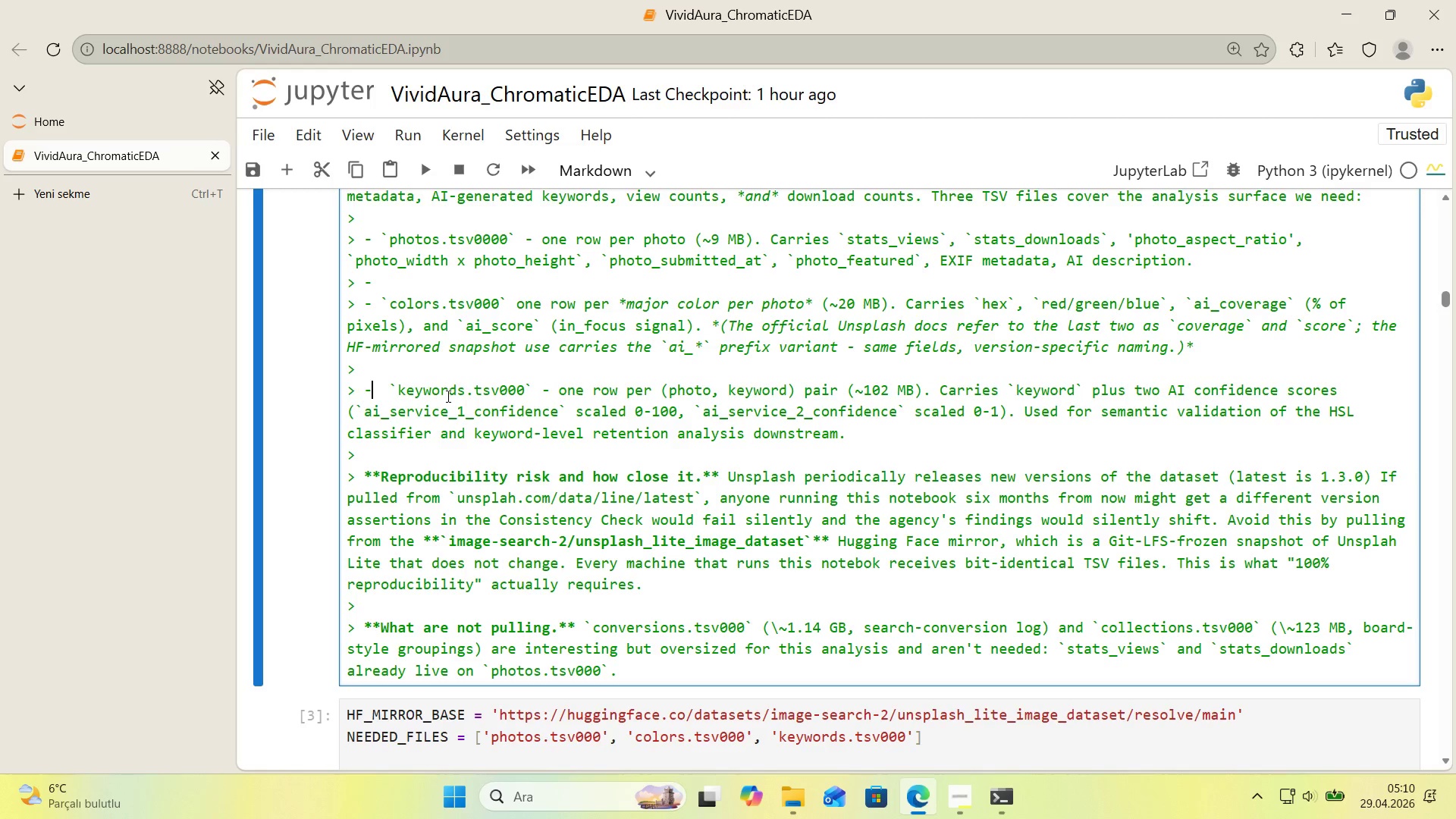 
key(ArrowRight)
 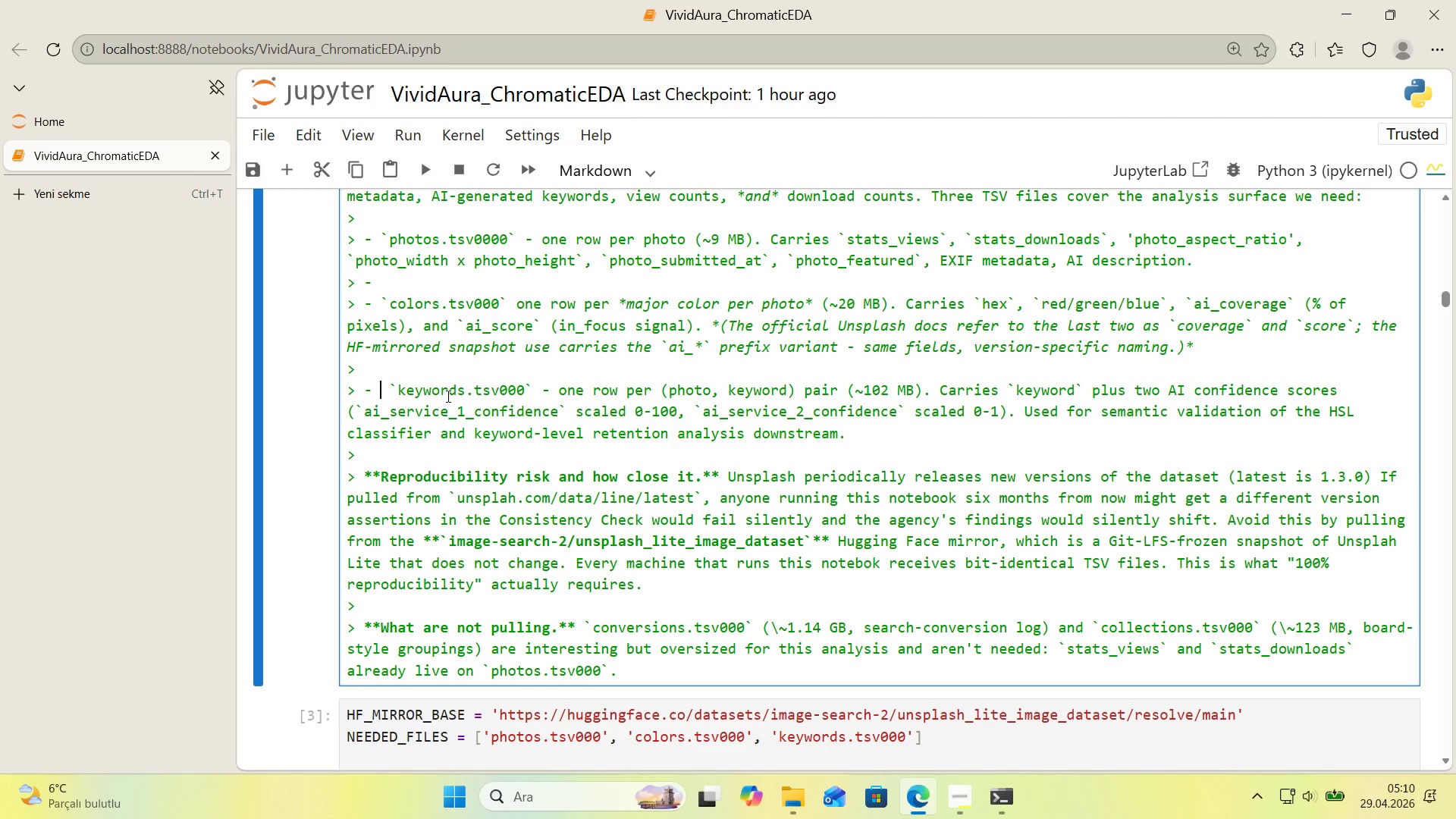 
key(ArrowRight)
 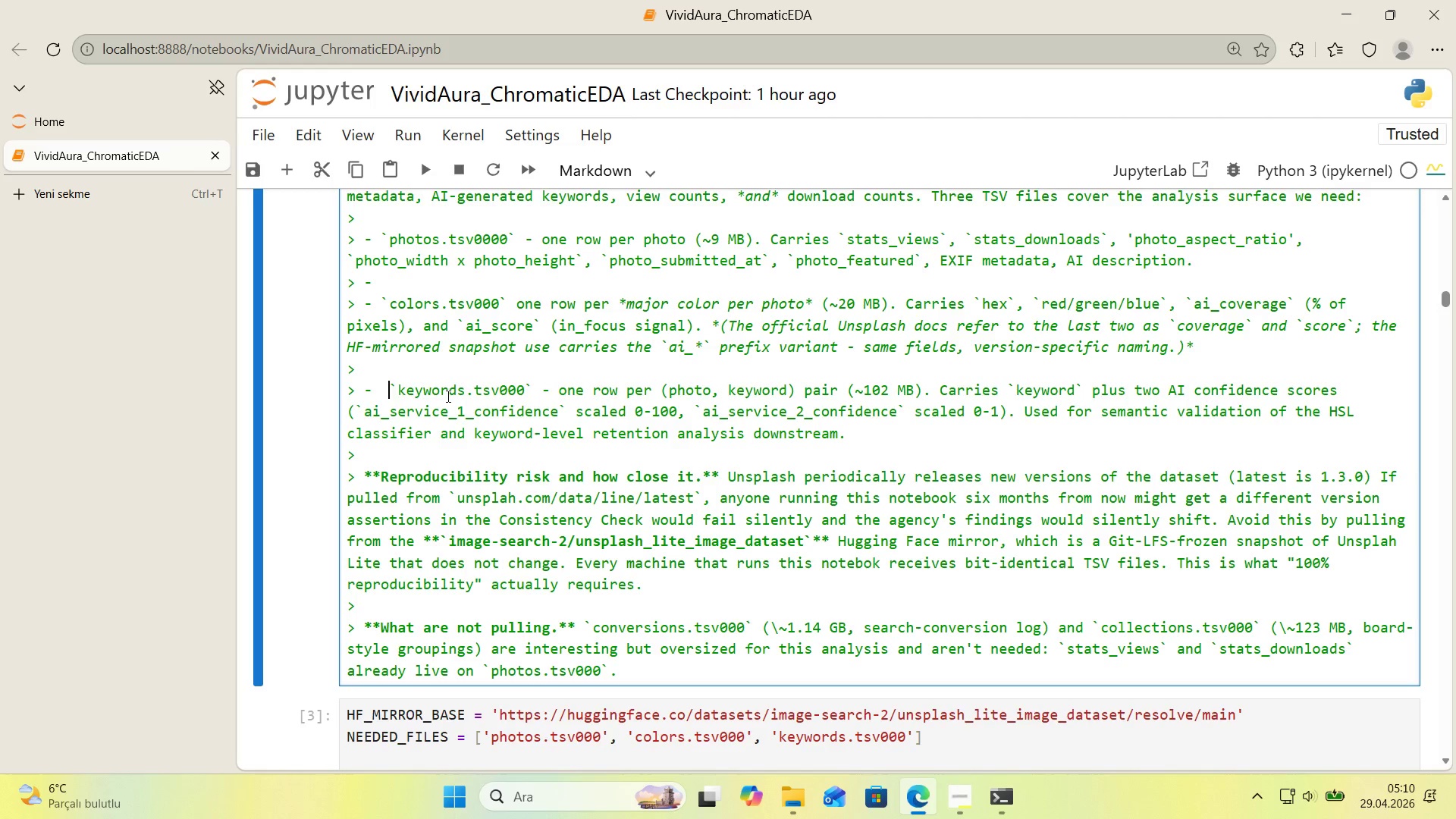 
key(ArrowRight)
 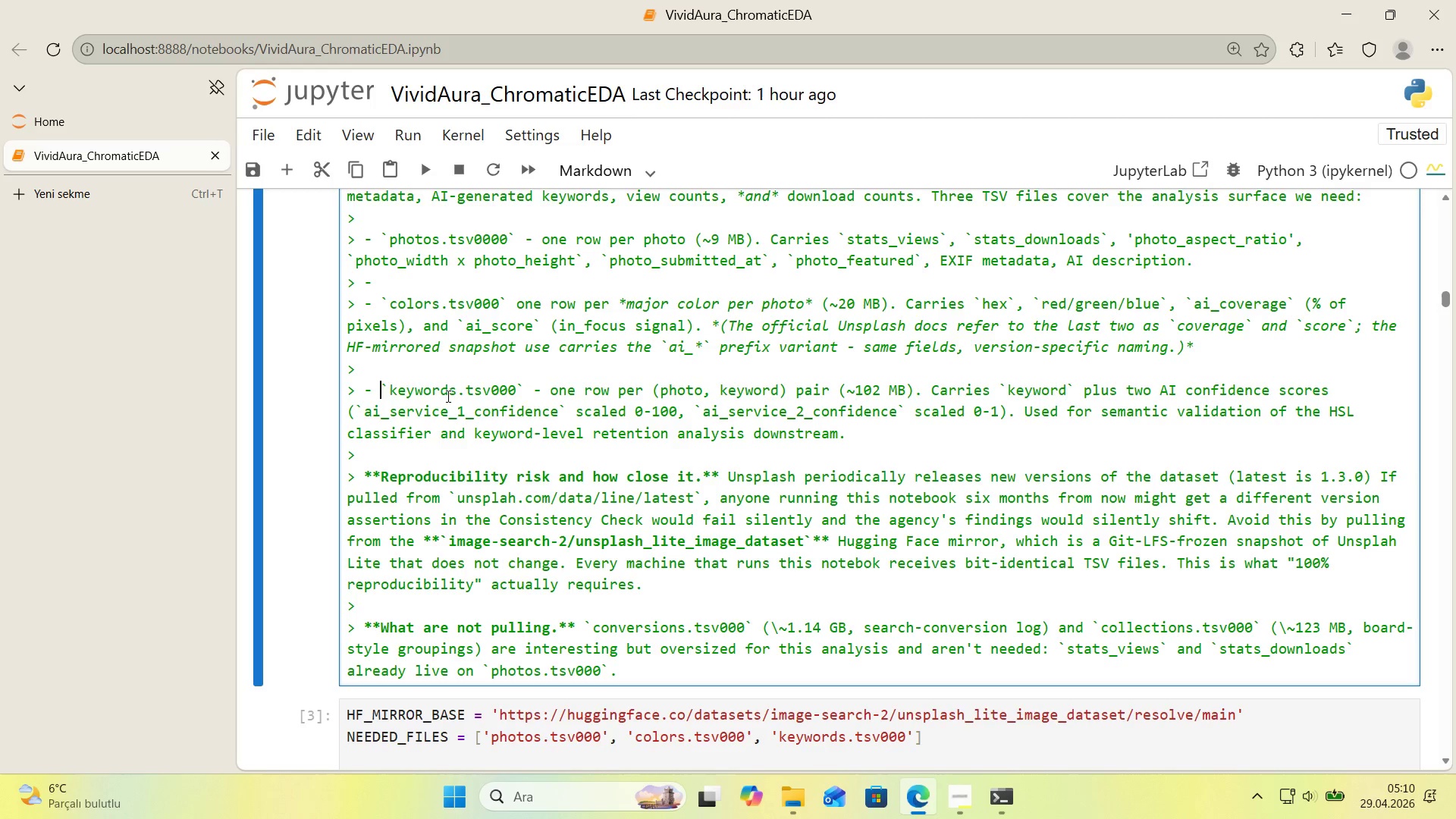 
key(Backspace)
 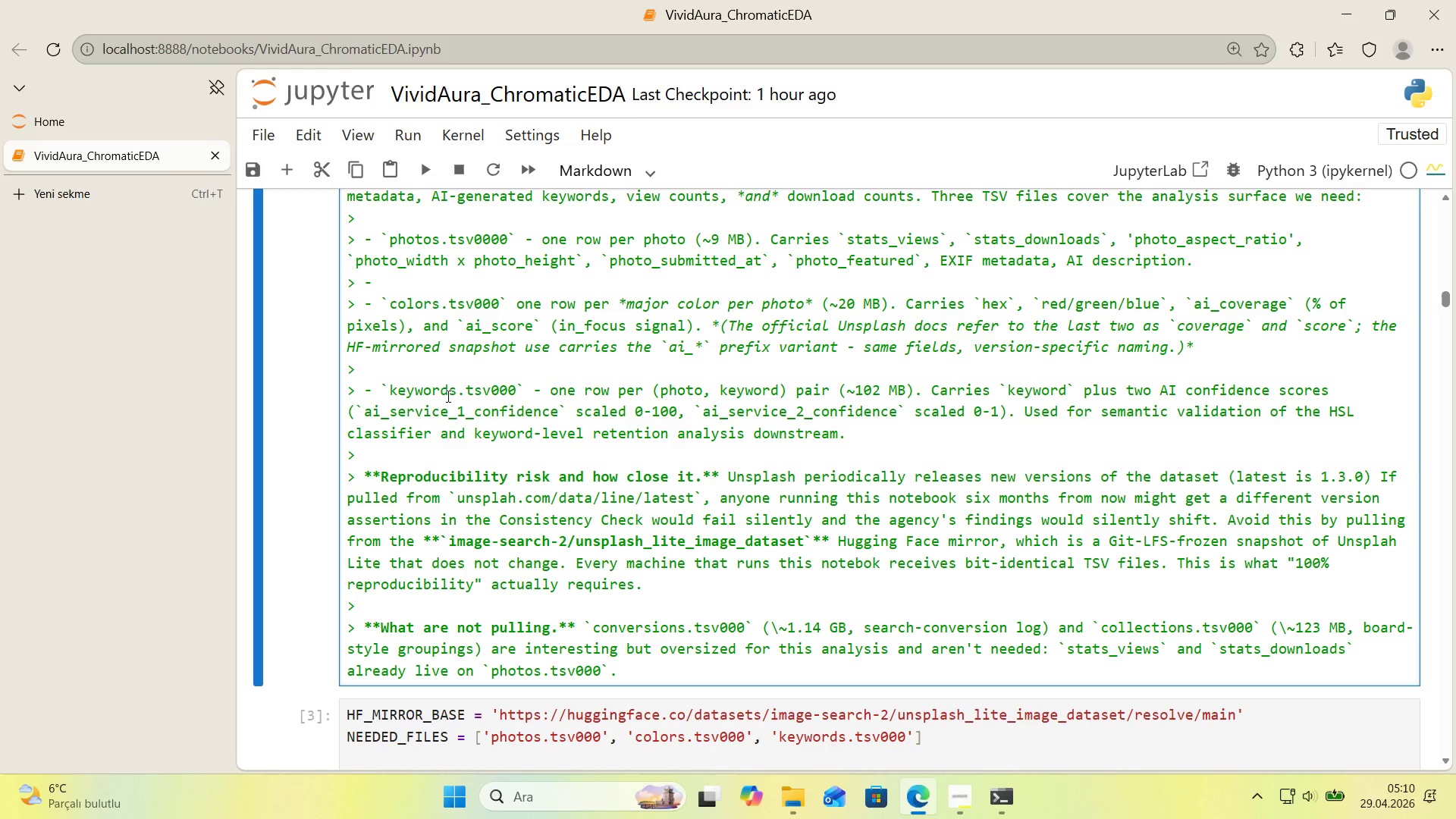 
key(Shift+Enter)
 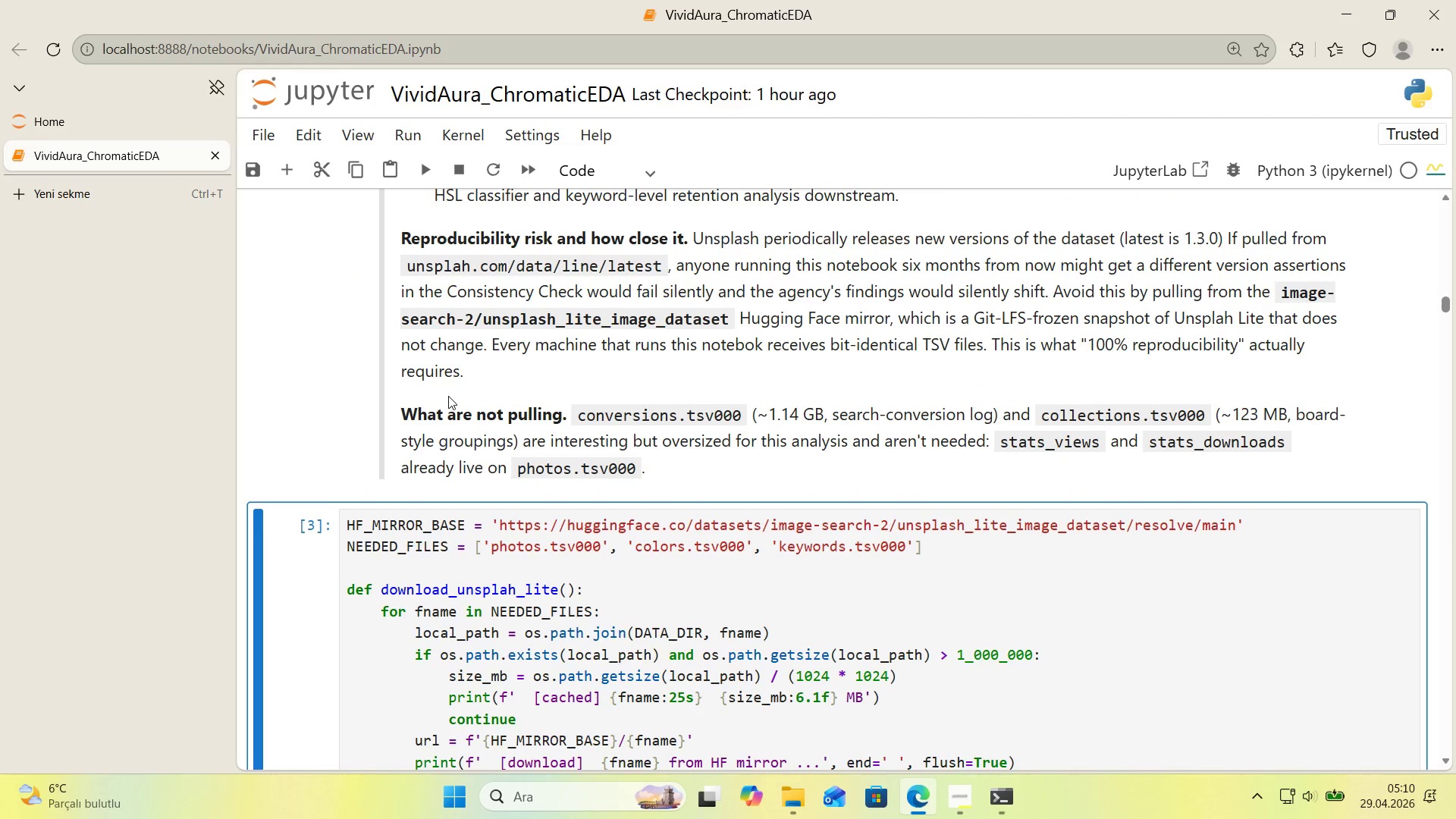 
scroll: coordinate [544, 400], scroll_direction: up, amount: 4.0
 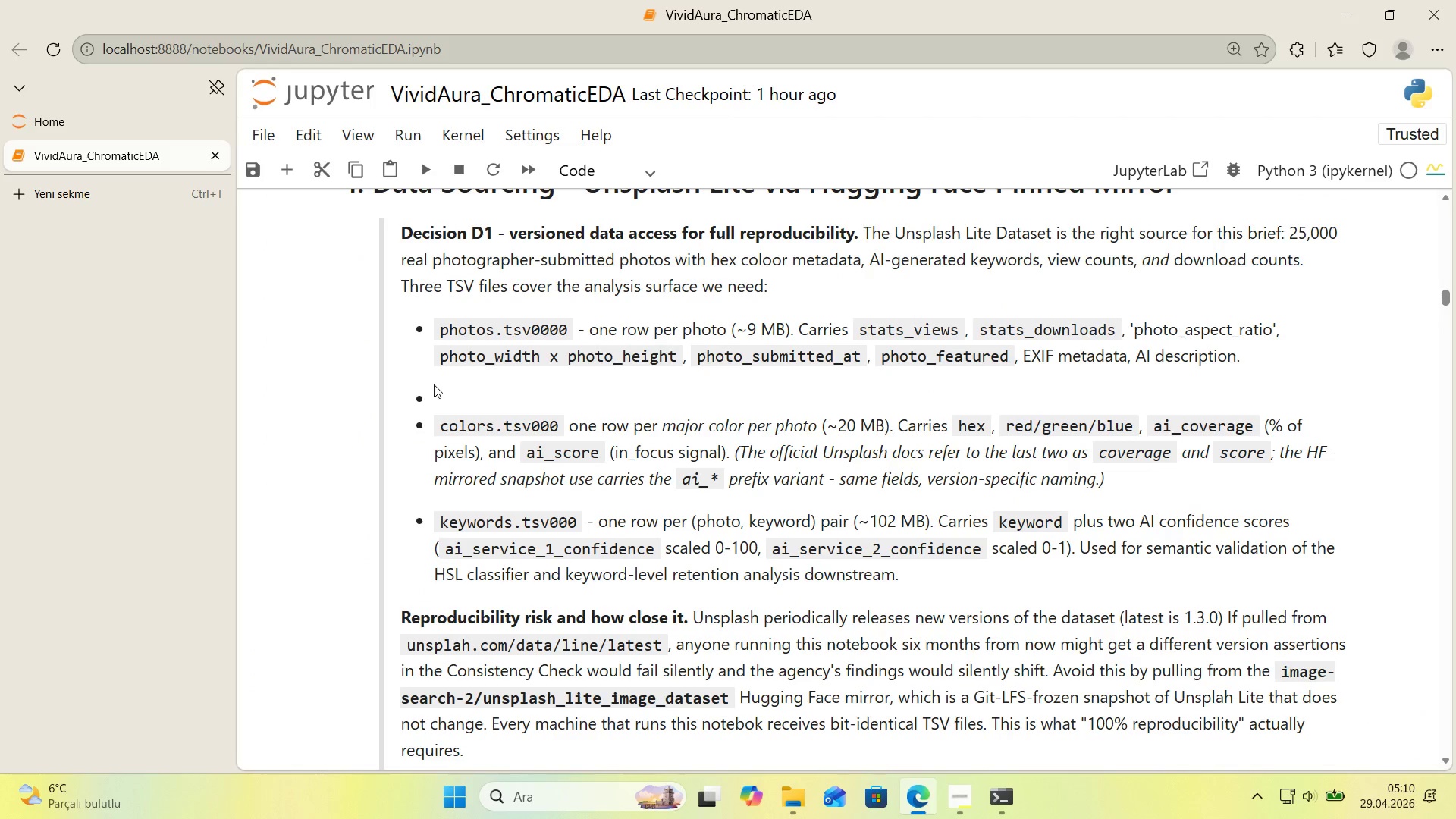 
double_click([435, 383])
 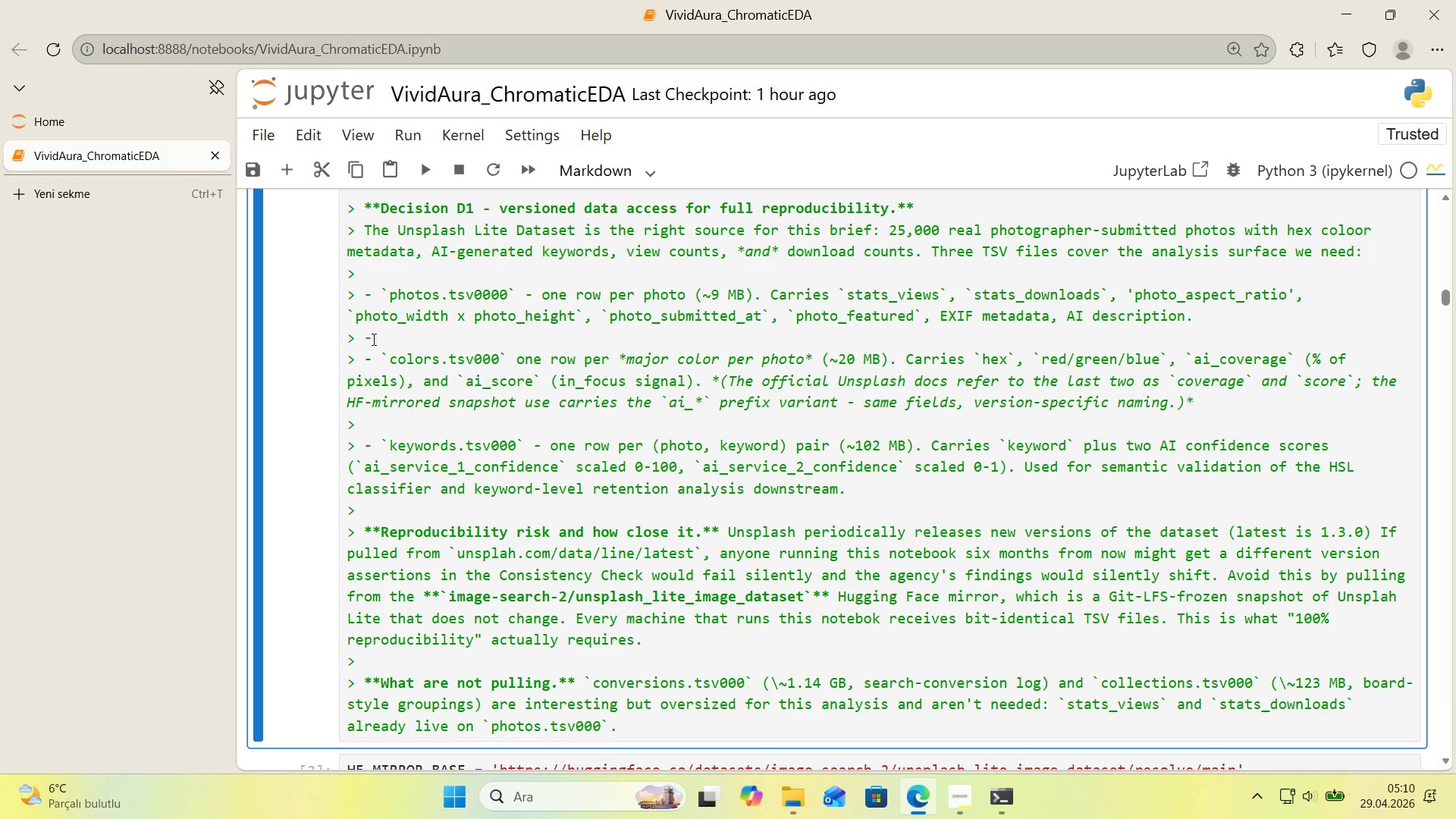 
left_click([372, 339])
 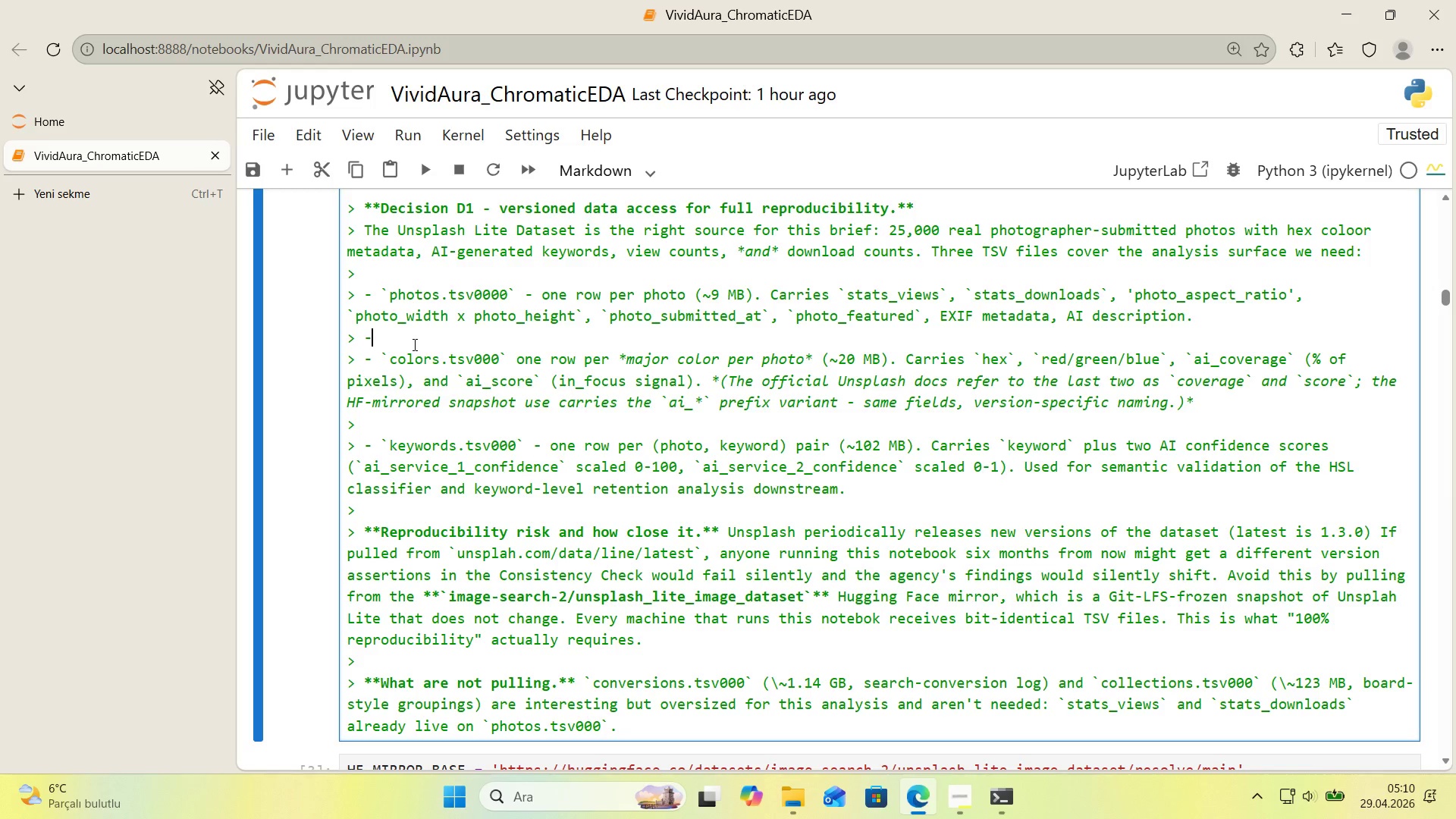 
key(Backspace)
 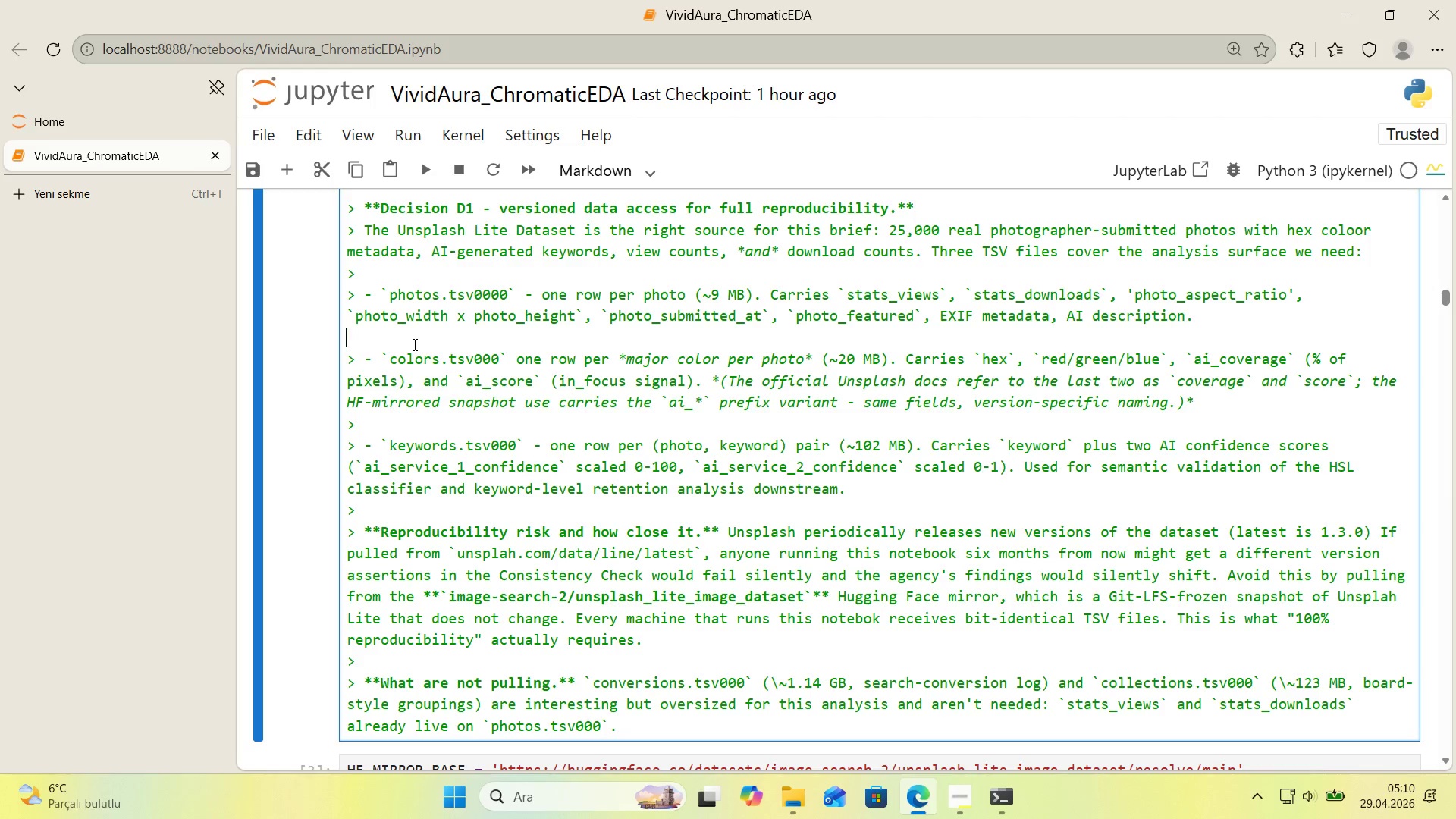 
key(Backspace)
 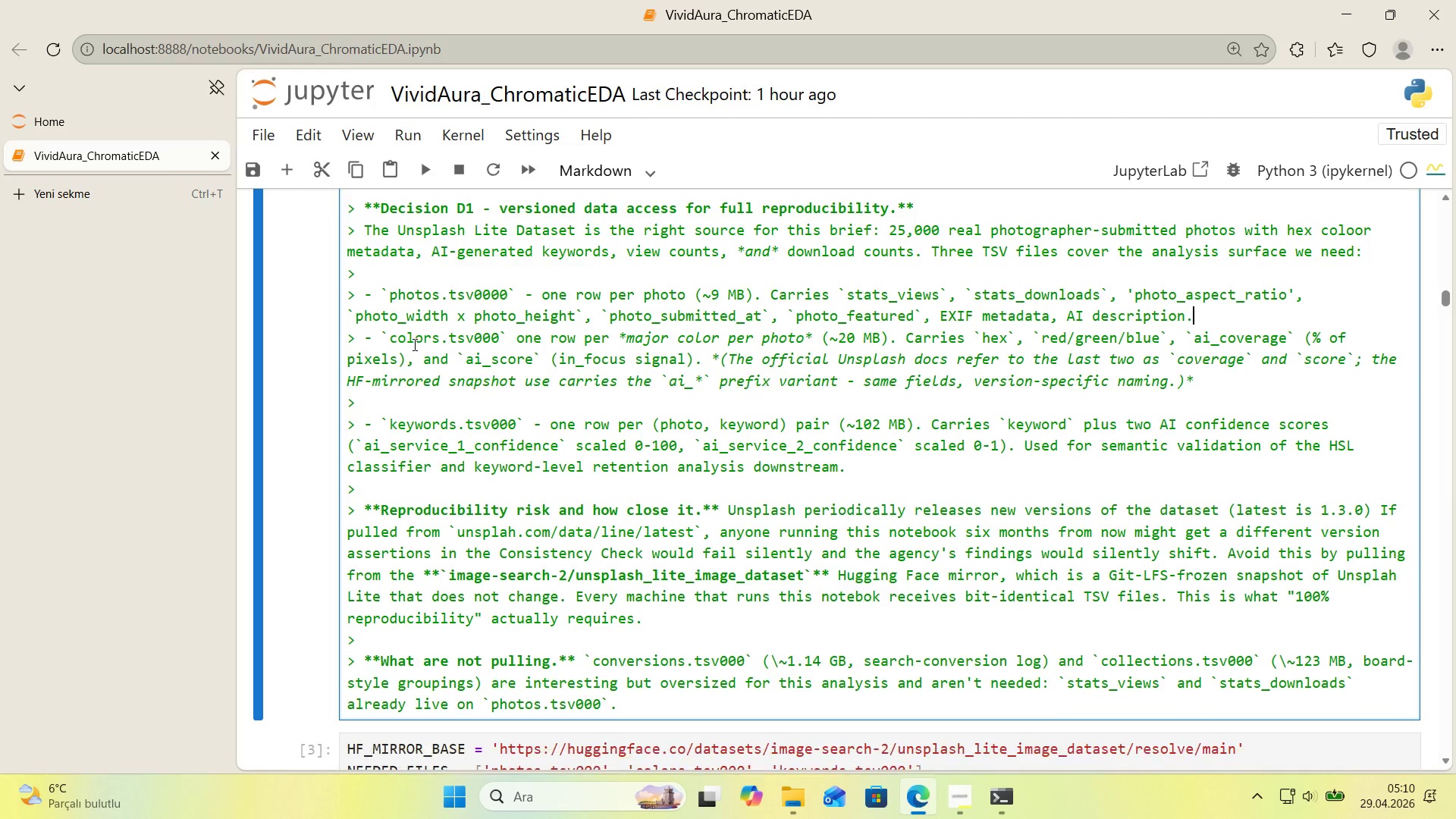 
key(Backspace)
 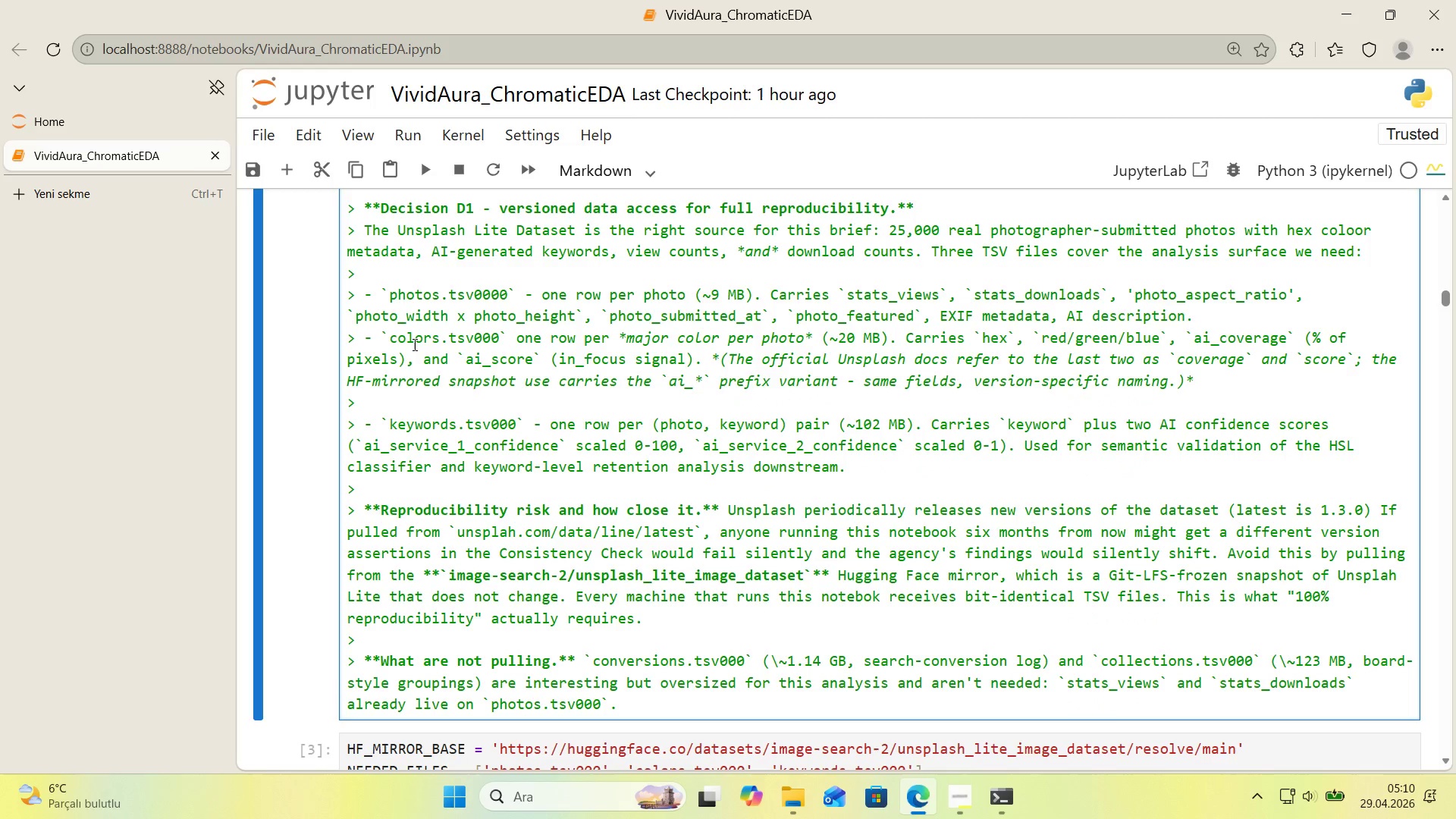 
key(ArrowDown)
 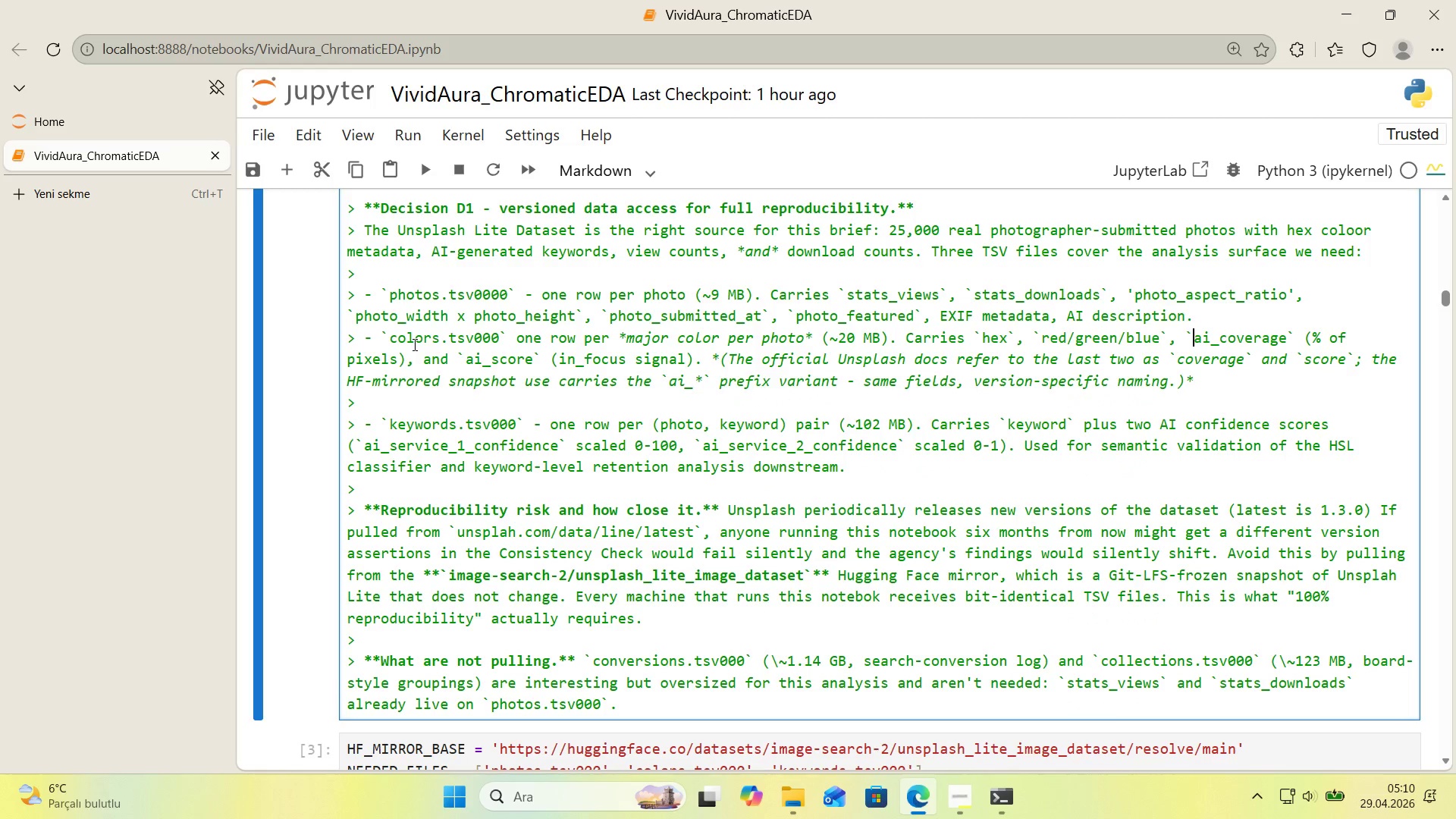 
key(ArrowDown)
 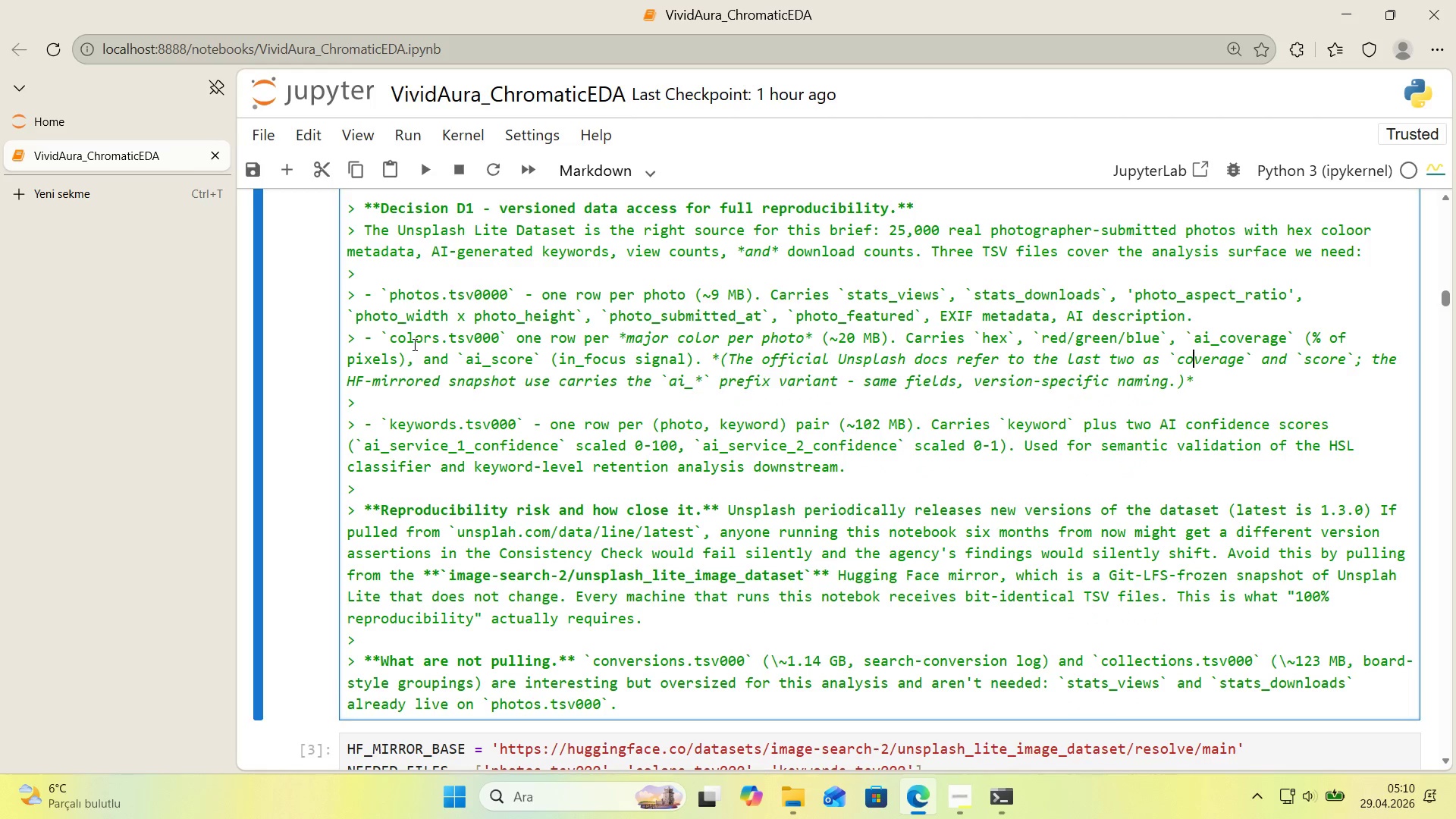 
key(ArrowDown)
 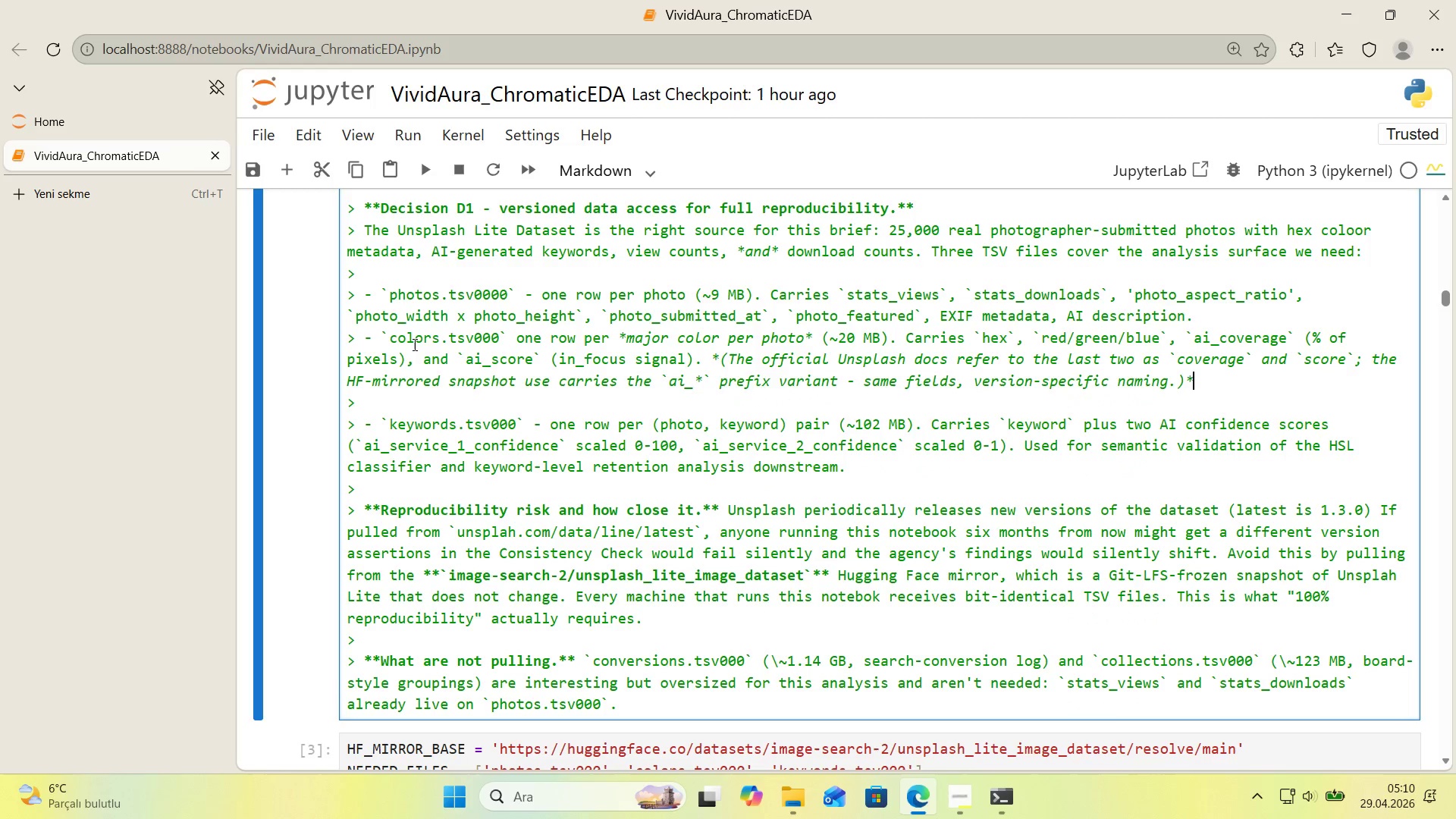 
key(ArrowDown)
 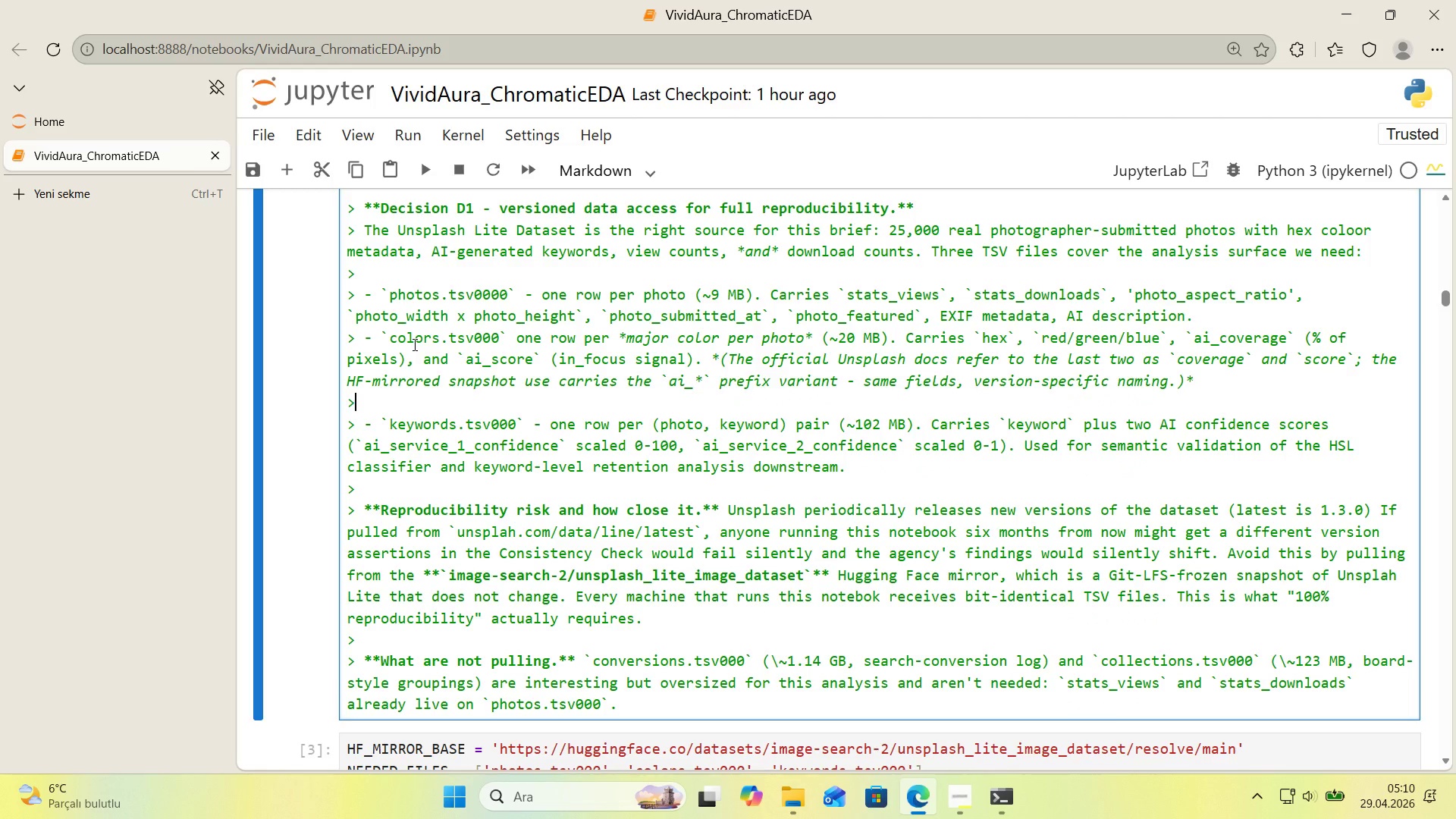 
key(Backspace)
 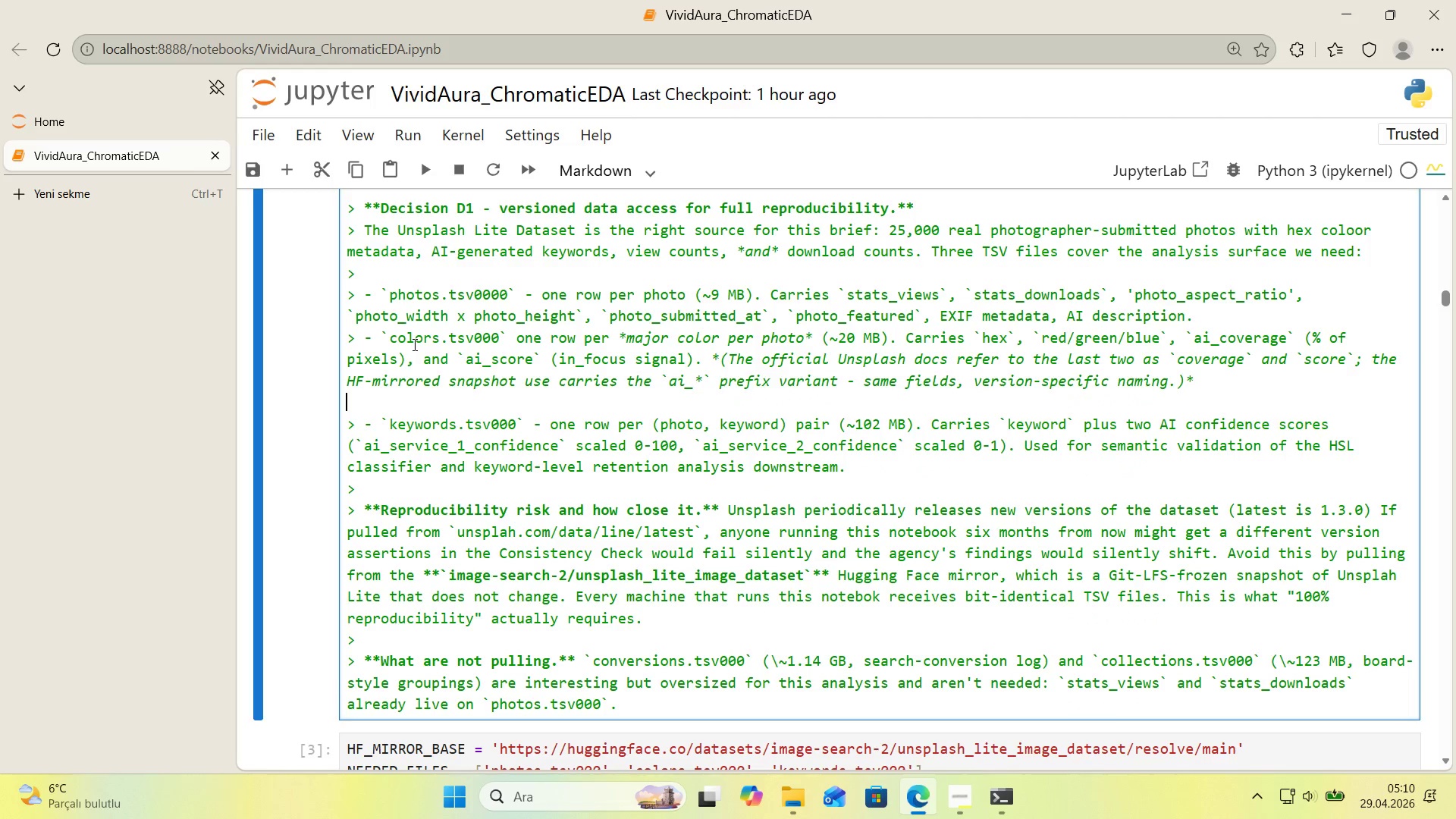 
key(Backspace)
 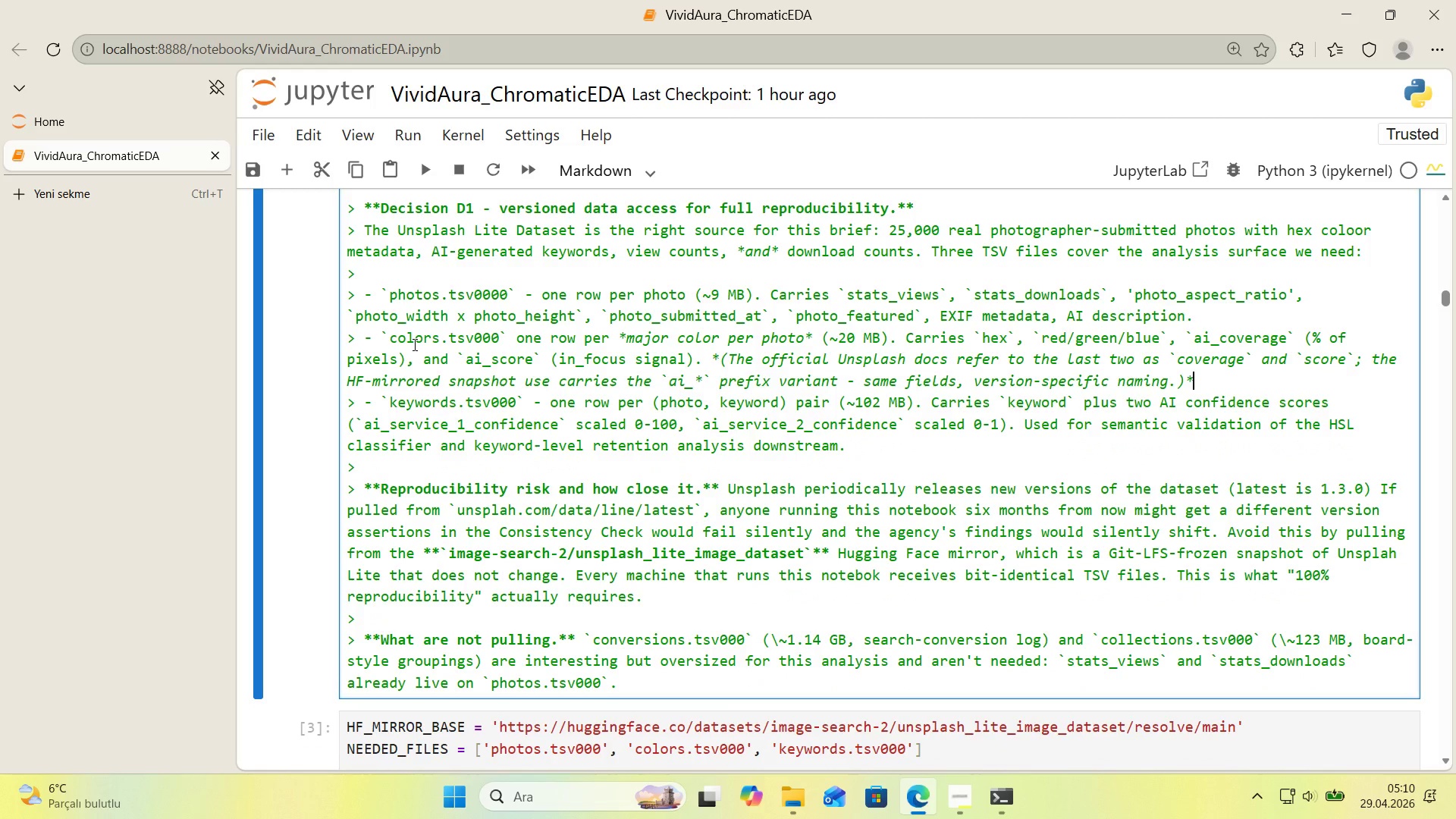 
key(Shift+Enter)
 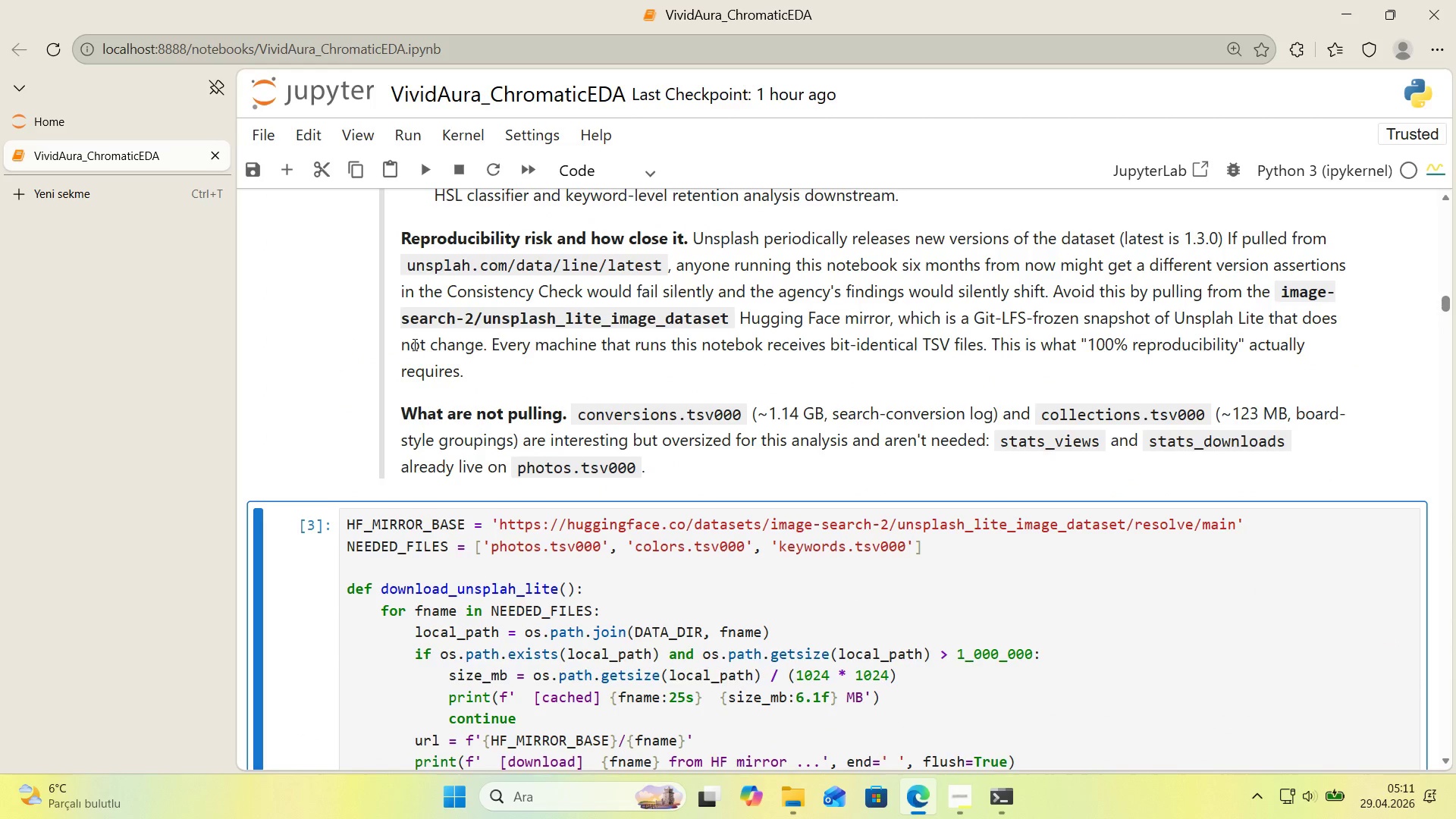 
scroll: coordinate [1230, 417], scroll_direction: up, amount: 4.0
 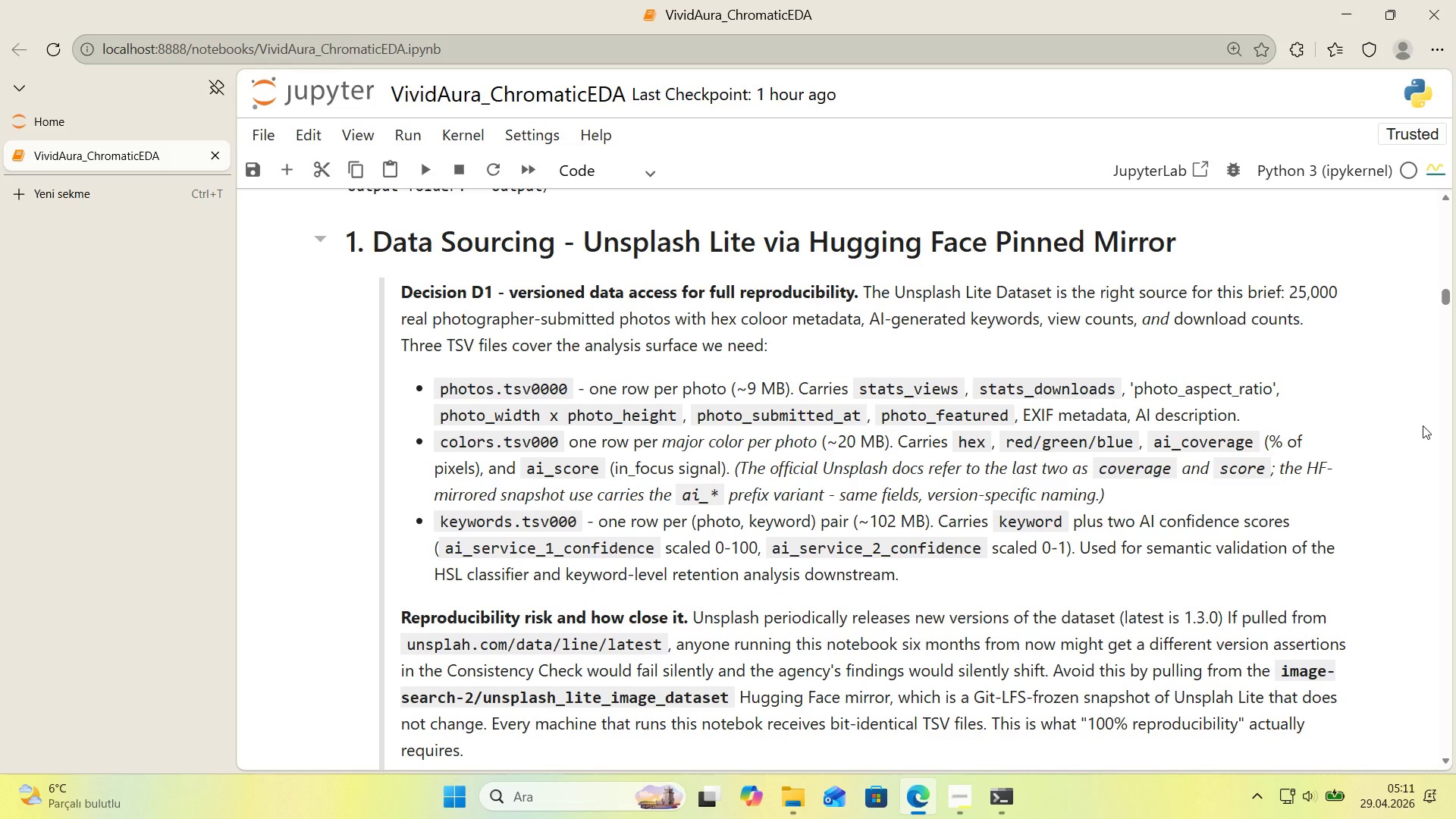 
wait(9.48)
 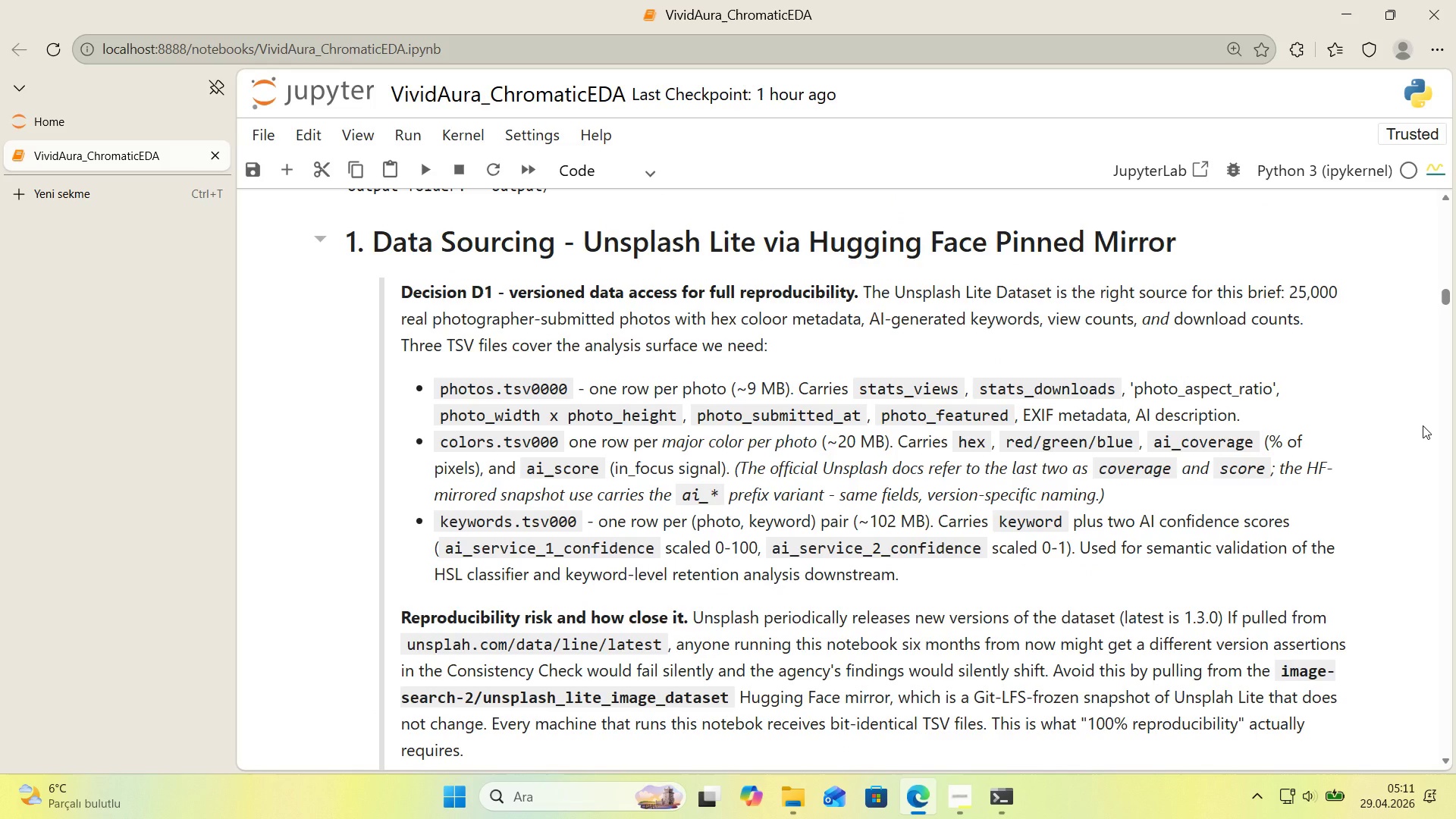 
scroll: coordinate [1455, 443], scroll_direction: down, amount: 1.0
 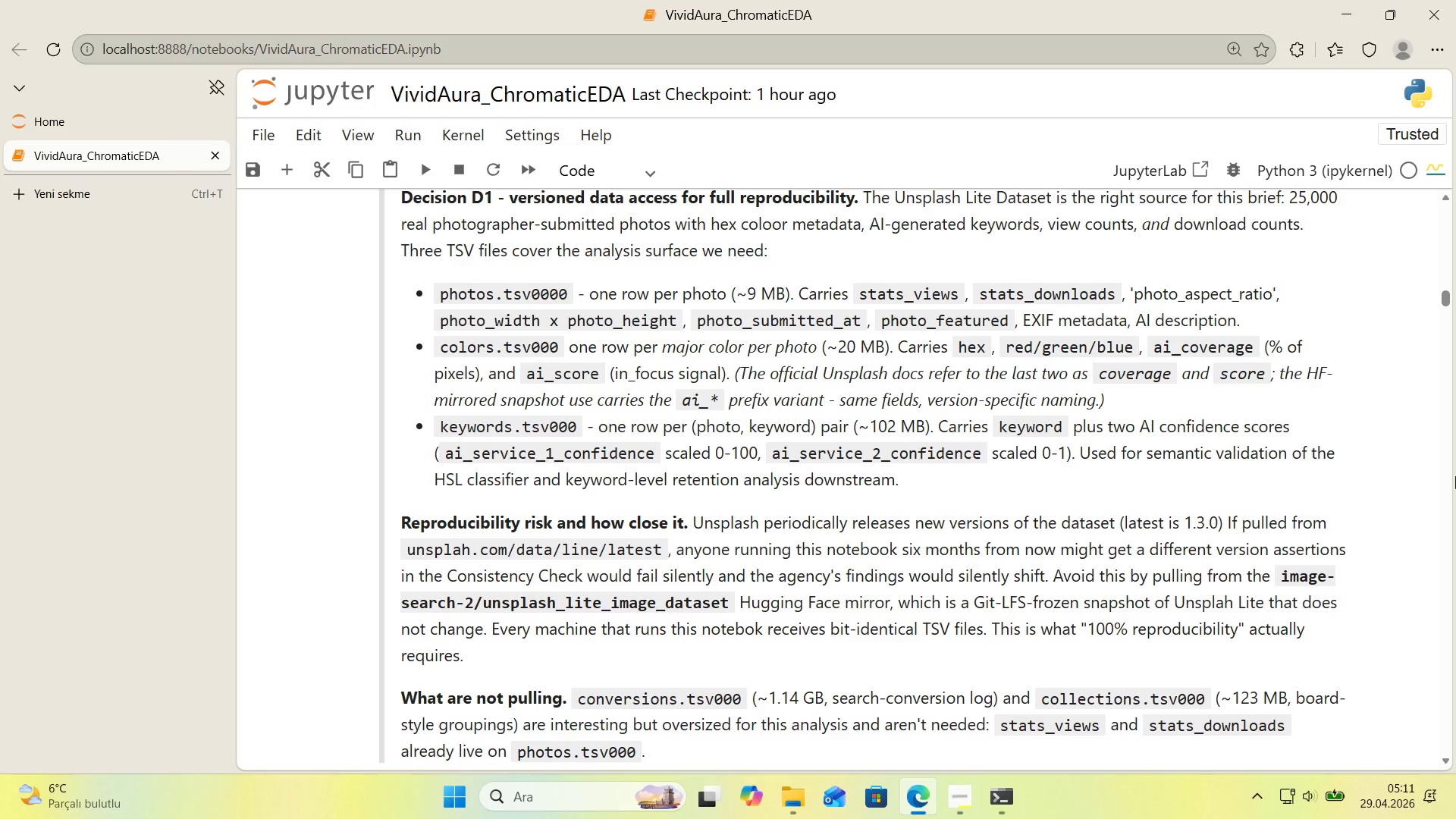 
wait(37.62)
 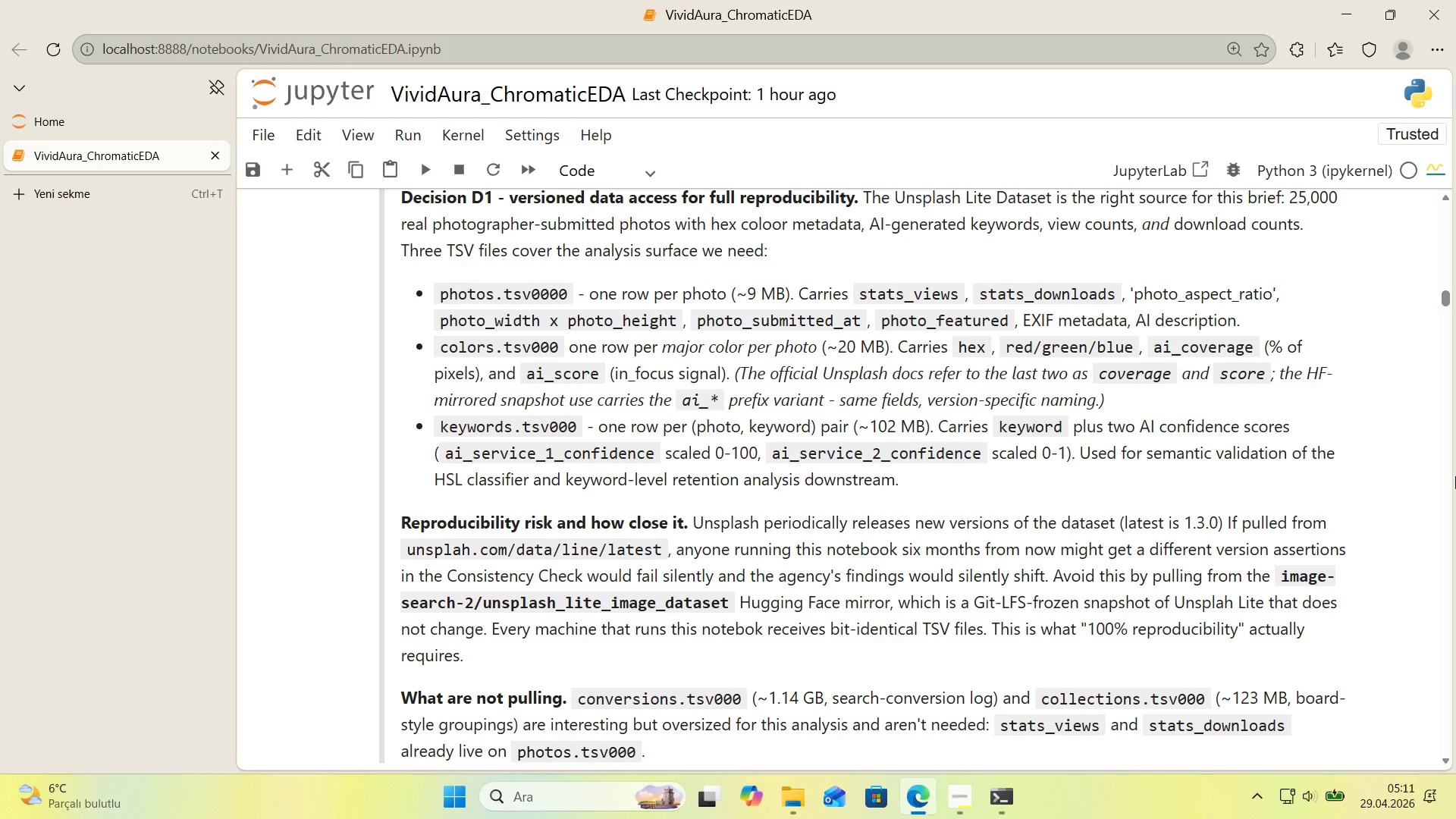 
scroll: coordinate [1053, 516], scroll_direction: down, amount: 2.0
 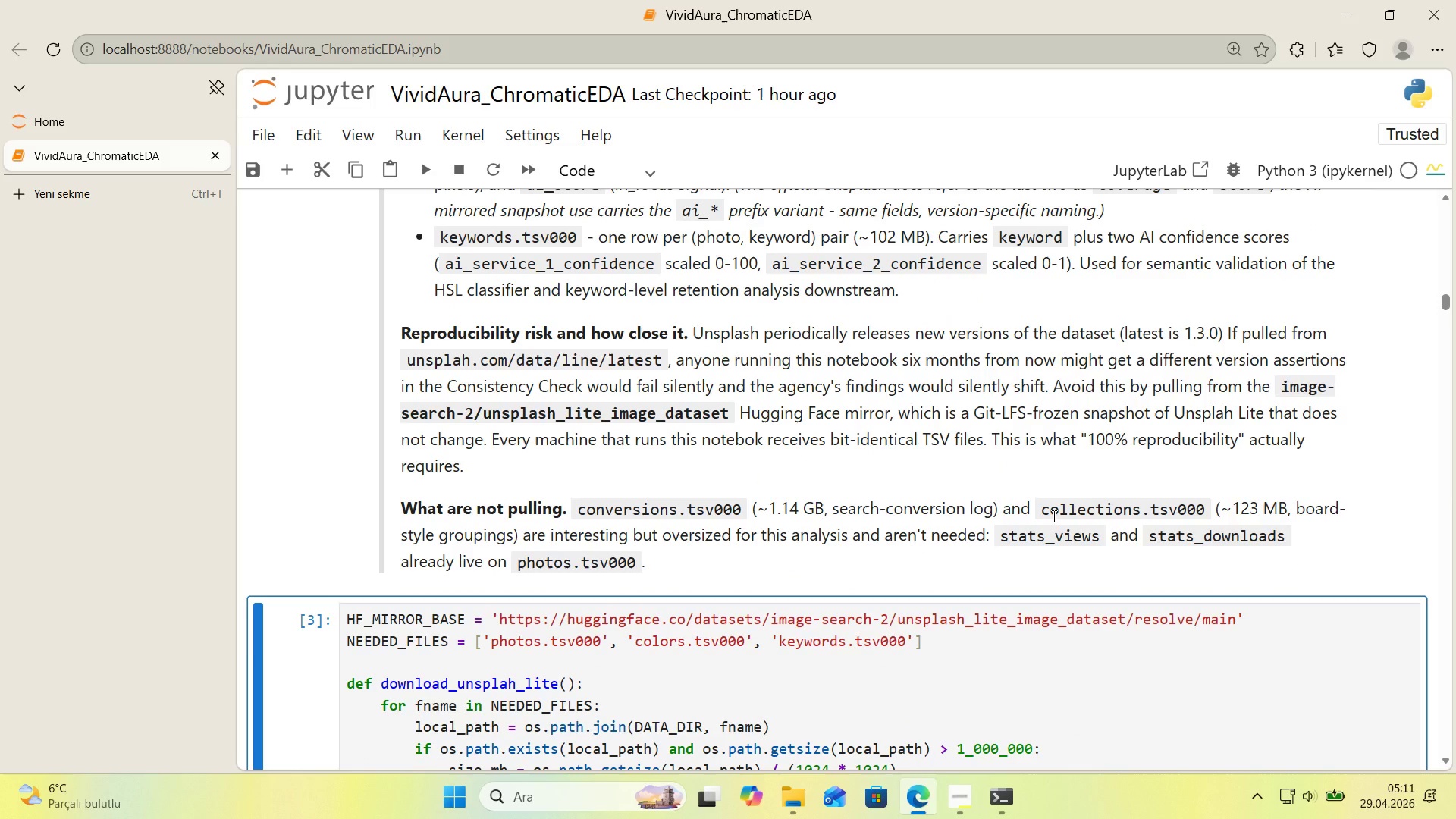 
wait(11.3)
 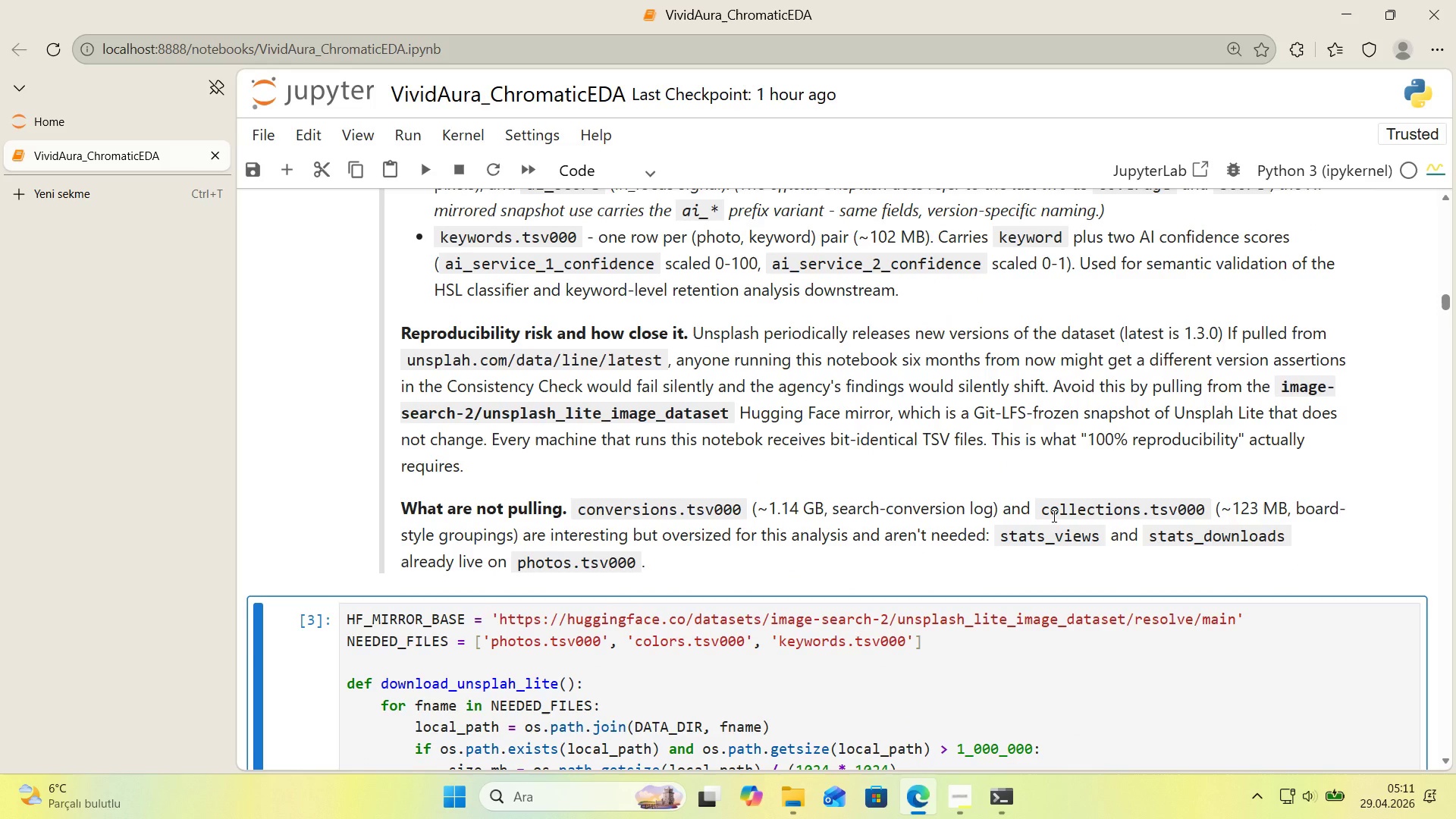 
scroll: coordinate [1053, 516], scroll_direction: down, amount: 1.0
 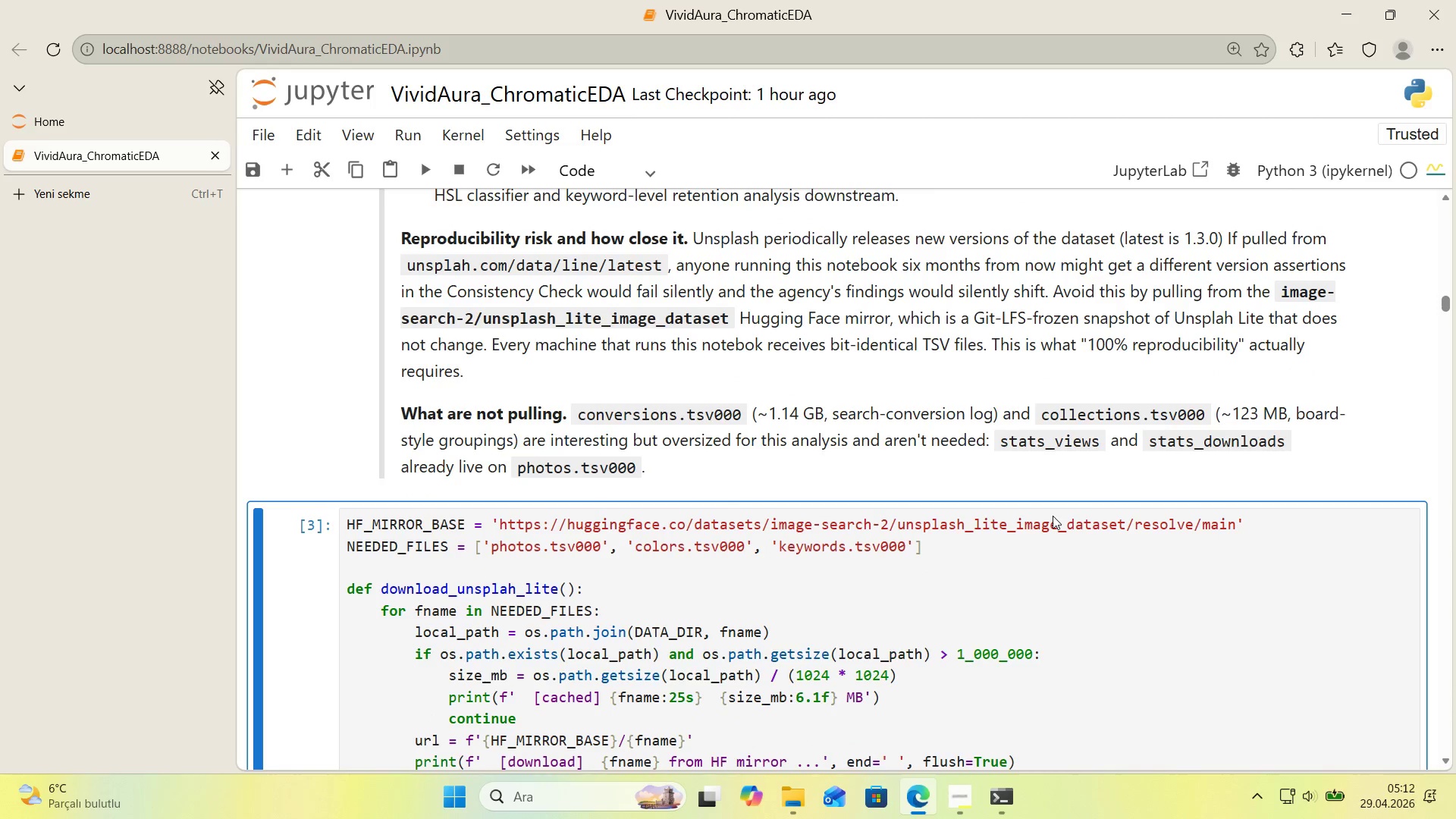 
key(Control+F)
 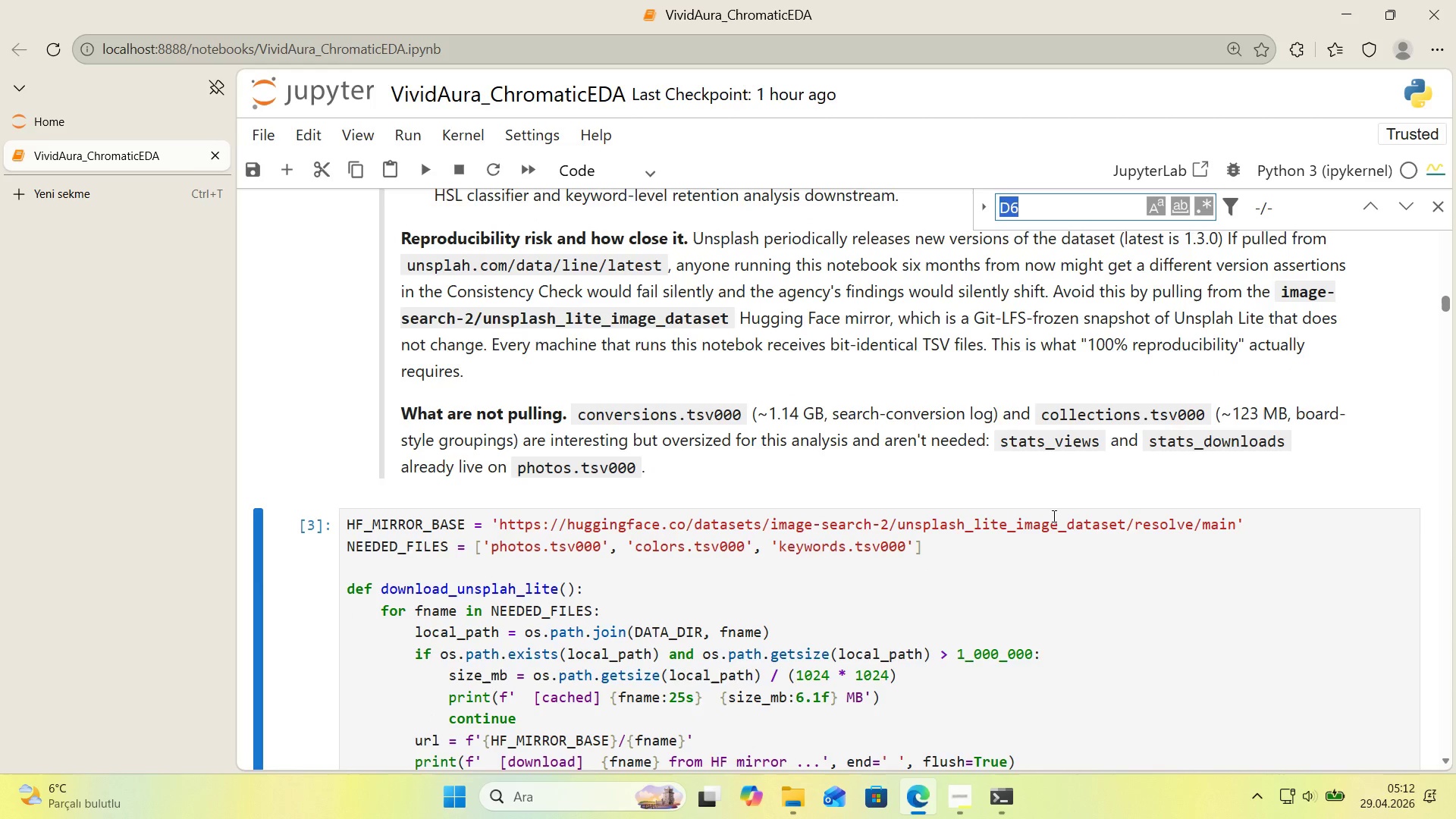 
key(CapsLock)
 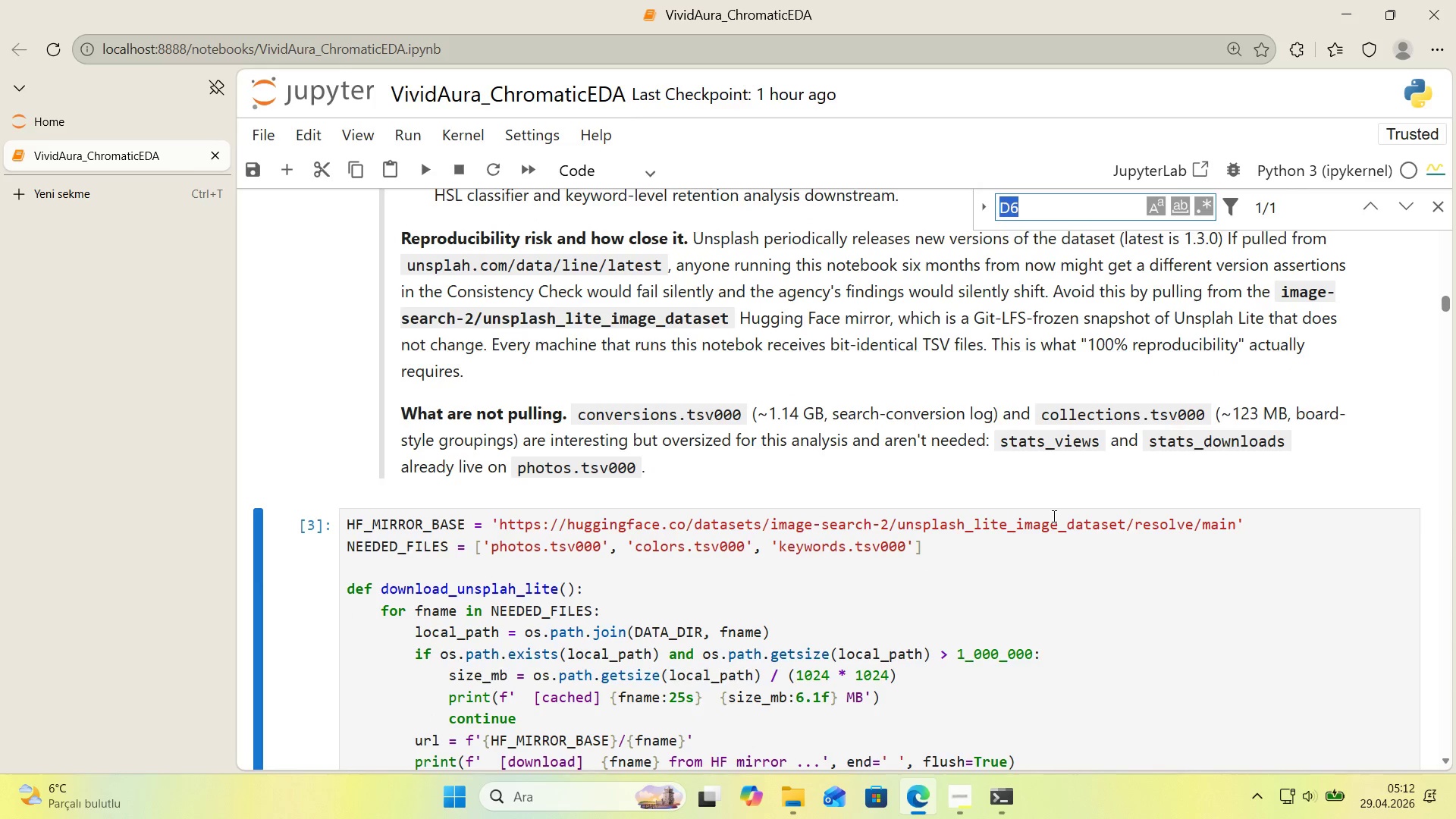 
key(D)
 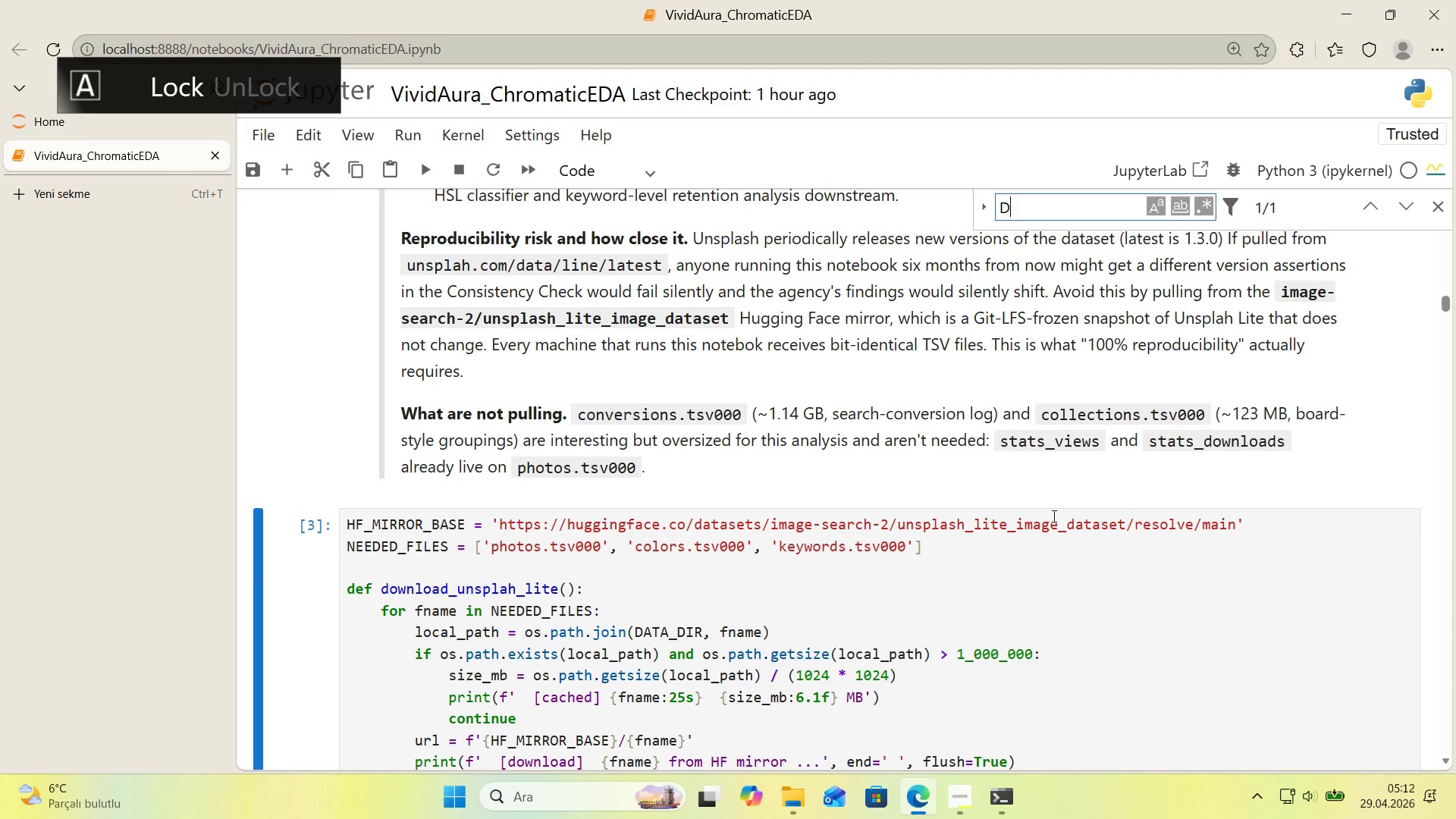 
key(Numpad7)
 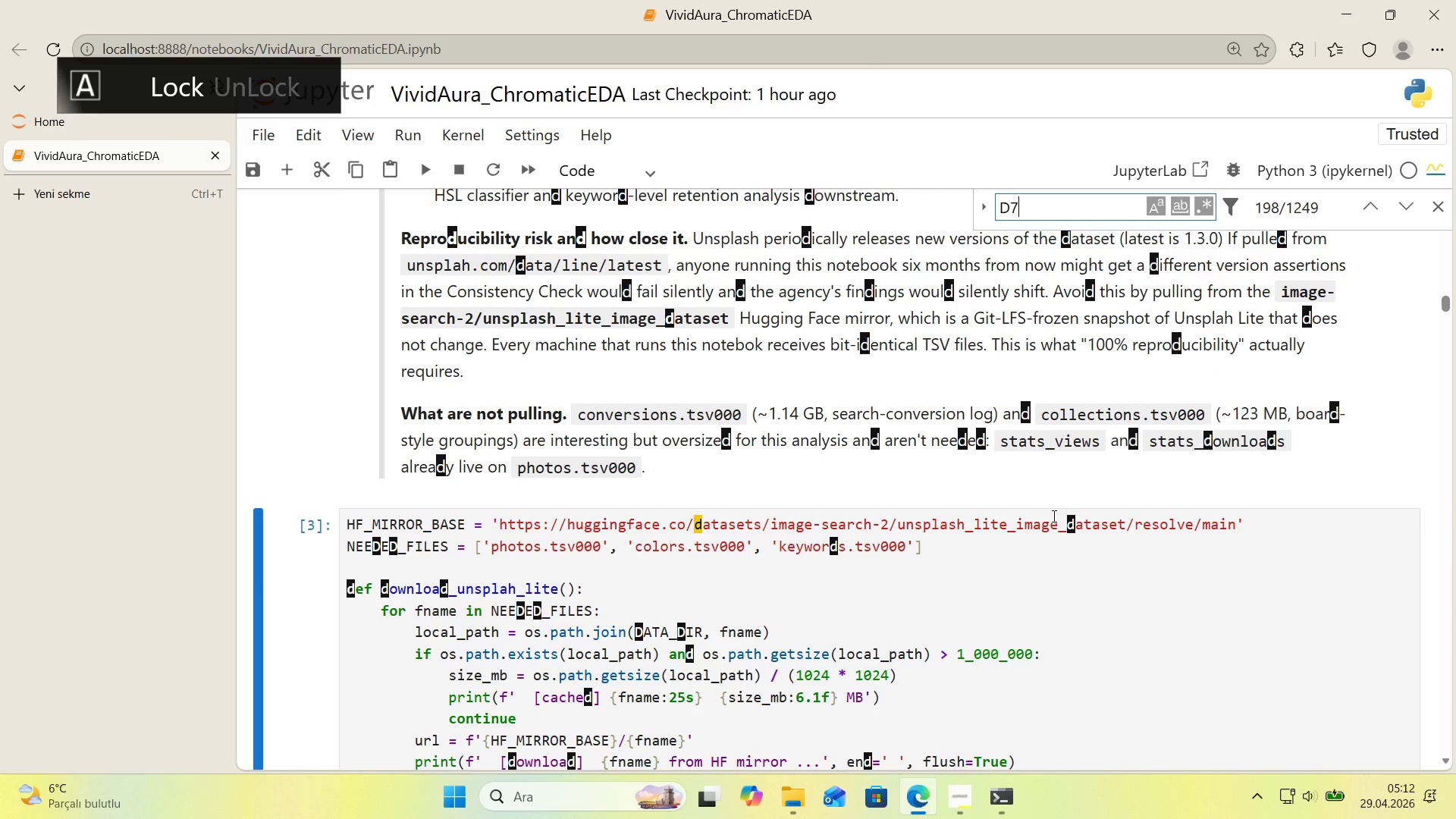 
key(Enter)
 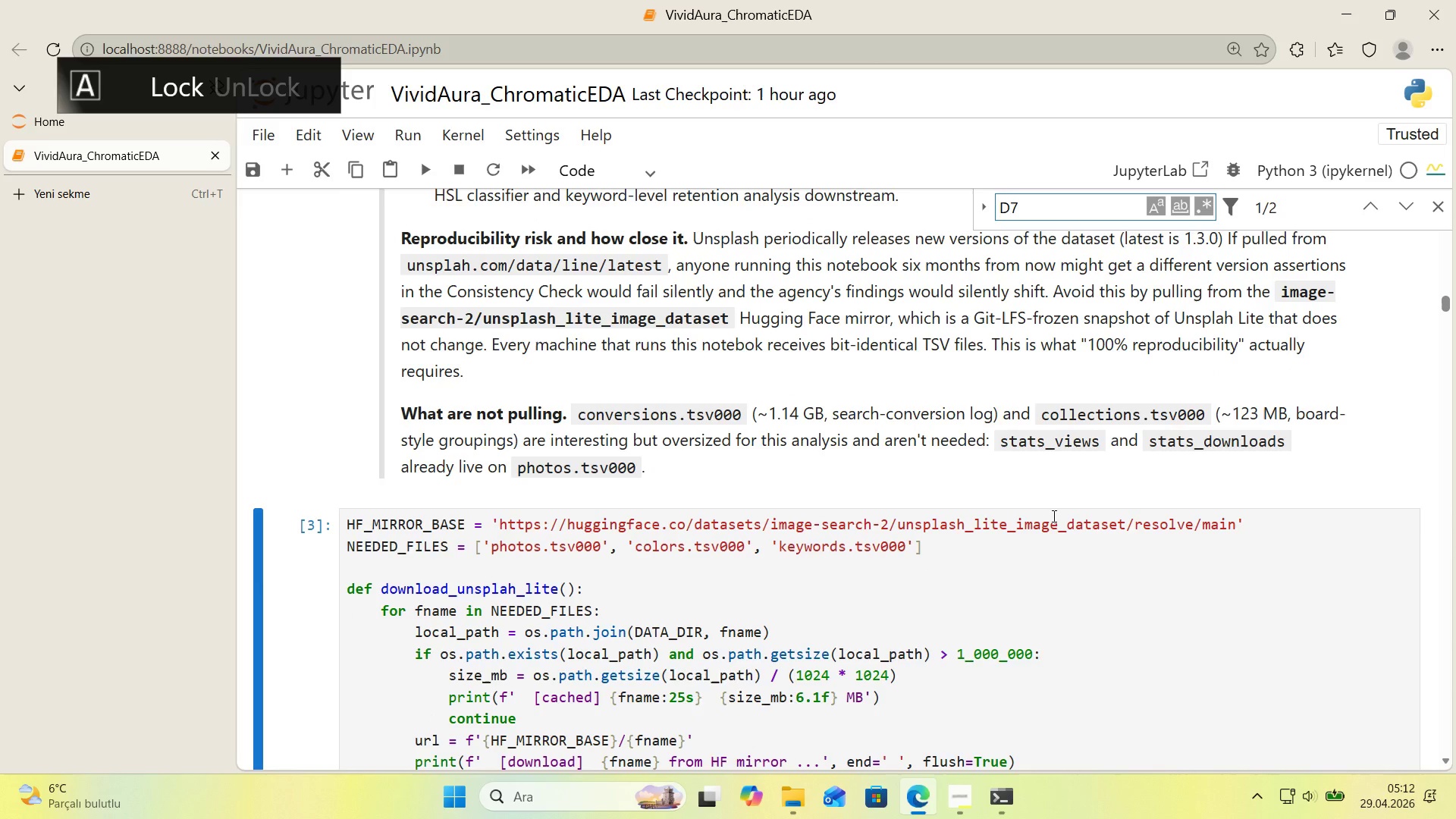 
key(CapsLock)
 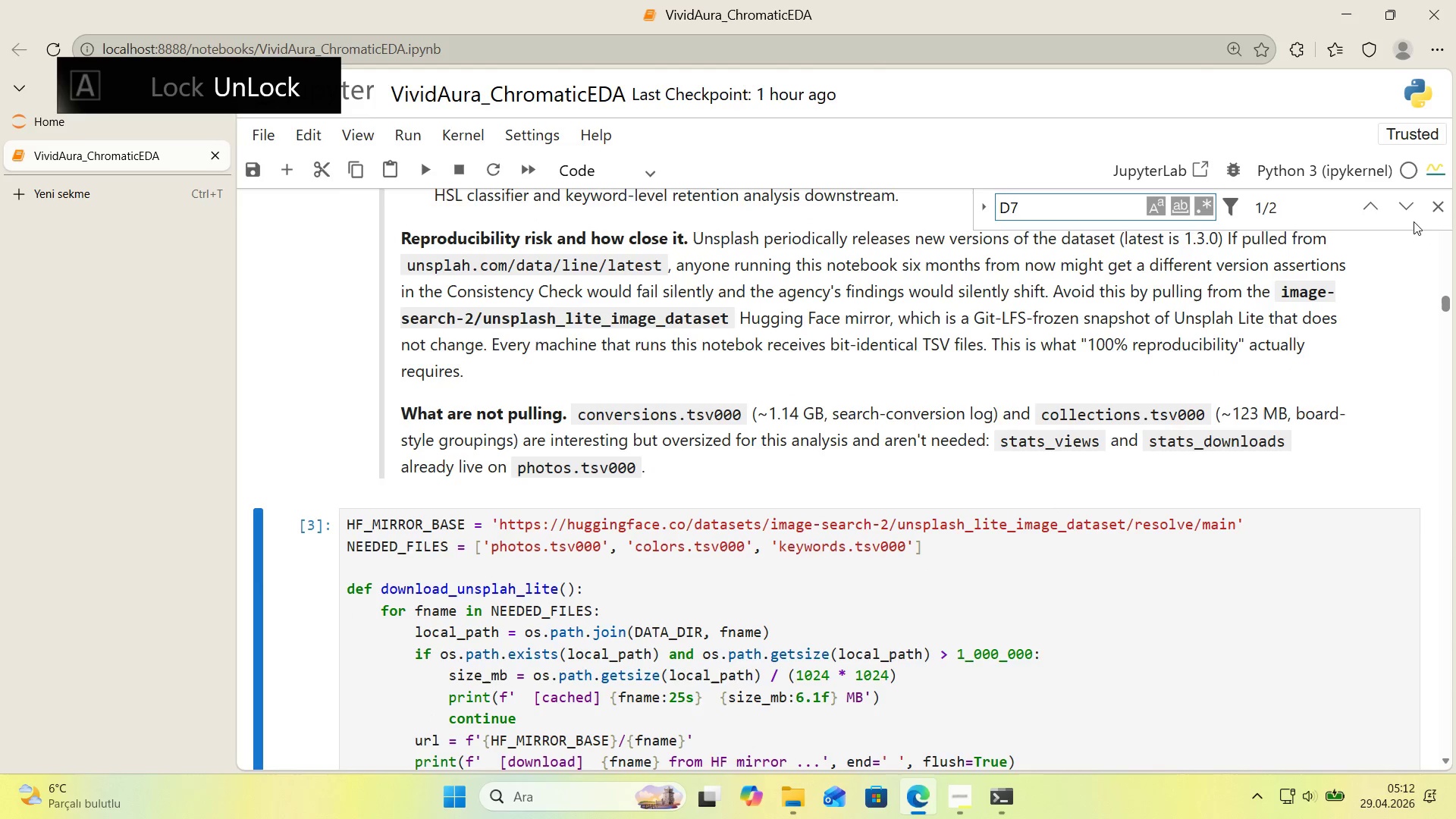 
left_click([1369, 212])
 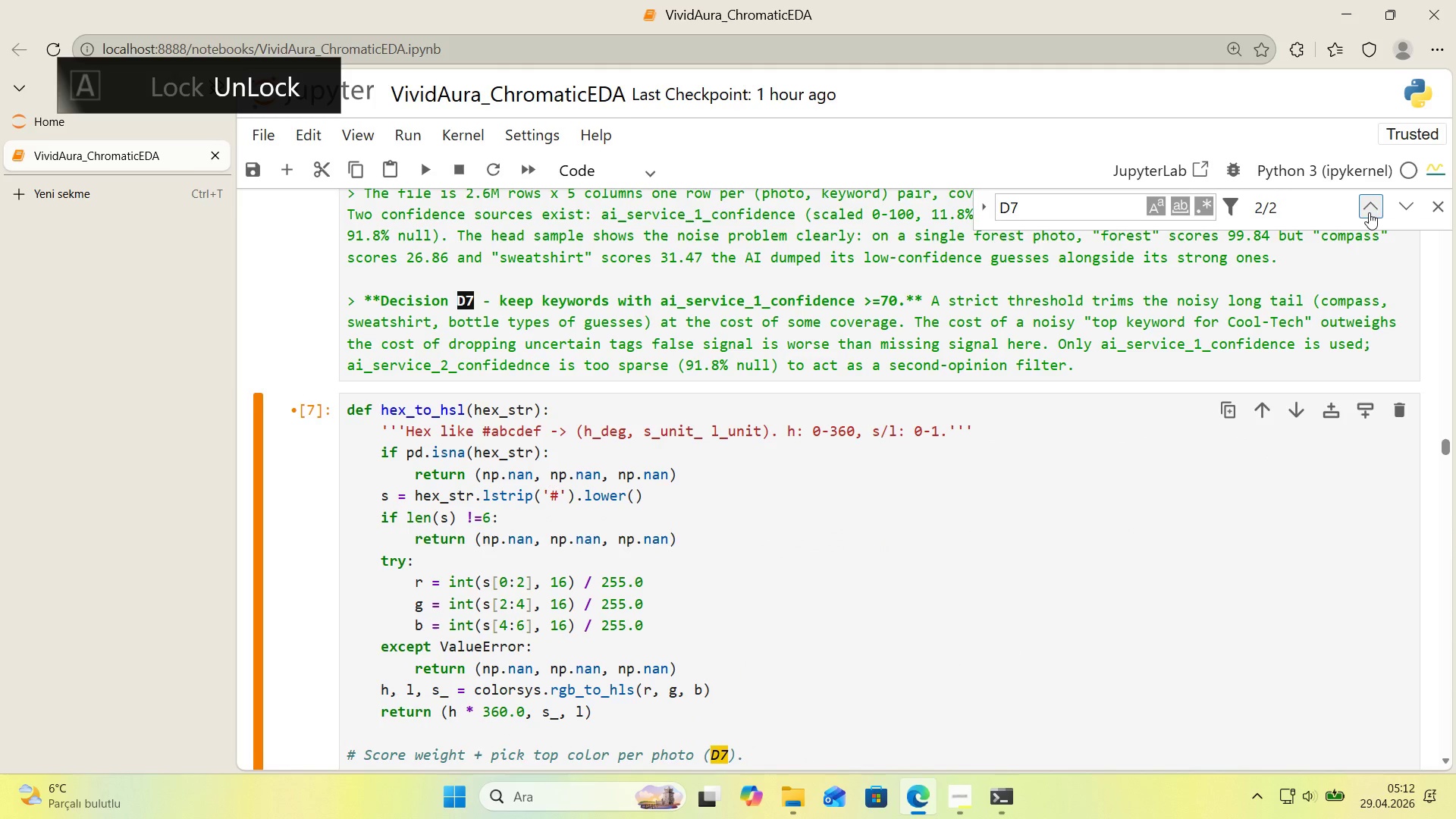 
left_click([1369, 212])
 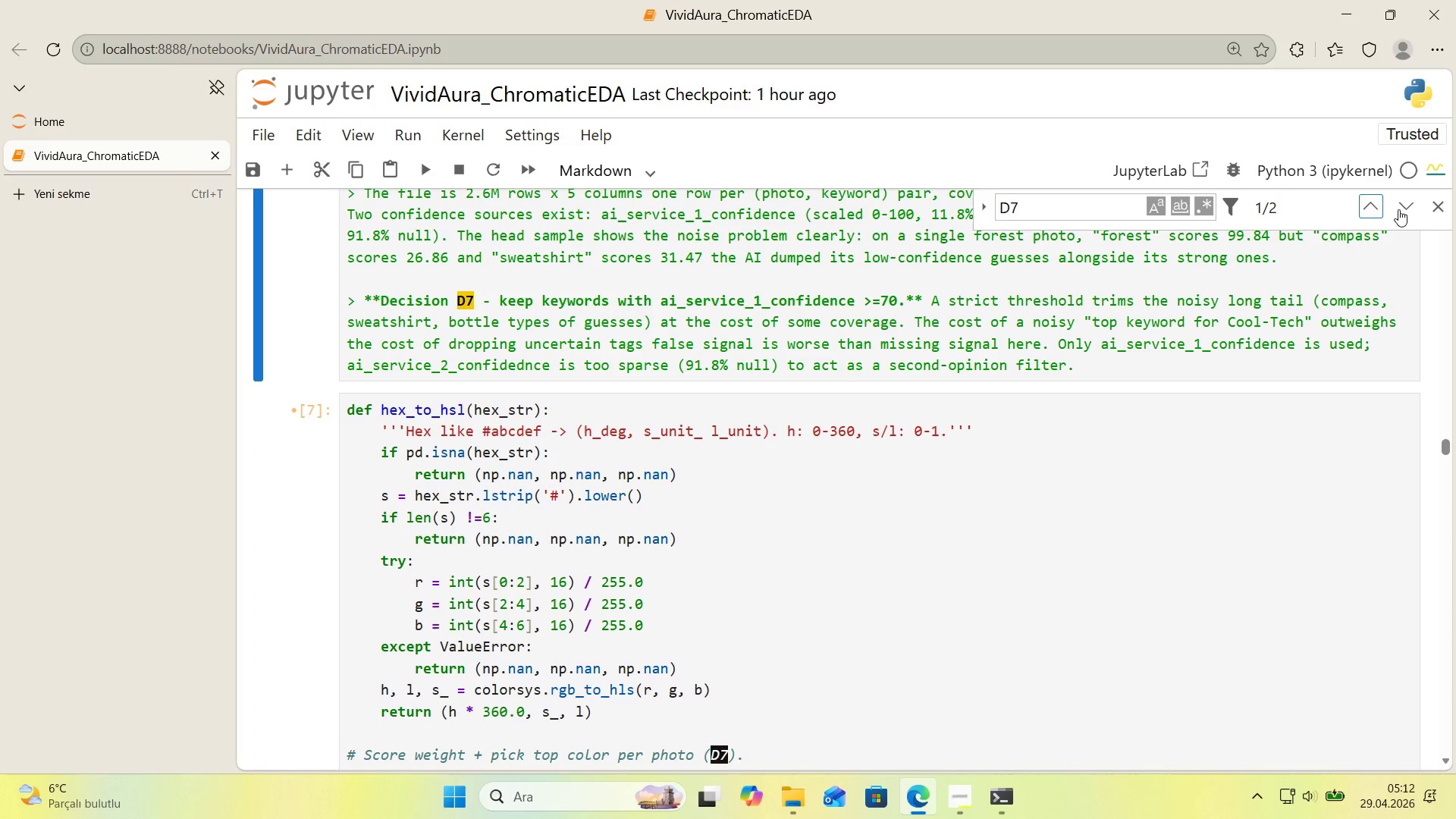 
left_click([1441, 206])
 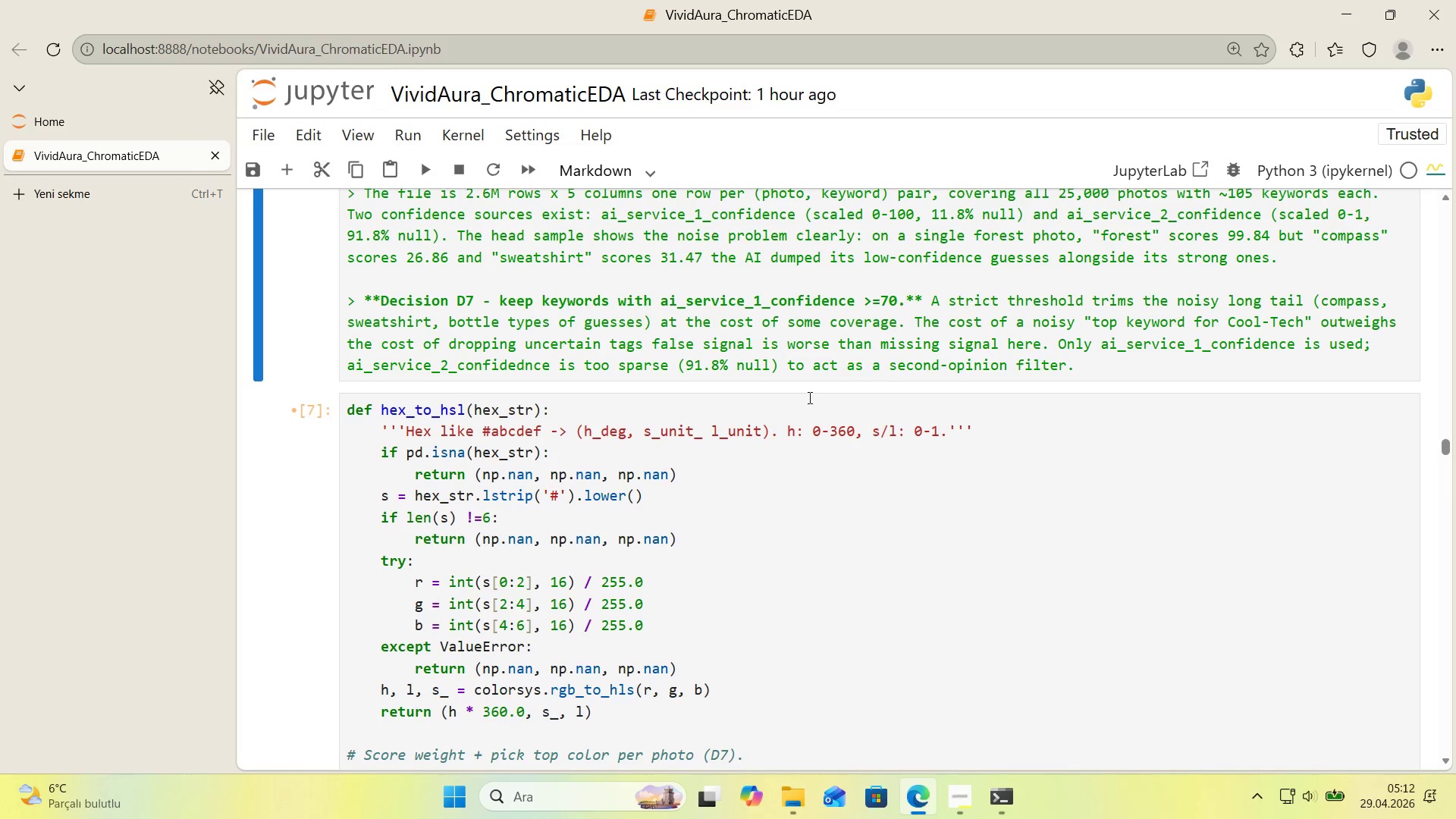 
scroll: coordinate [808, 397], scroll_direction: down, amount: 1.0
 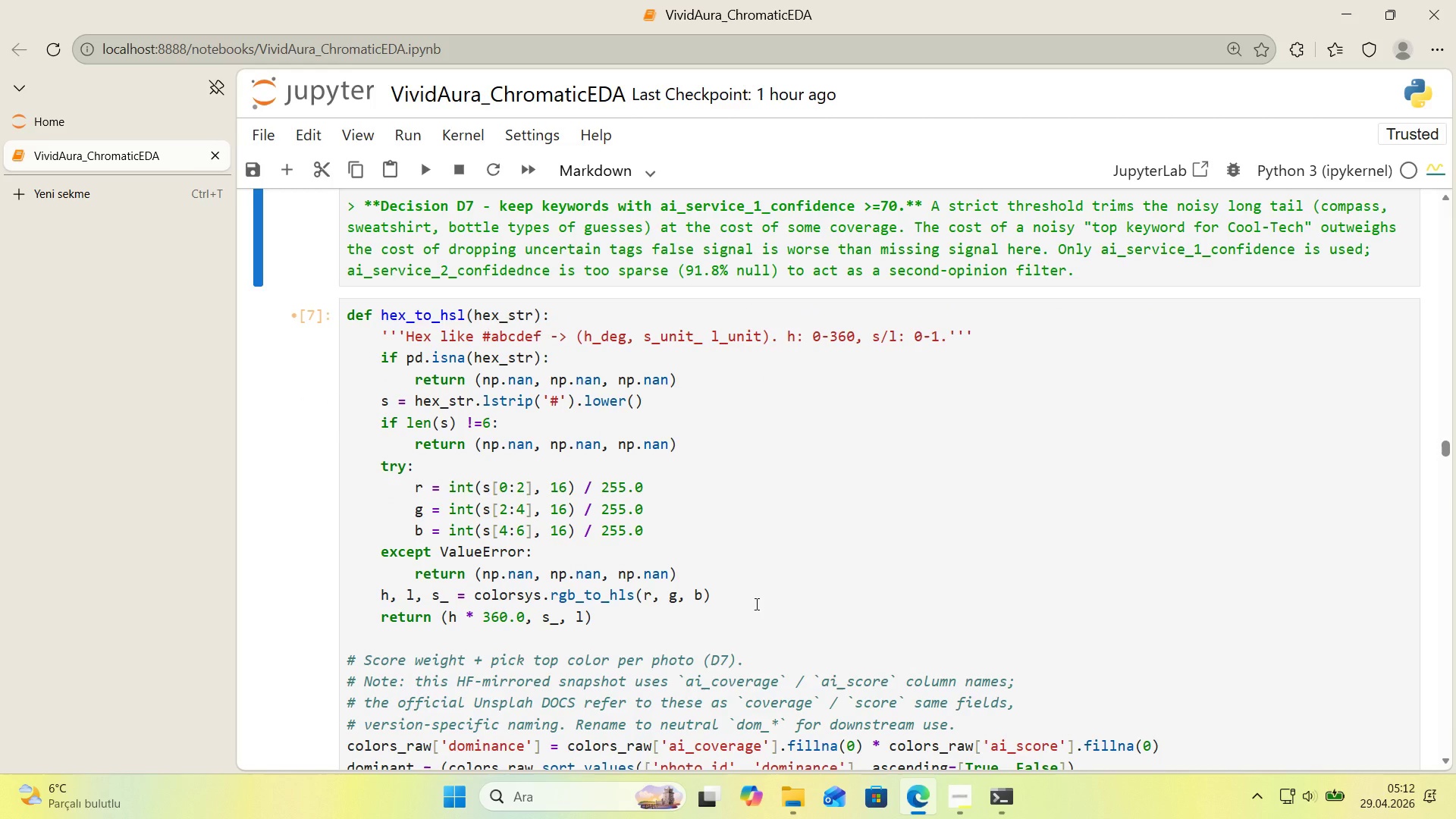 
scroll: coordinate [755, 604], scroll_direction: up, amount: 15.0
 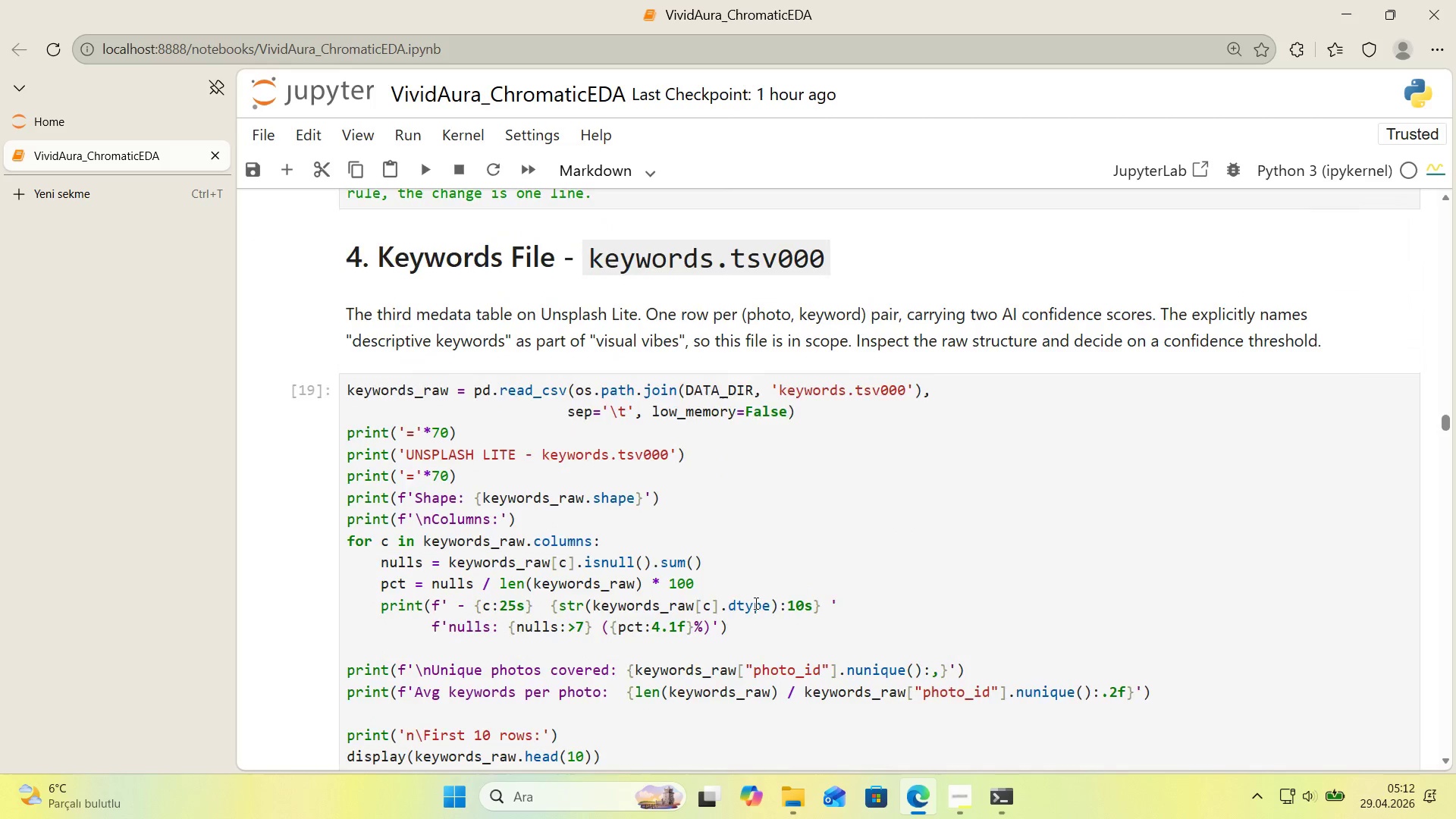 
scroll: coordinate [754, 603], scroll_direction: down, amount: 12.0
 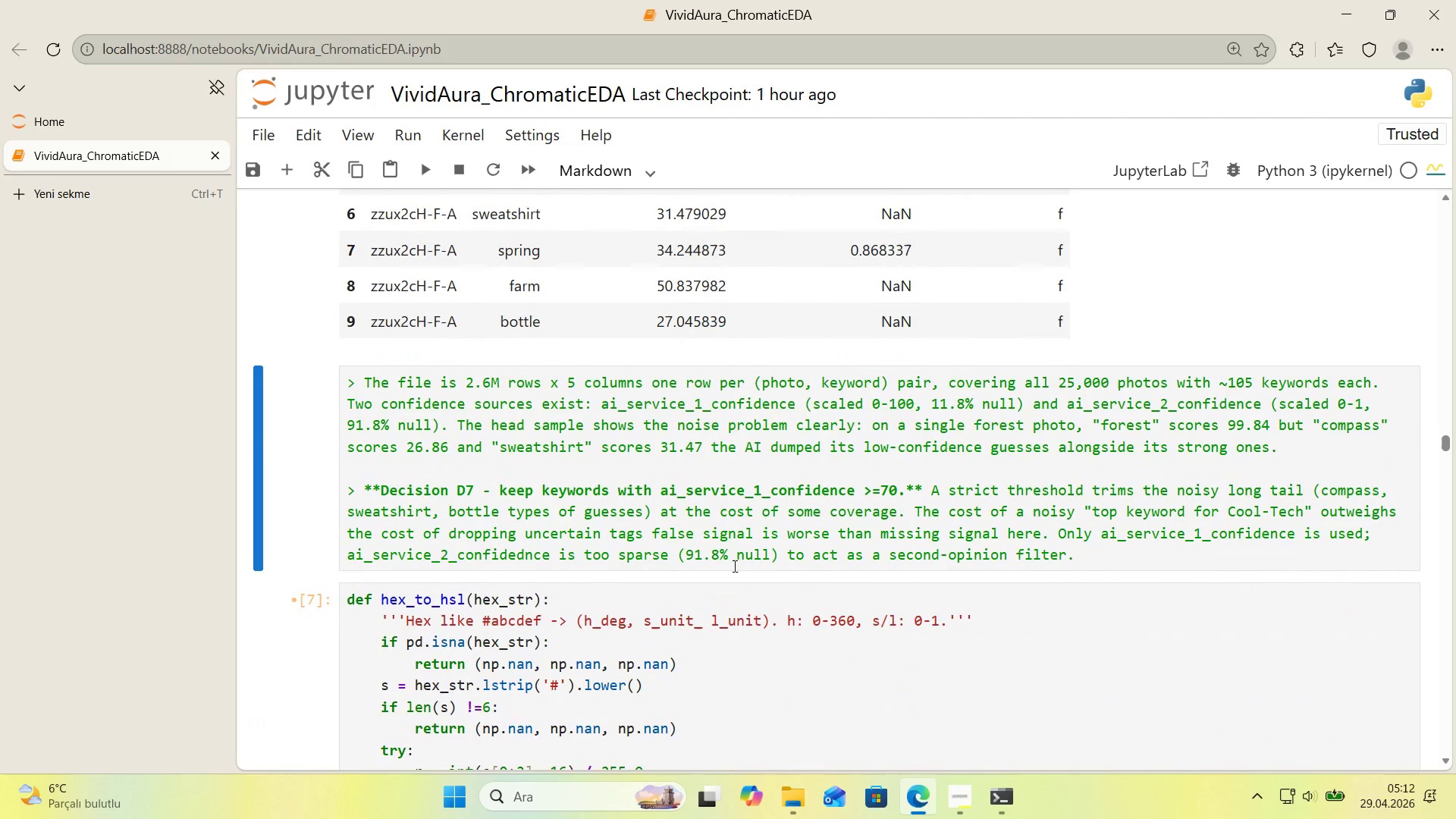 
left_click([730, 544])
 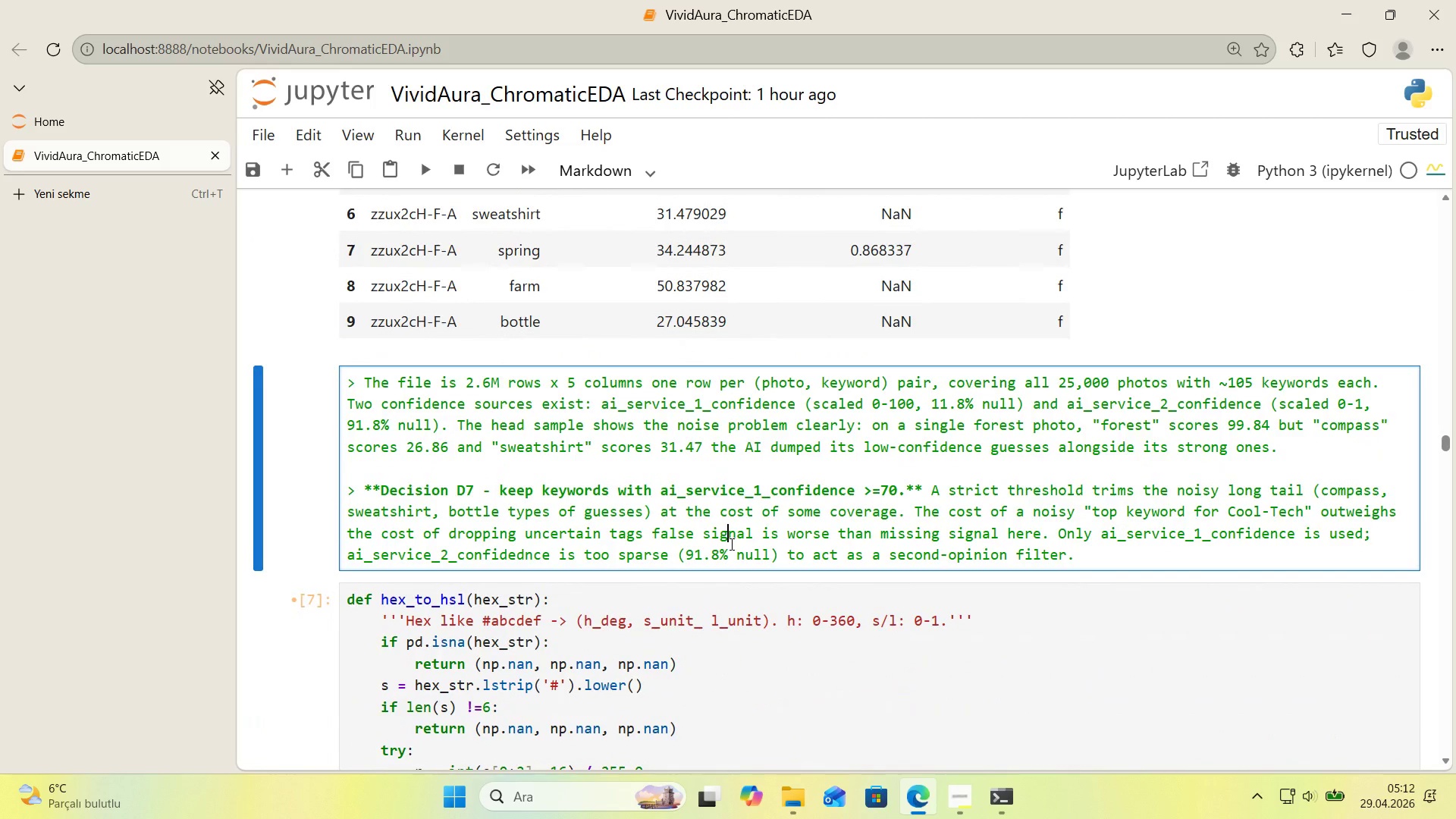 
key(Shift+Enter)
 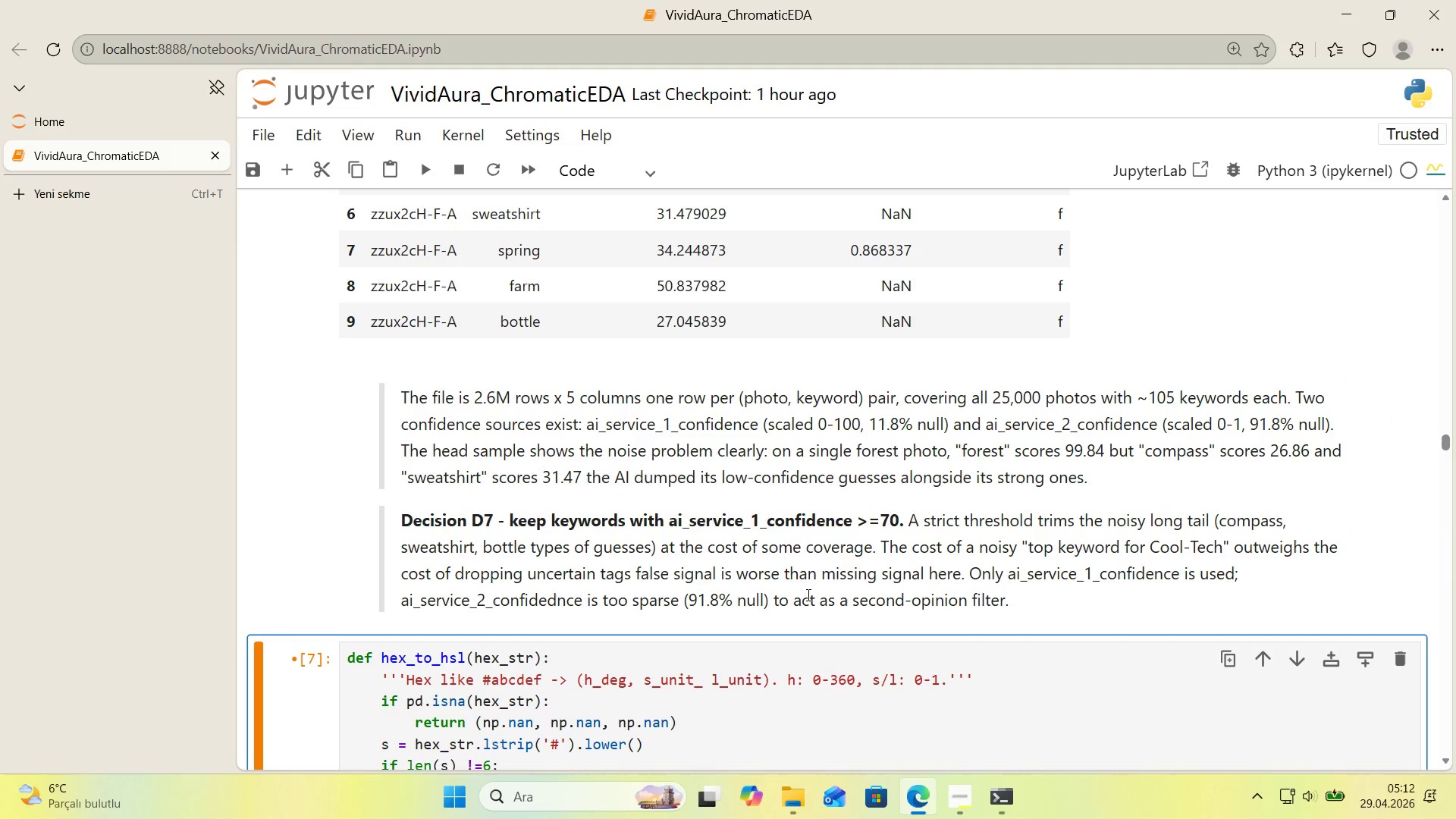 
left_click([856, 661])
 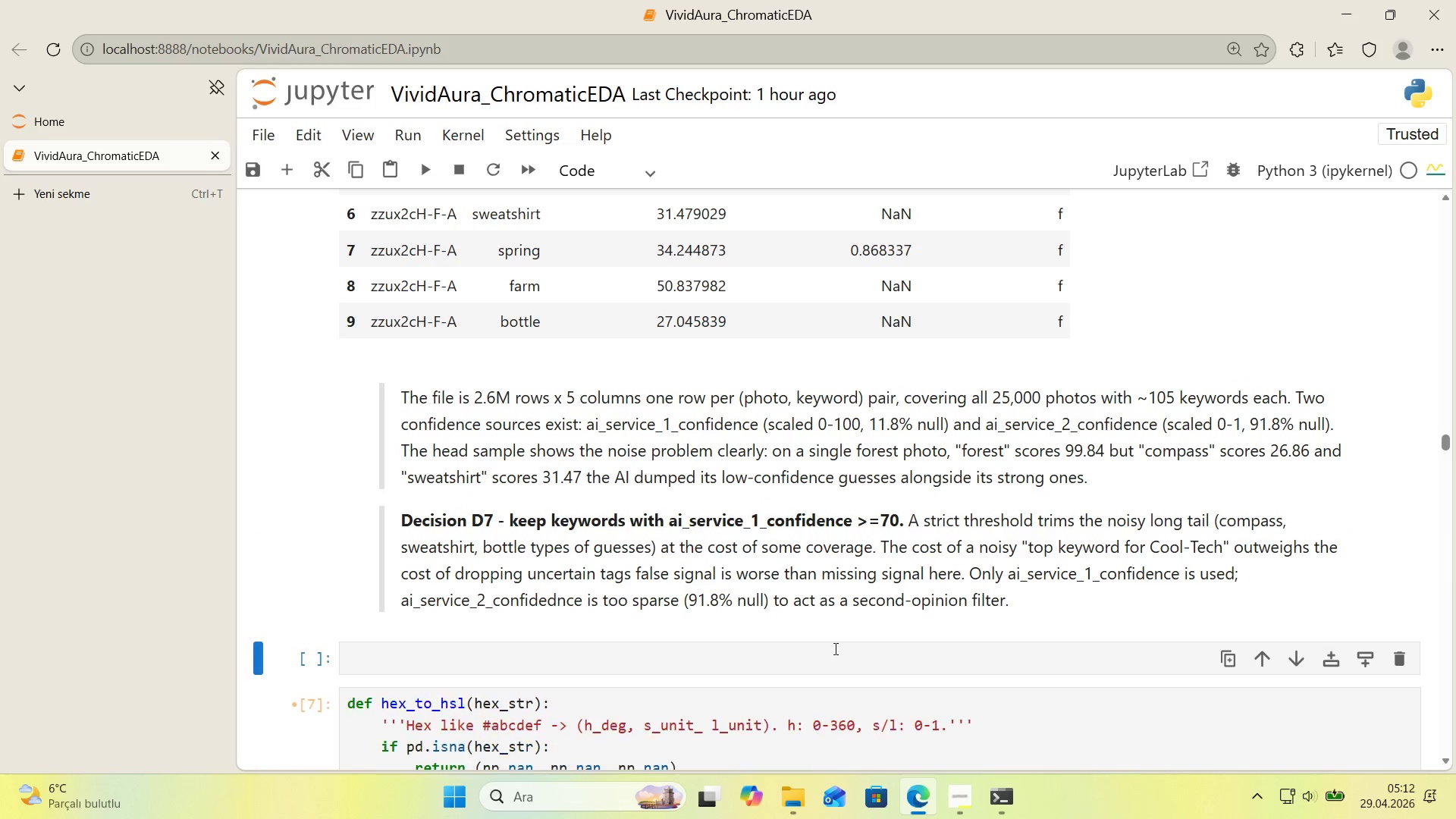 
left_click([517, 649])
 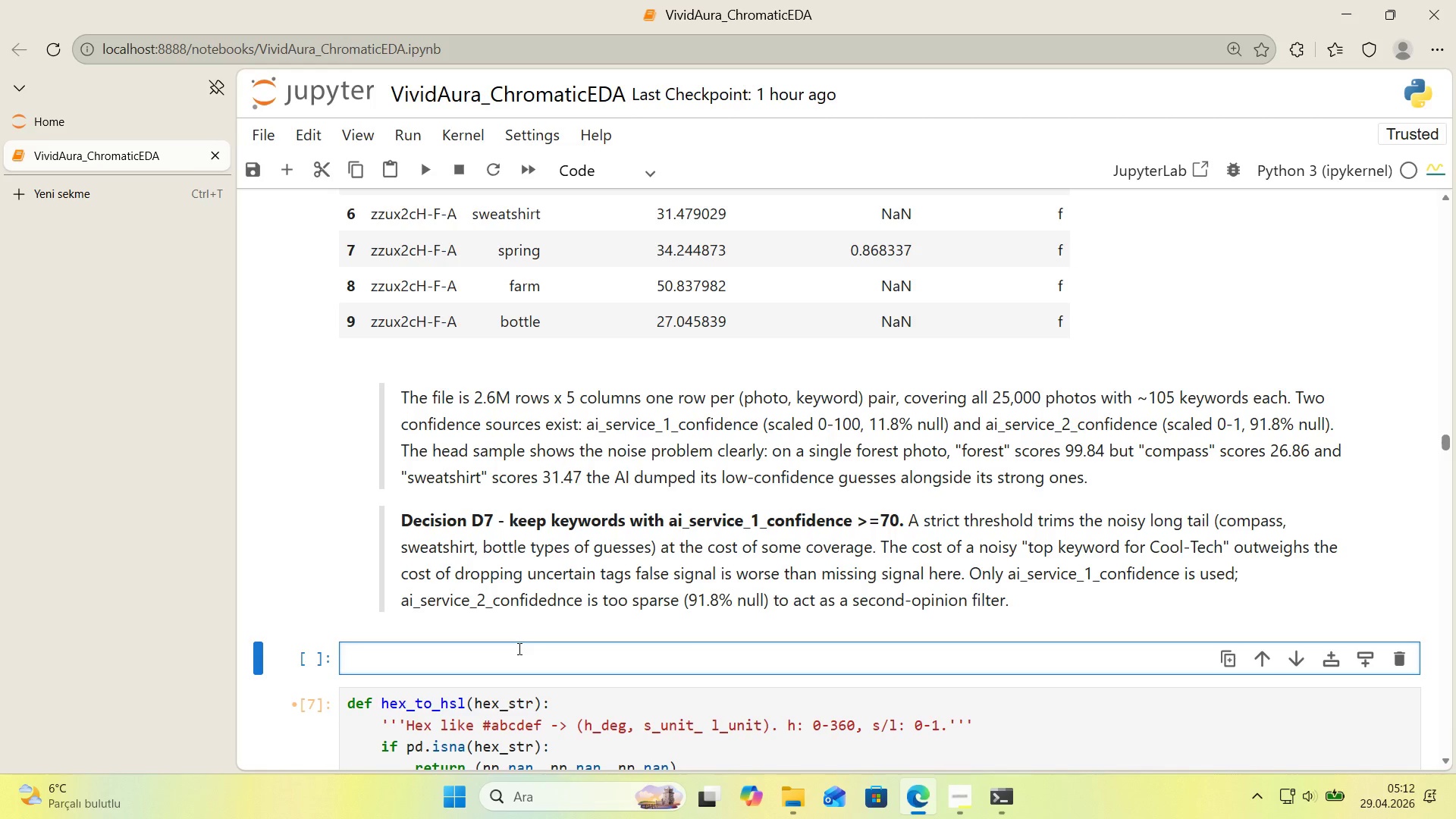 
wait(23.88)
 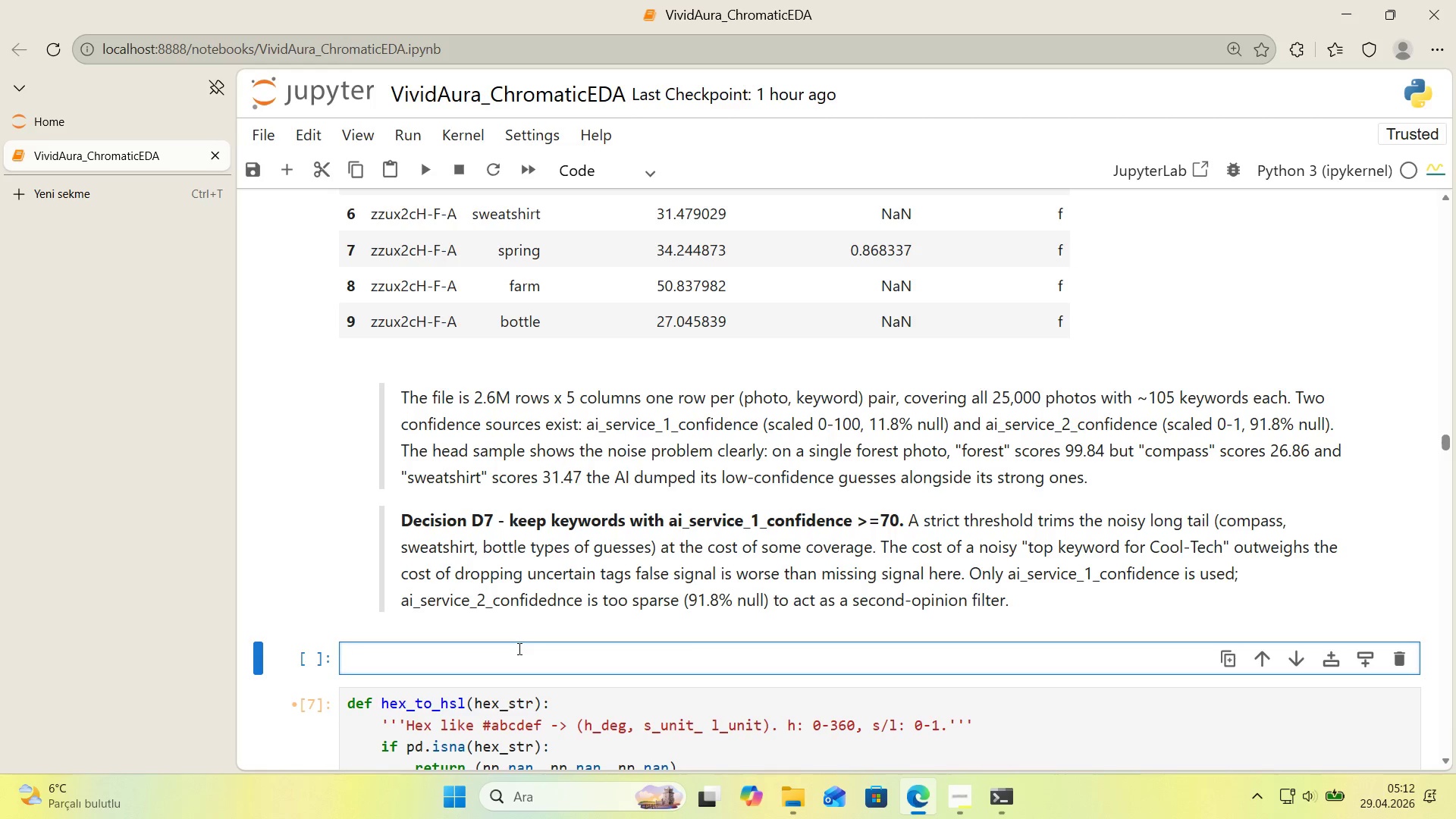 
key(Alt+Control+3)
 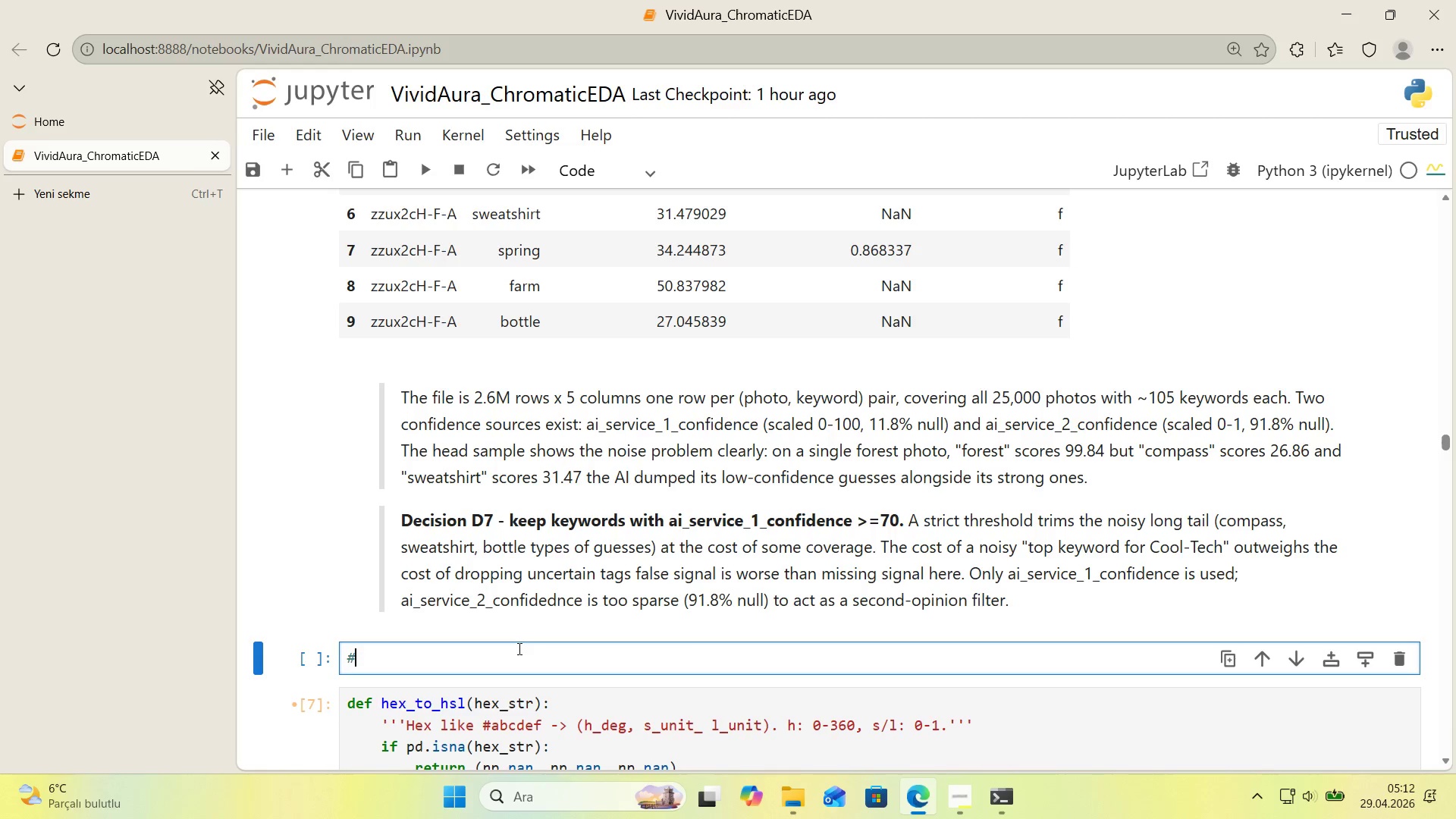 
type( D7> conf'dence threshold)
 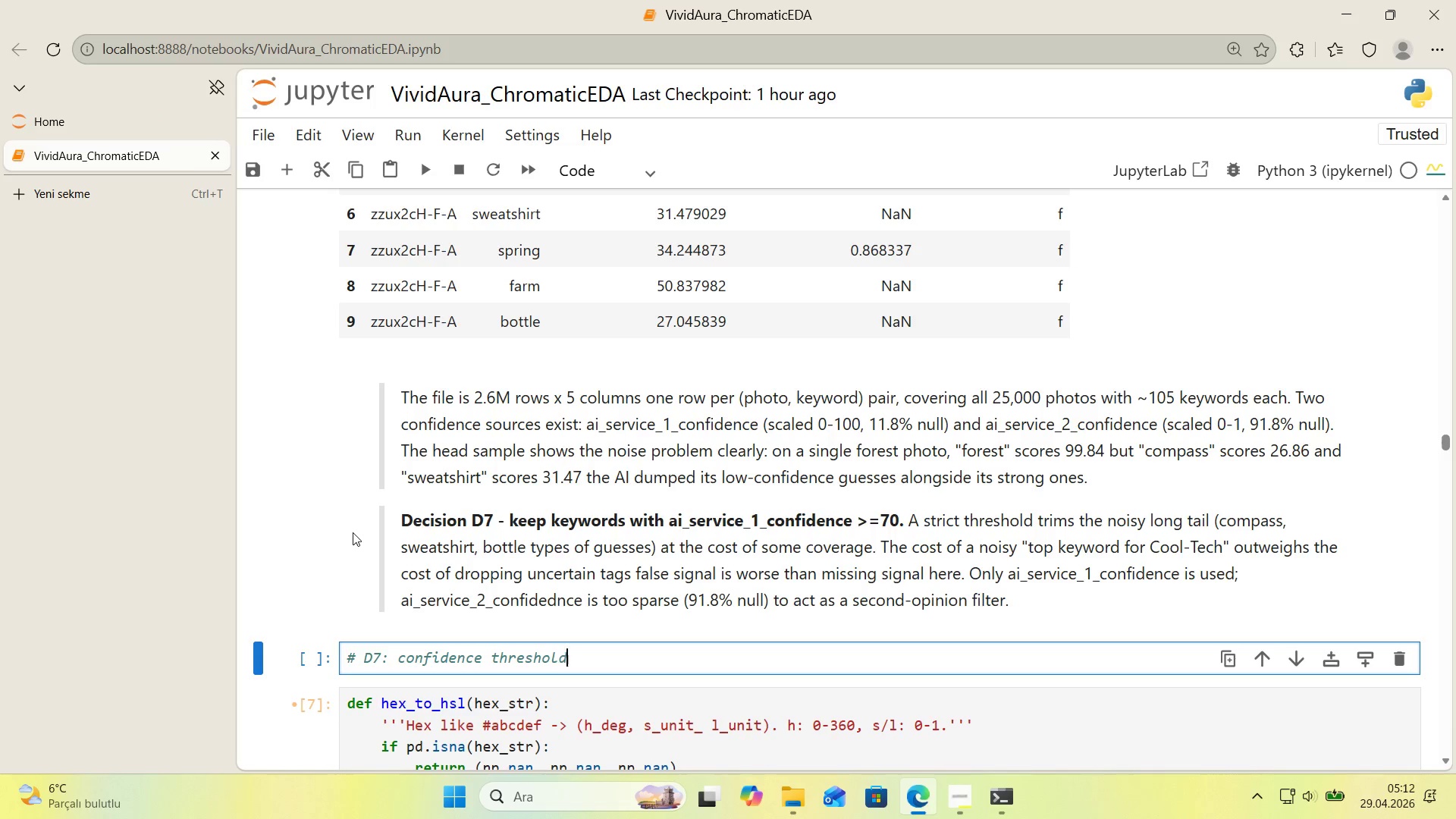 
type( f'lter)
 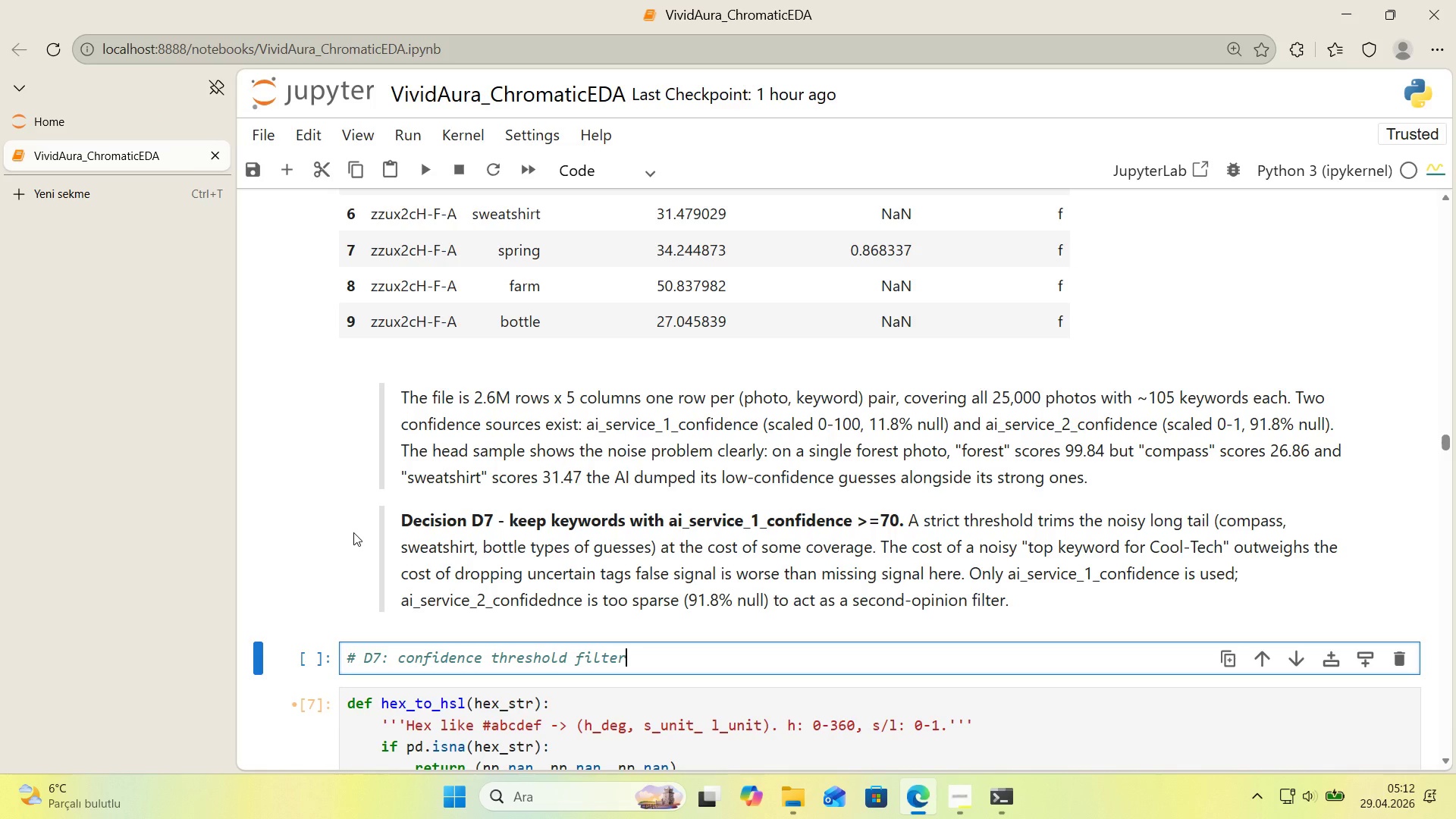 
key(Enter)
 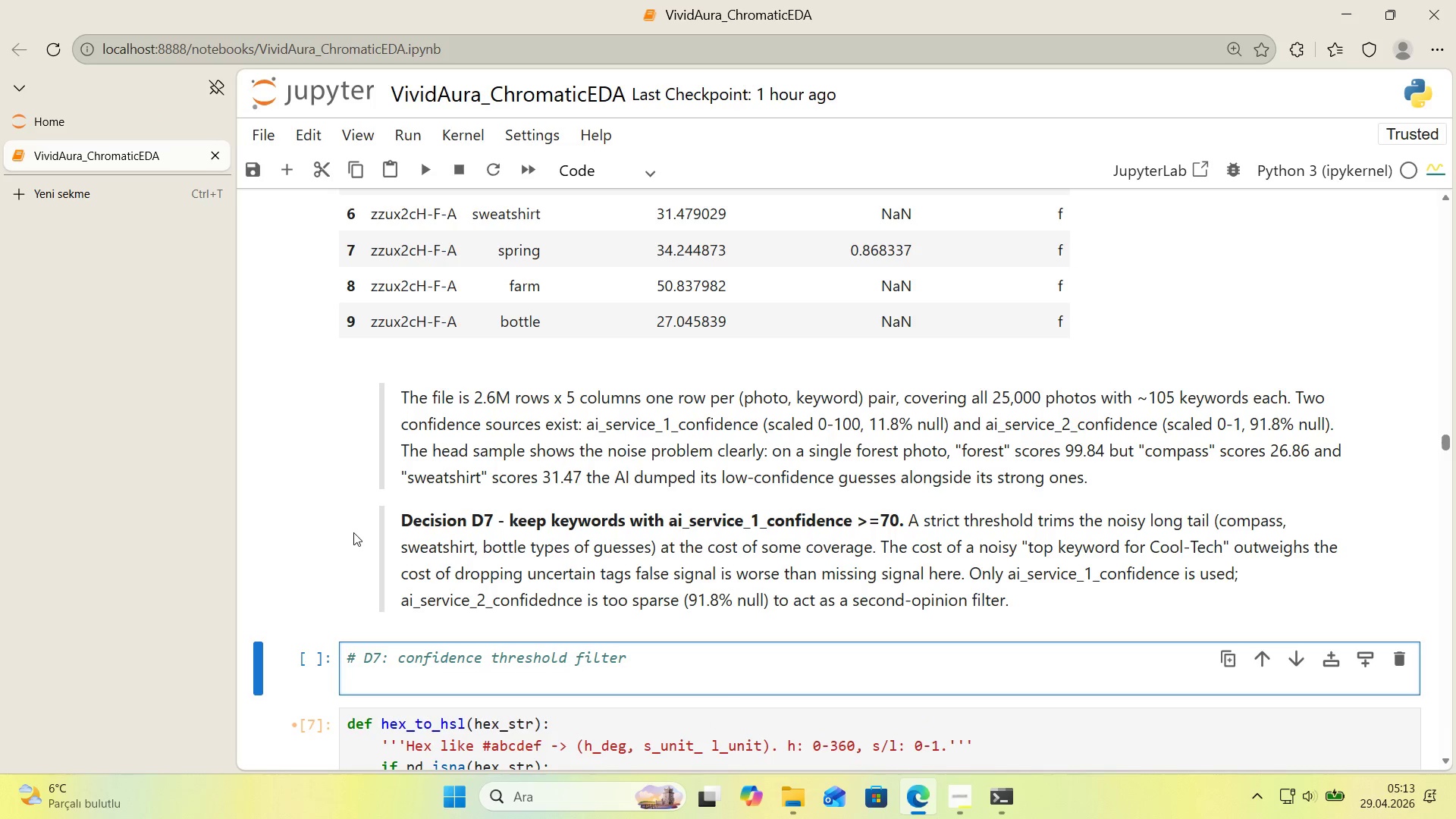 
type(KEYWORD_CONFIDEDDNC)
key(Backspace)
key(Backspace)
key(Backspace)
key(Backspace)
type(NCE_THRESHOLD)
 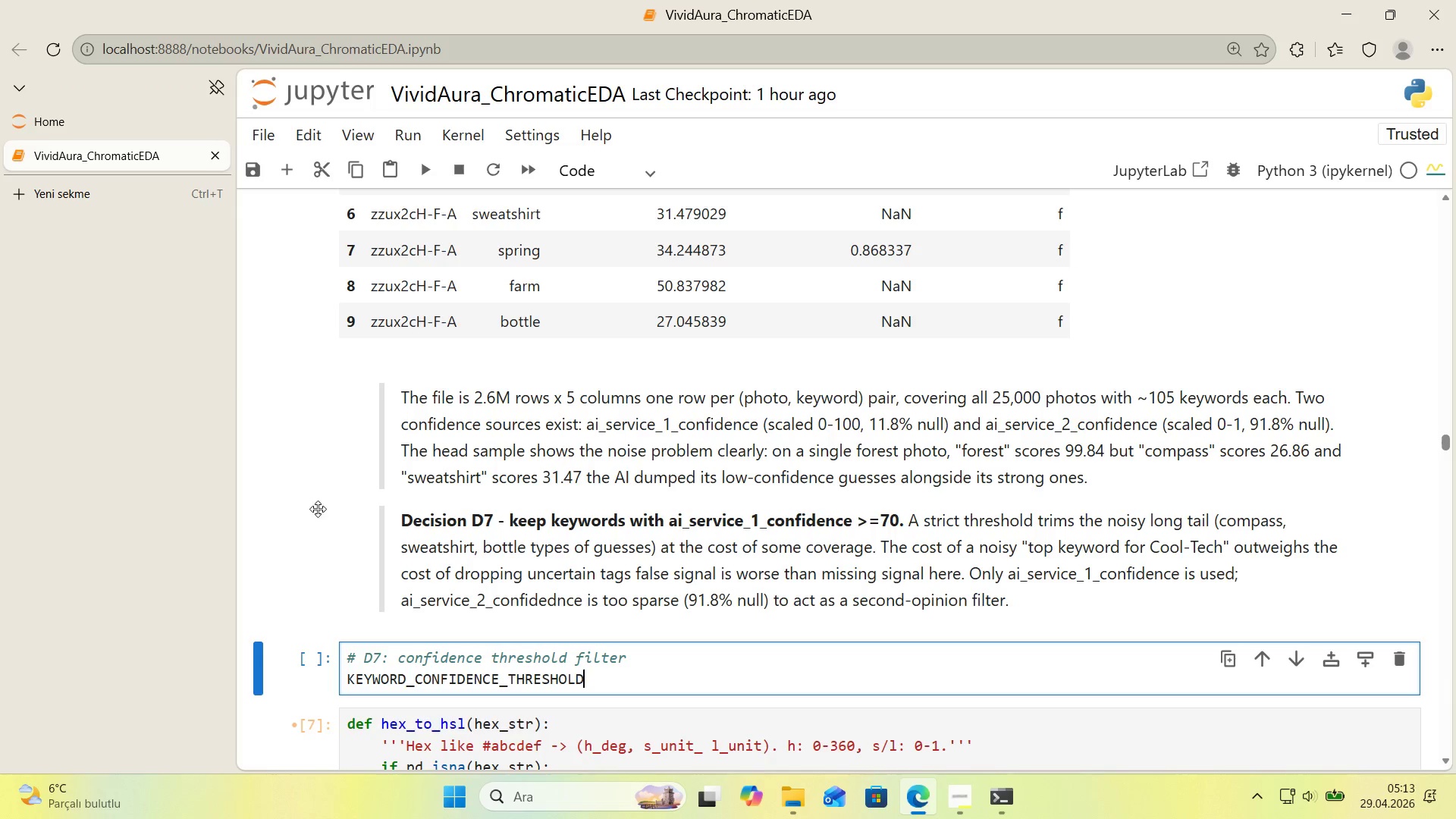 
scroll: coordinate [310, 501], scroll_direction: down, amount: 1.0
 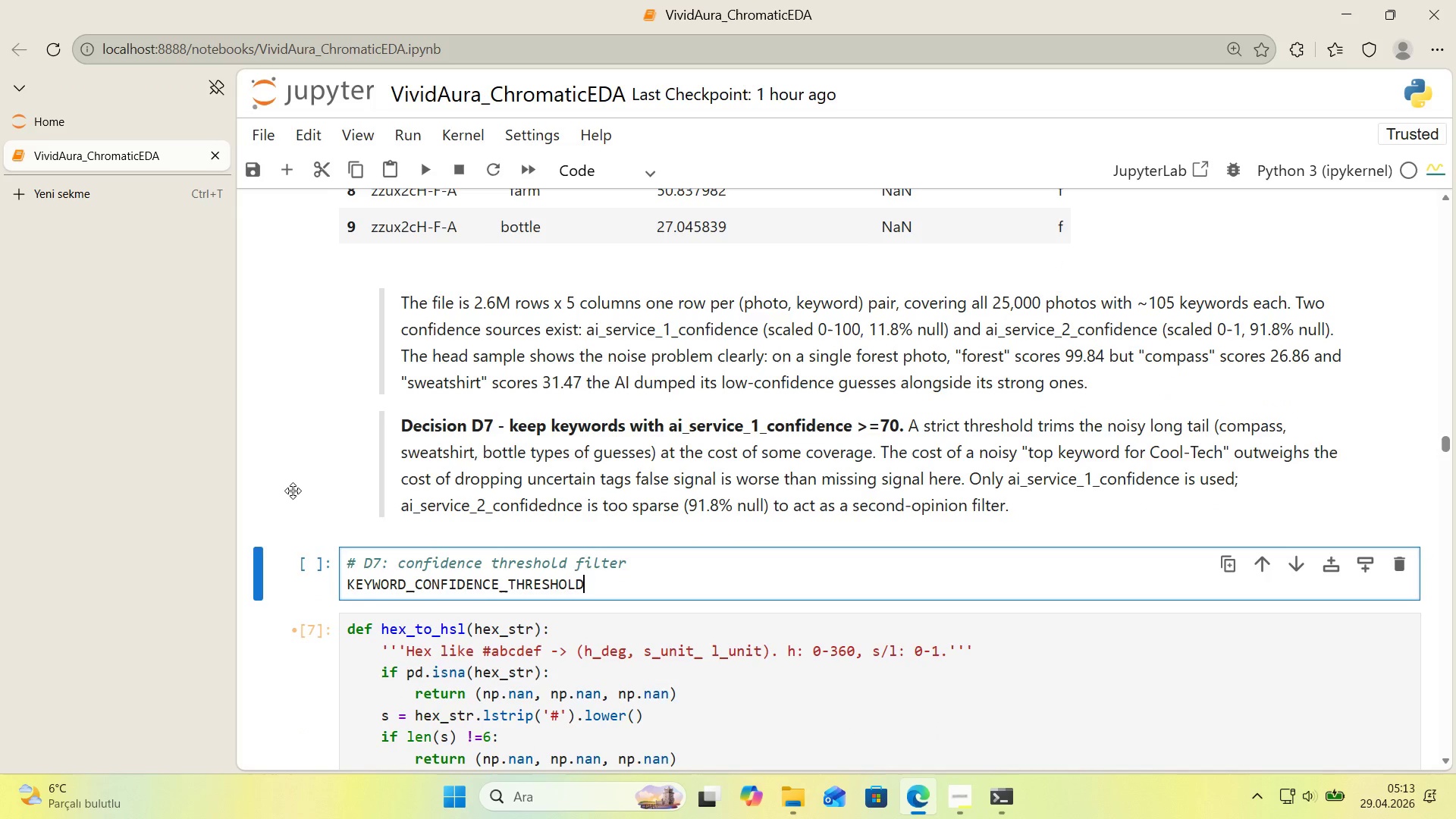 
type( ) 70)
 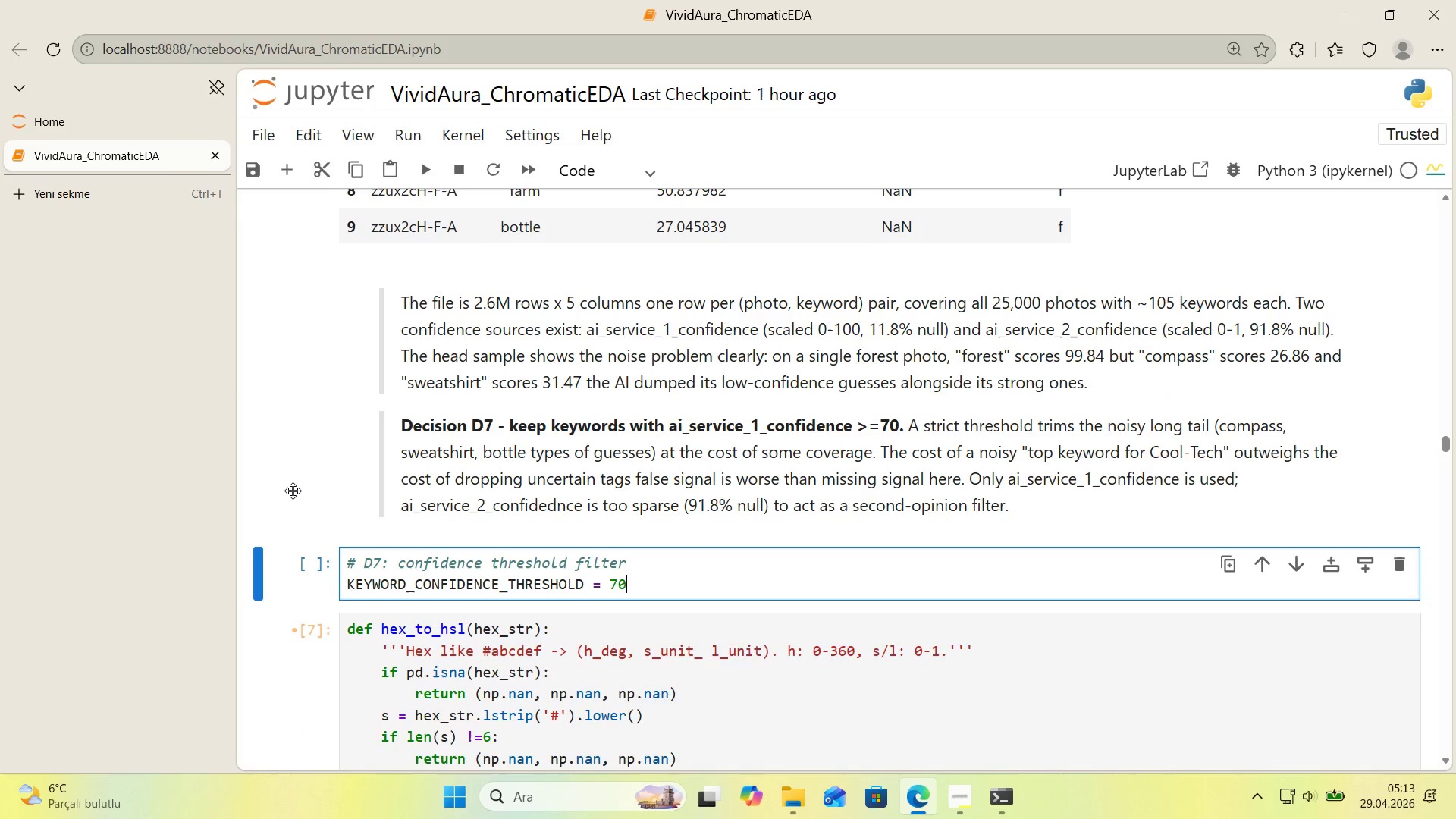 
key(Enter)
 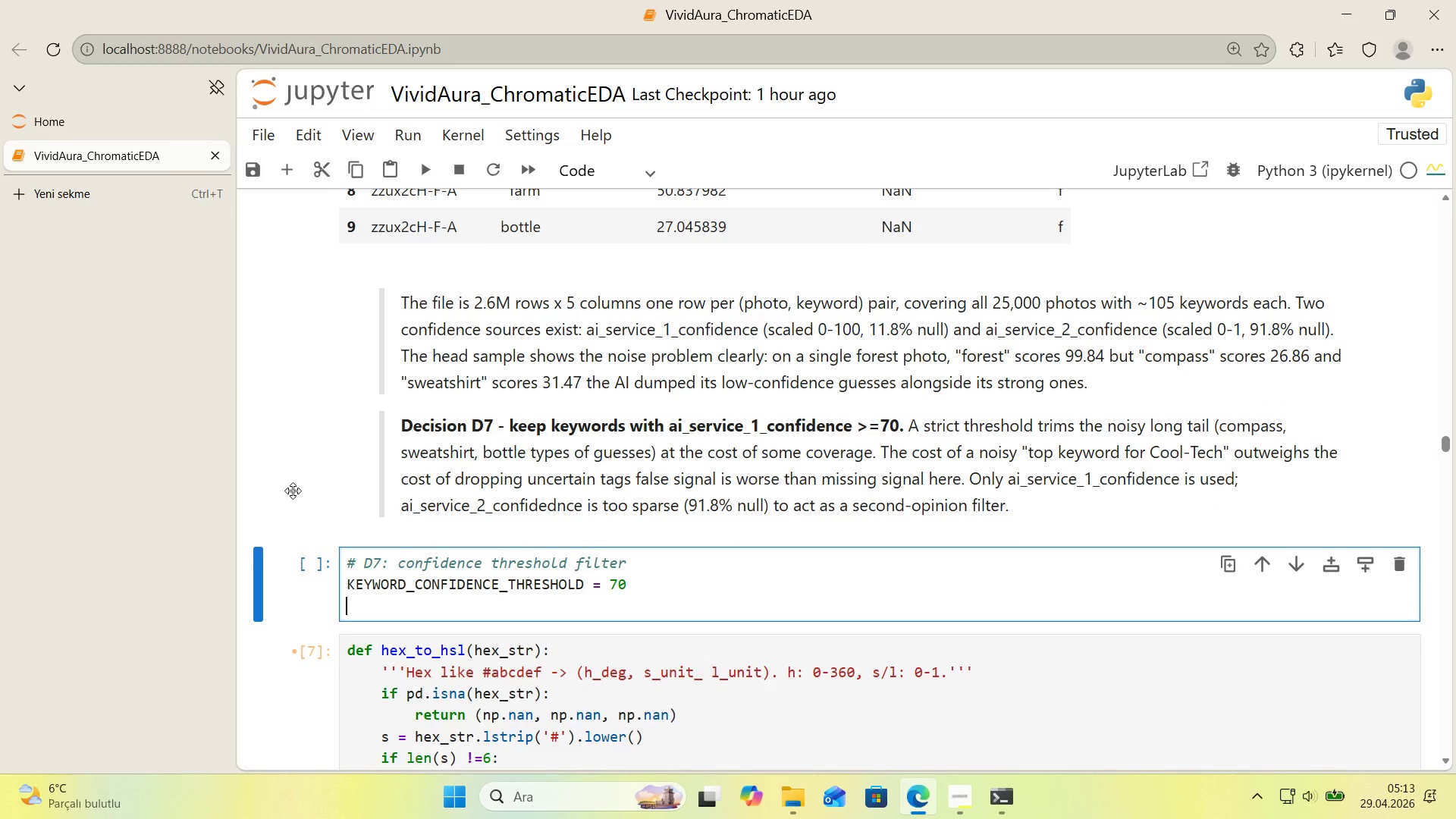 
key(Enter)
 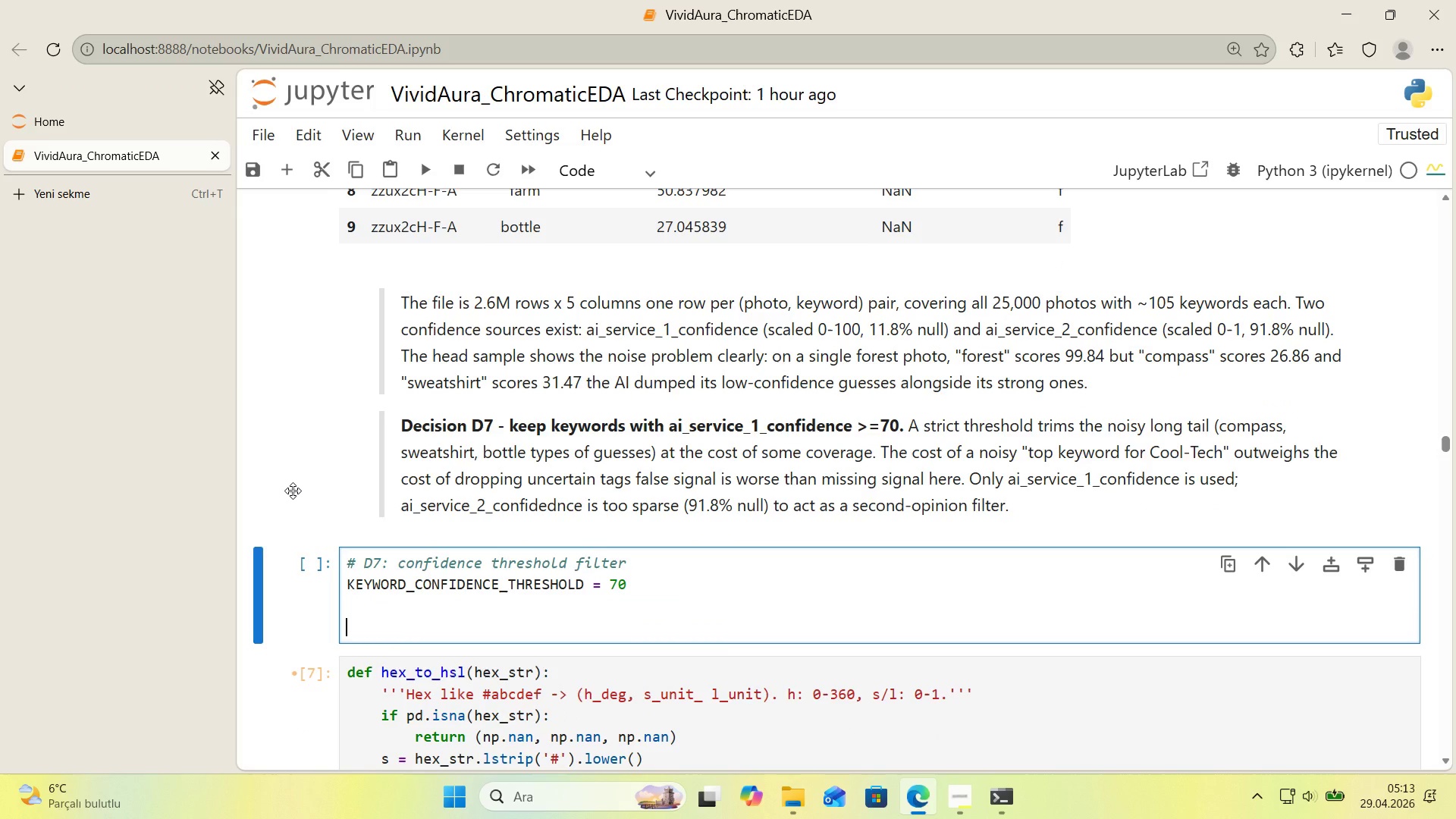 
type(keywords_clean ) keywords_raw)
 